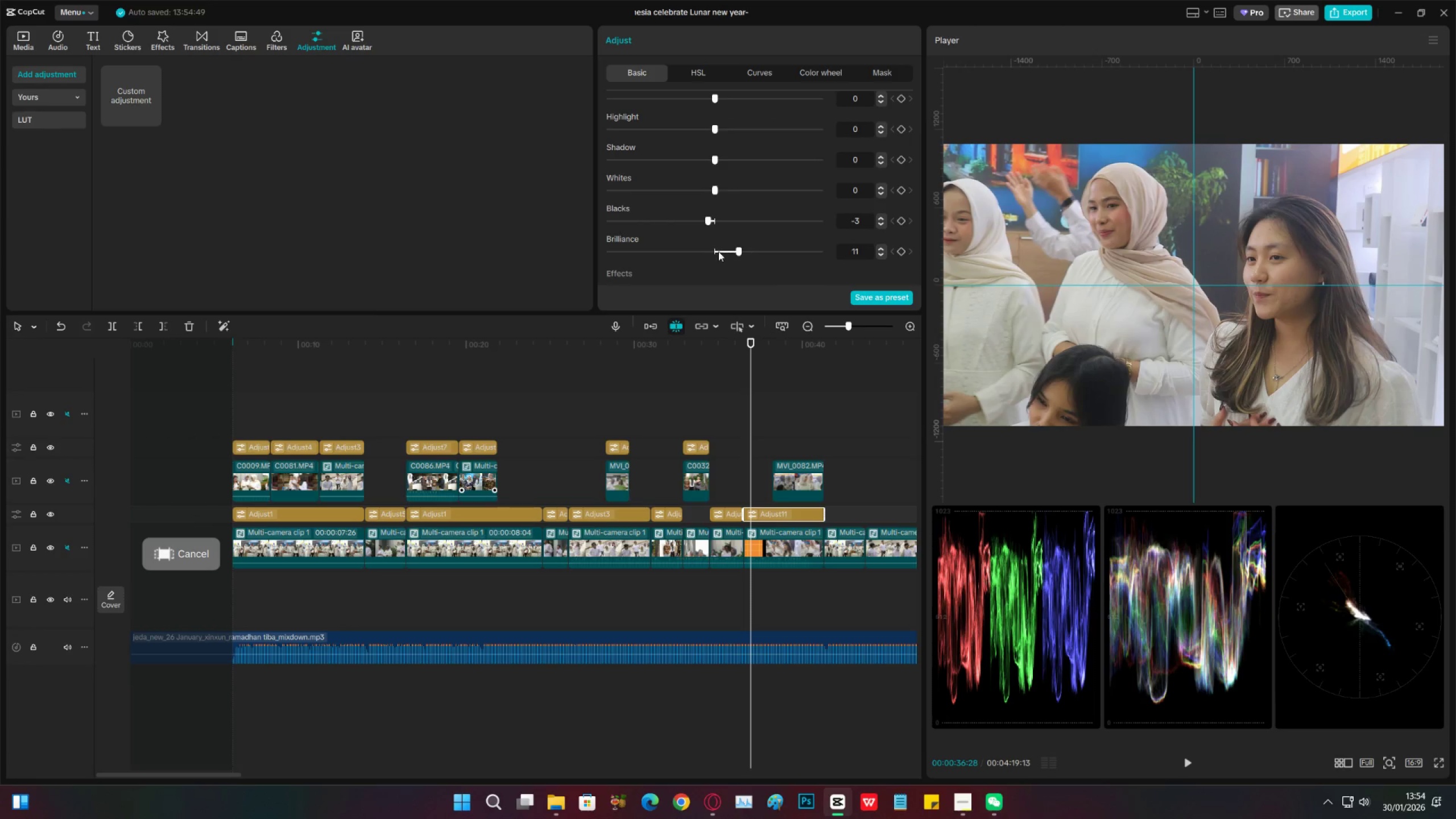 
left_click([715, 251])
 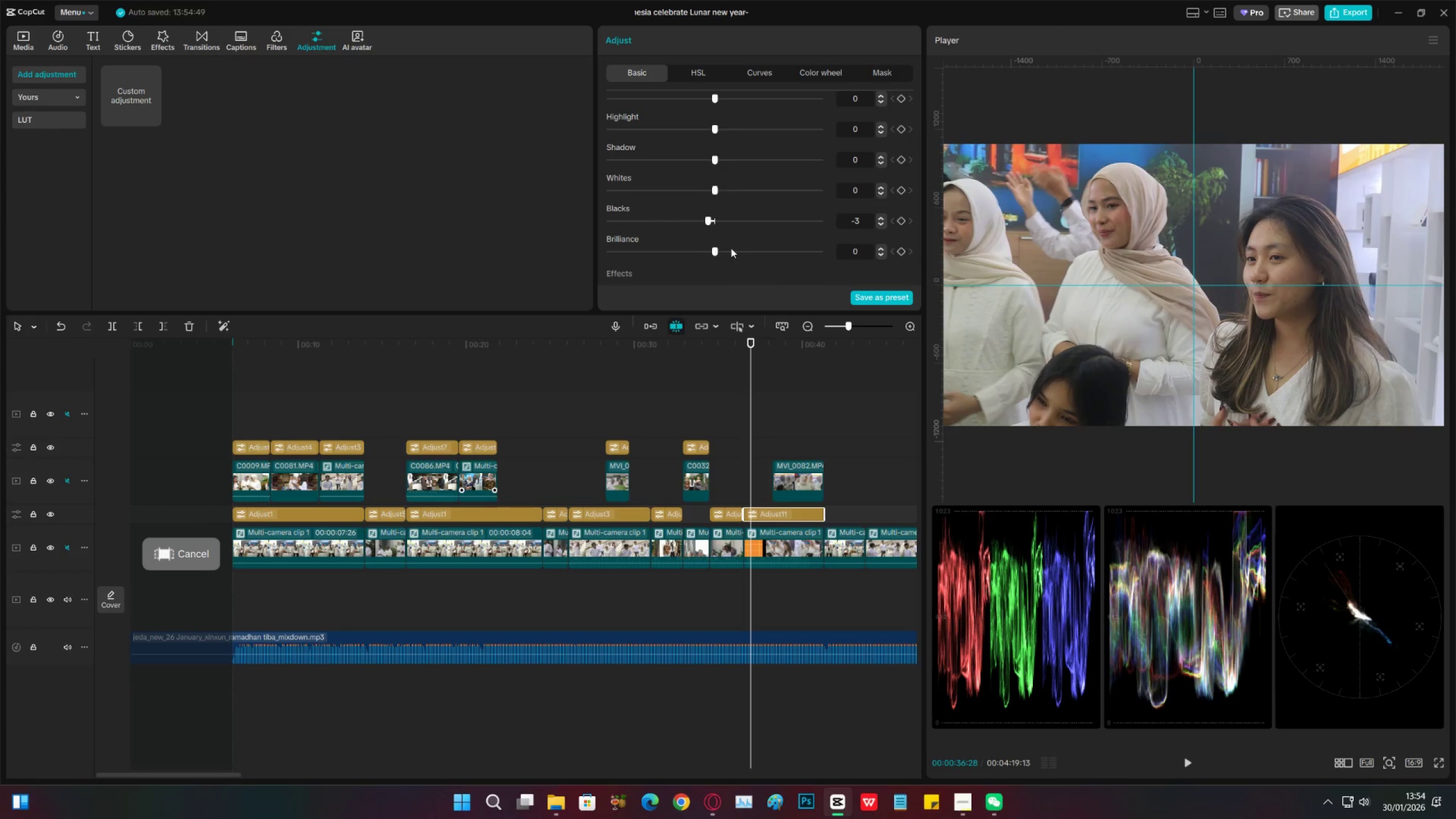 
scroll: coordinate [736, 243], scroll_direction: up, amount: 5.0
 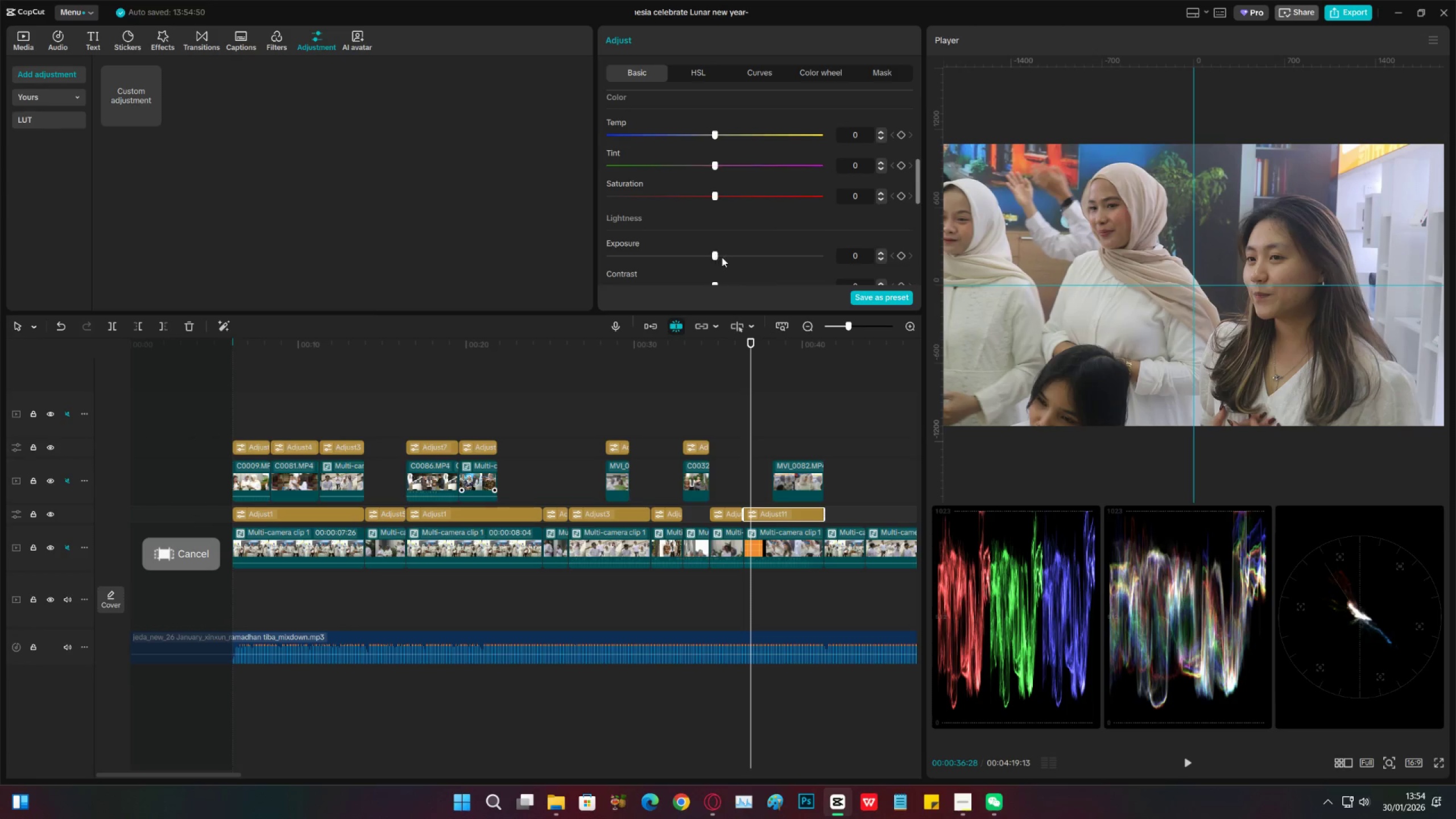 
left_click_drag(start_coordinate=[723, 257], to_coordinate=[729, 255])
 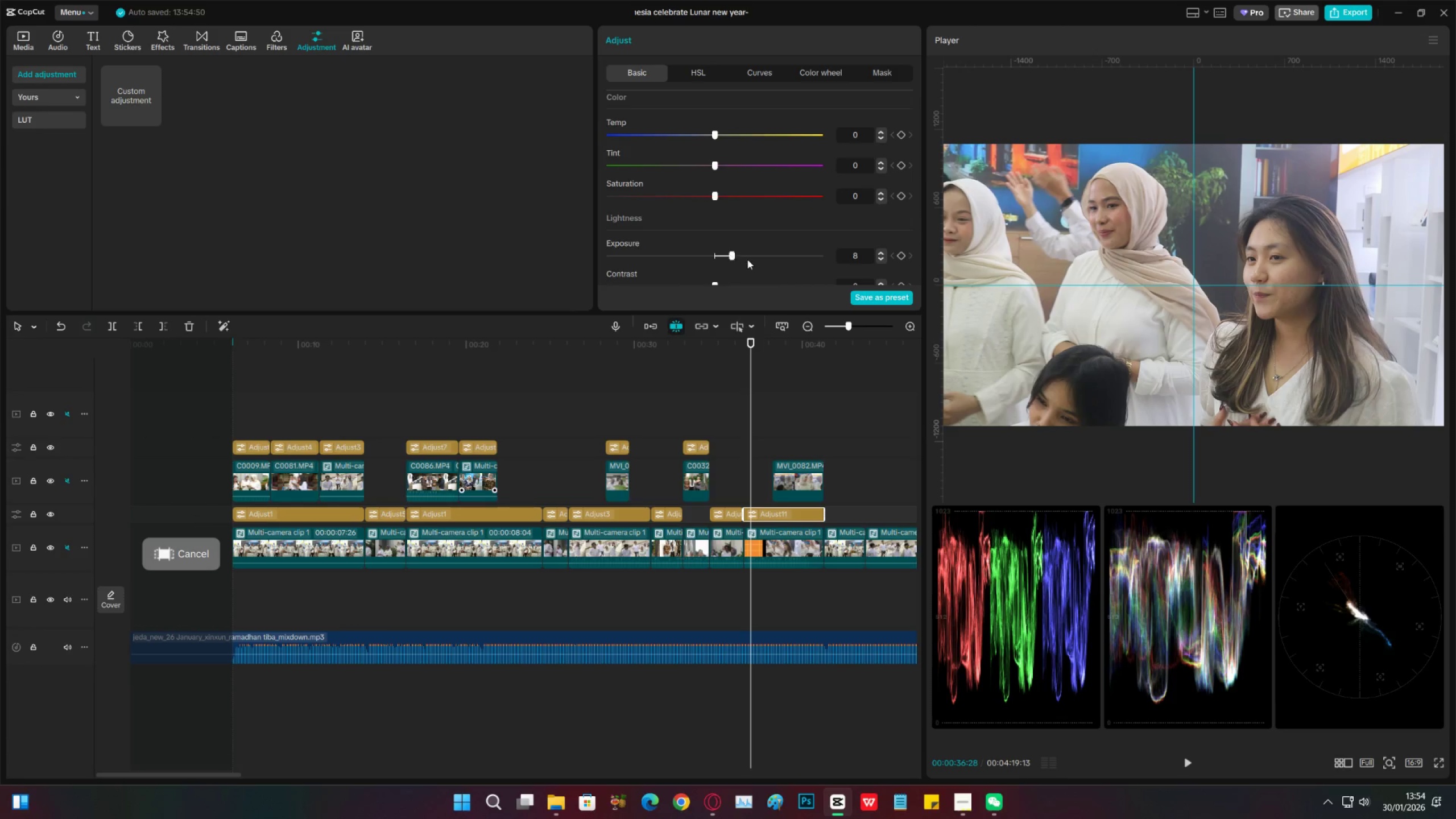 
scroll: coordinate [745, 263], scroll_direction: down, amount: 6.0
 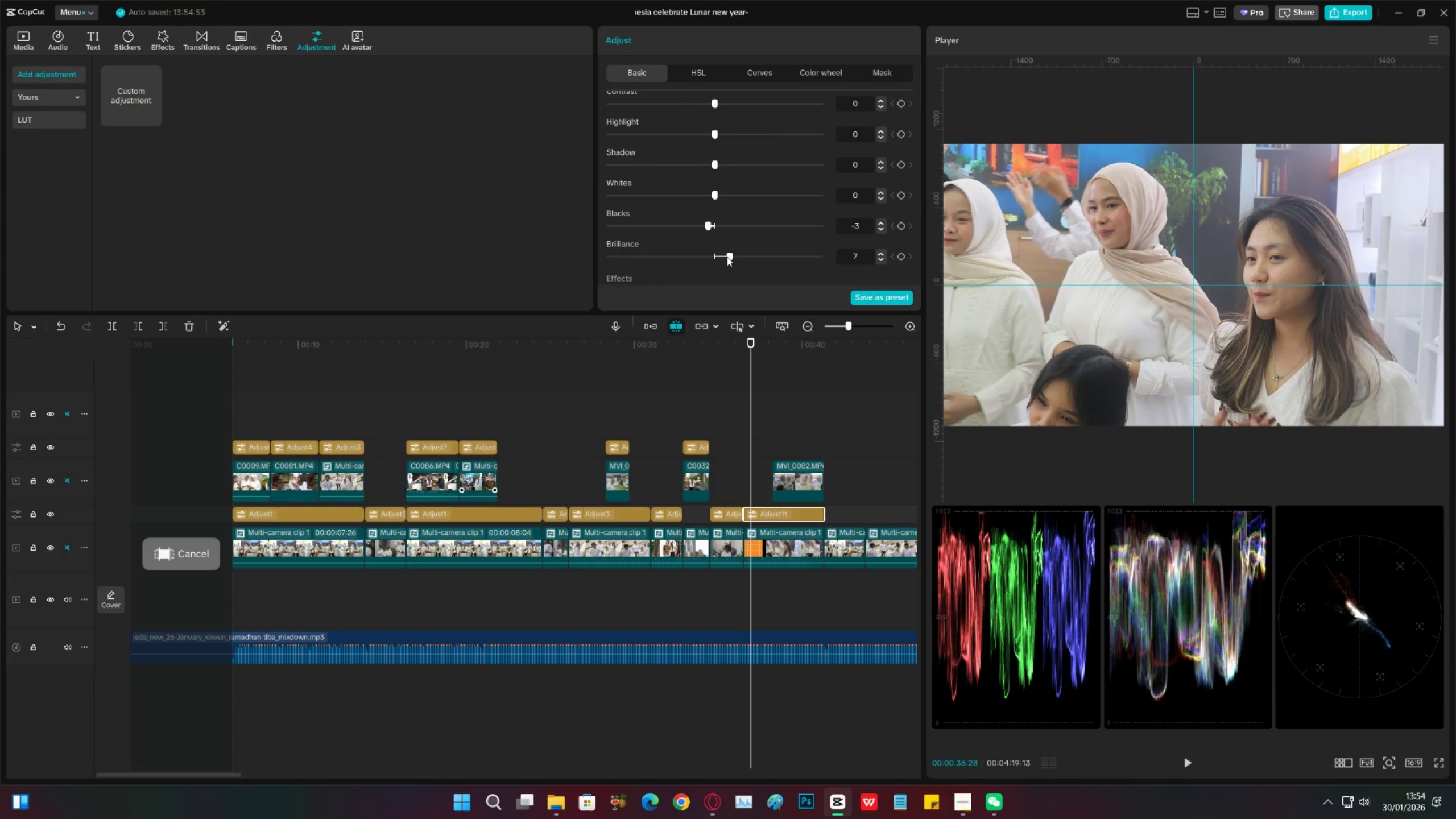 
key(Space)
 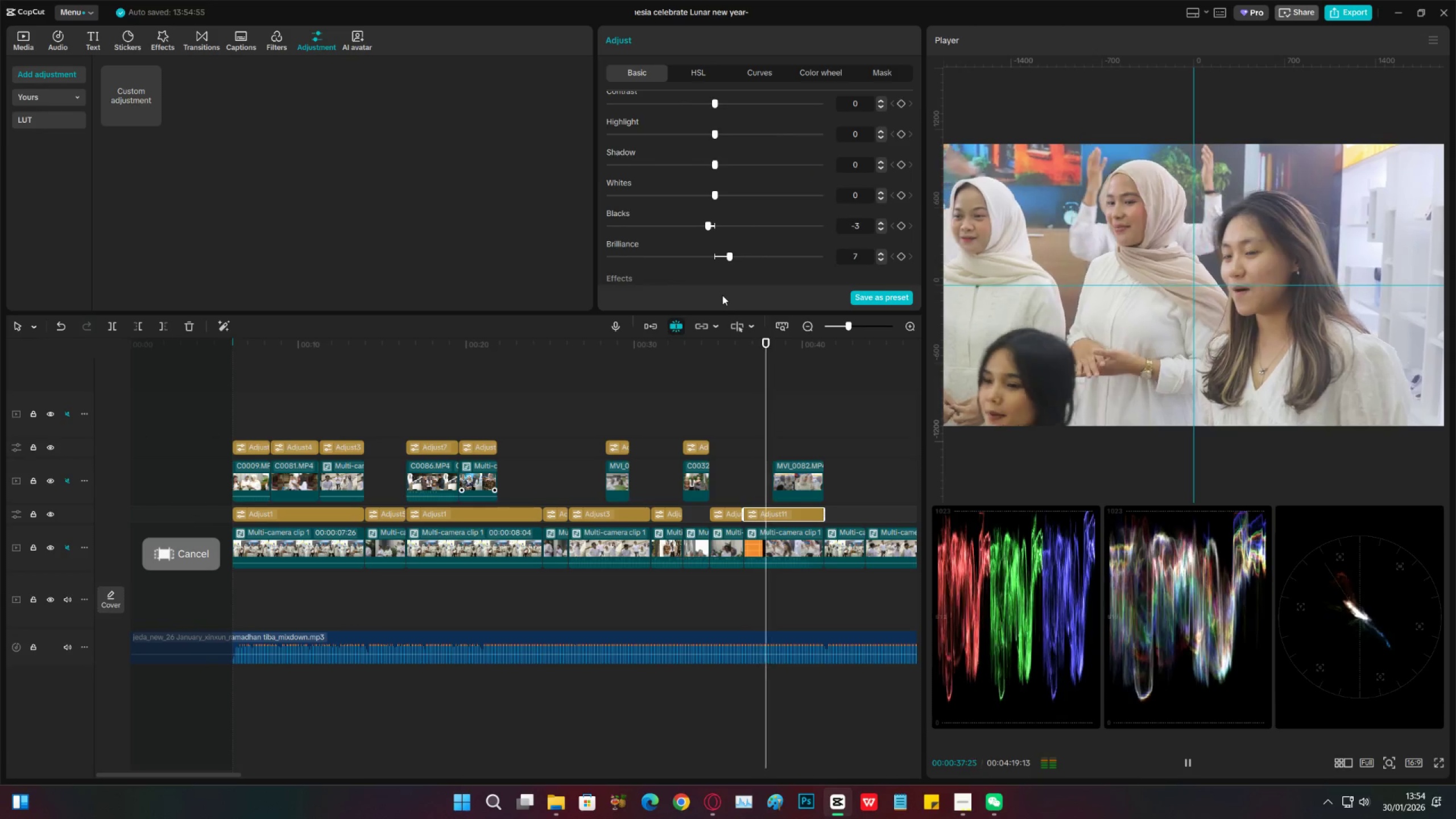 
key(Space)
 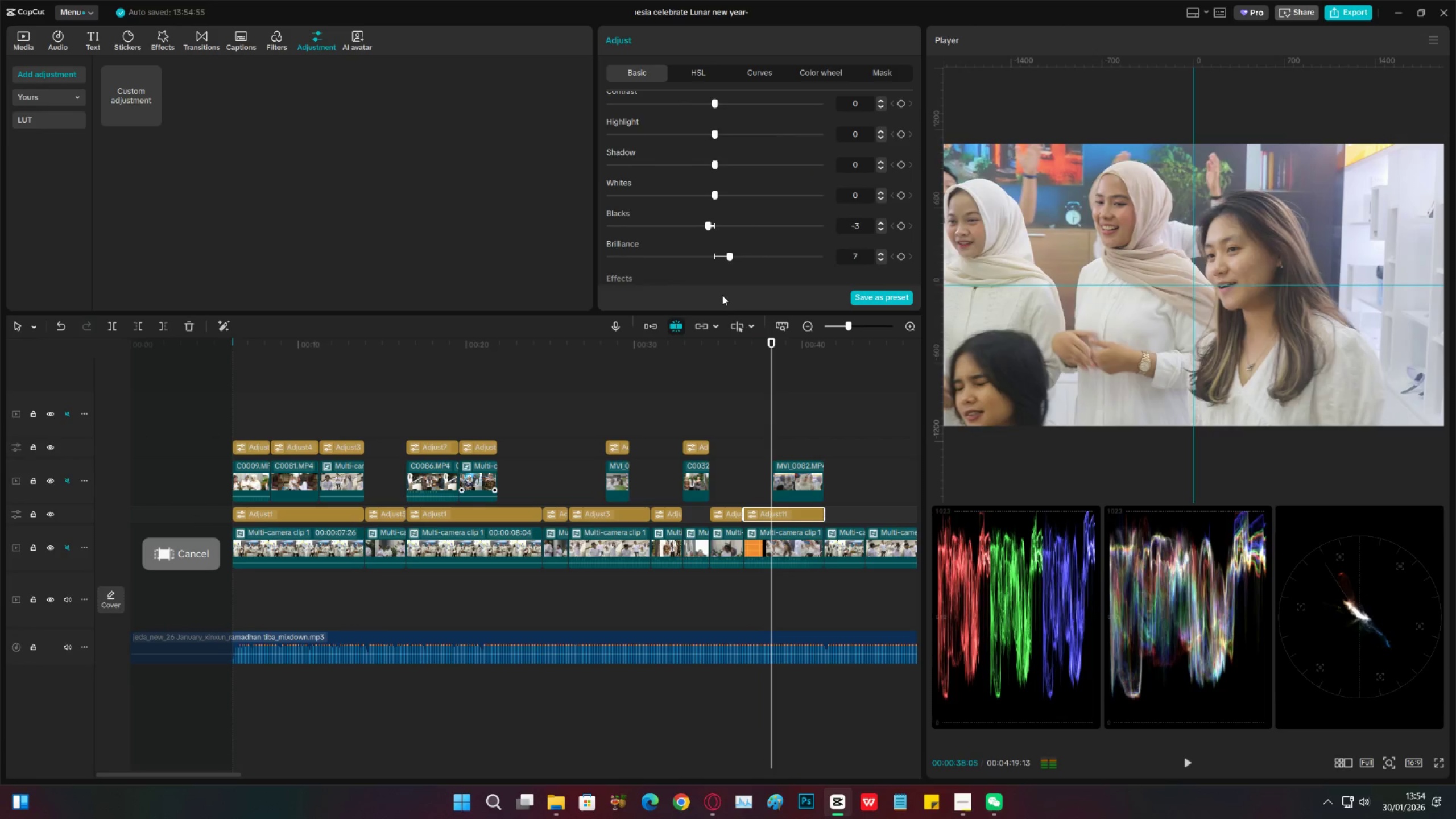 
key(Space)
 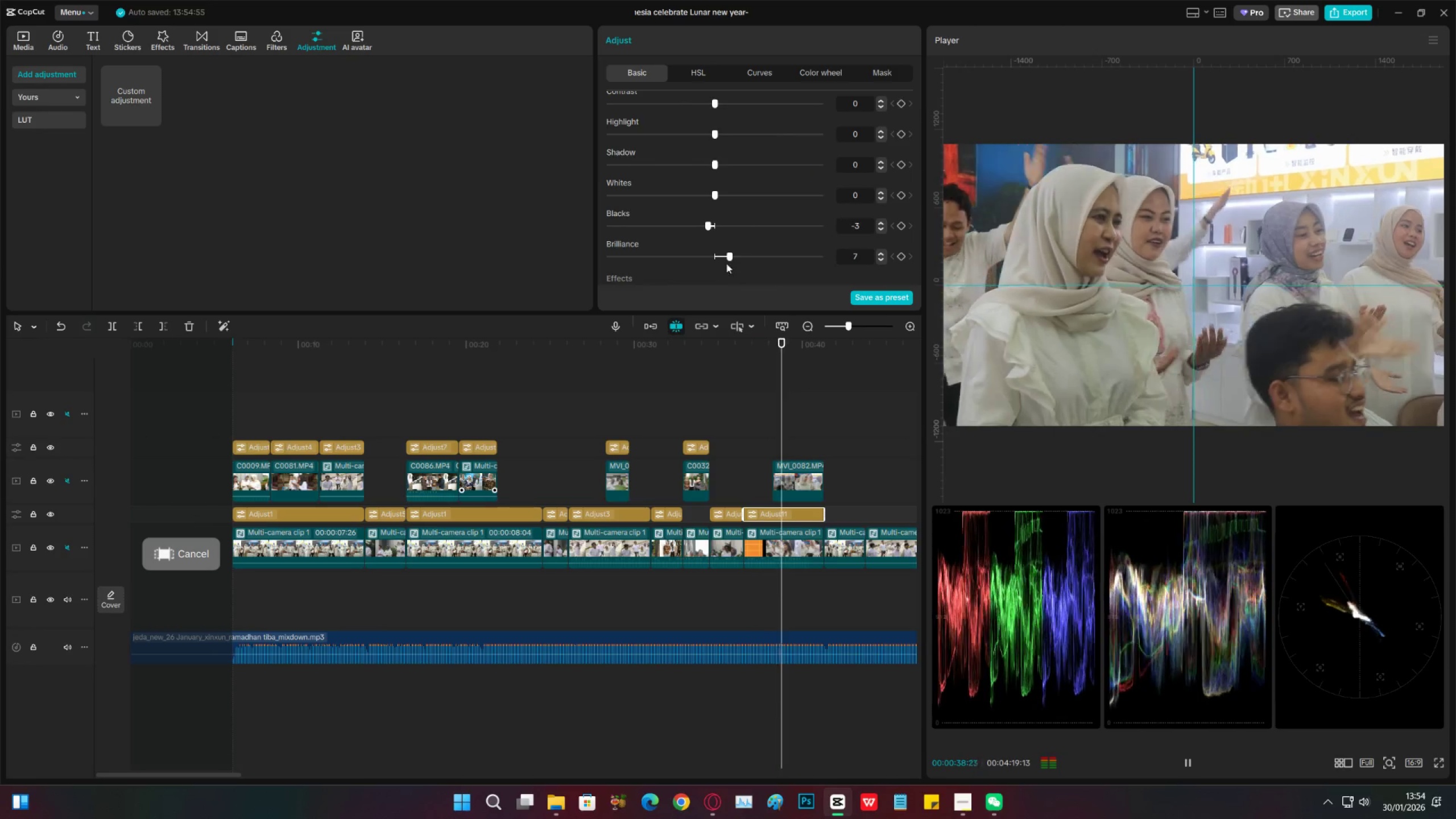 
key(Space)
 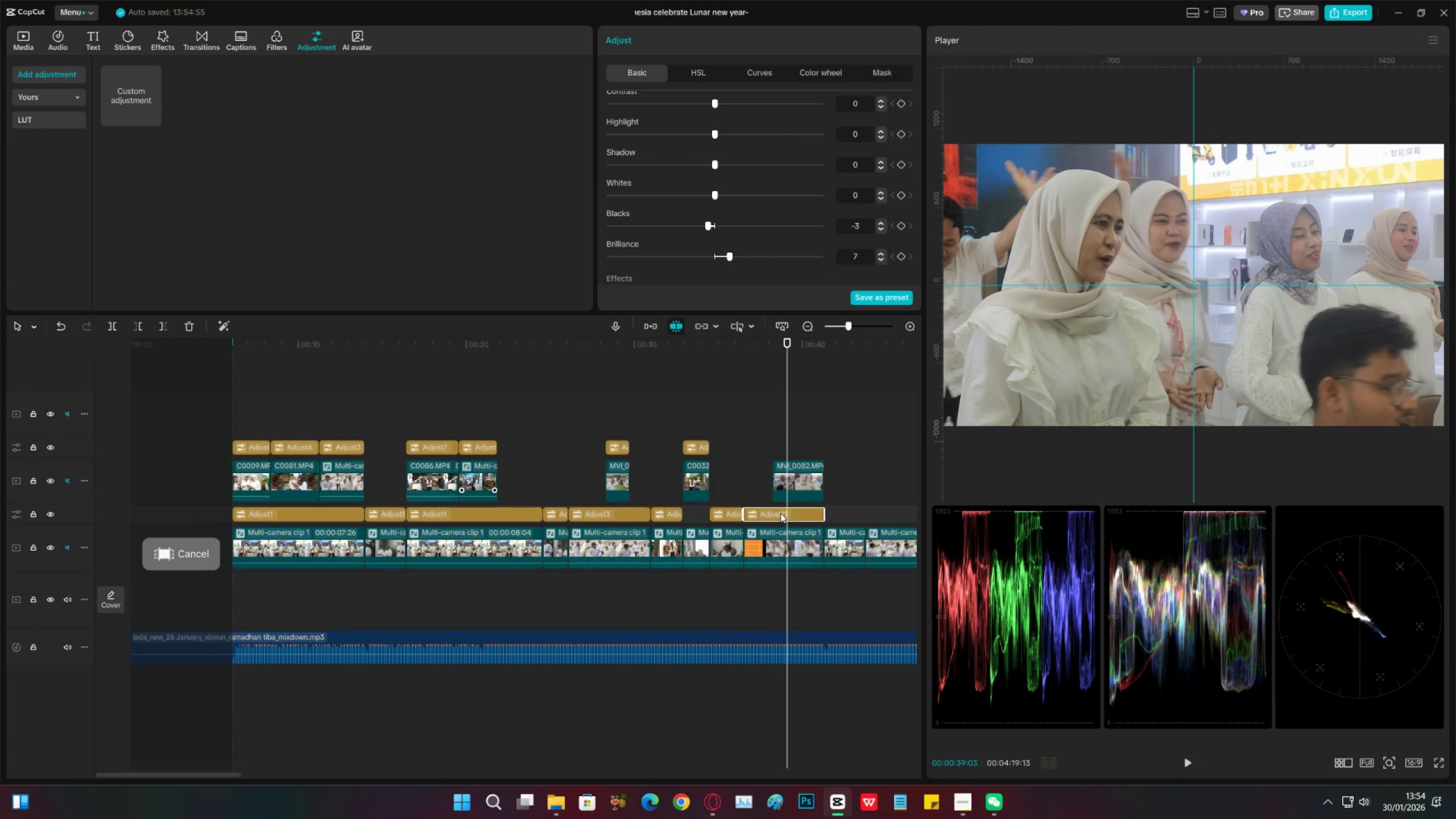 
hold_key(key=AltLeft, duration=1.5)
left_click_drag(start_coordinate=[778, 510], to_coordinate=[776, 441])
 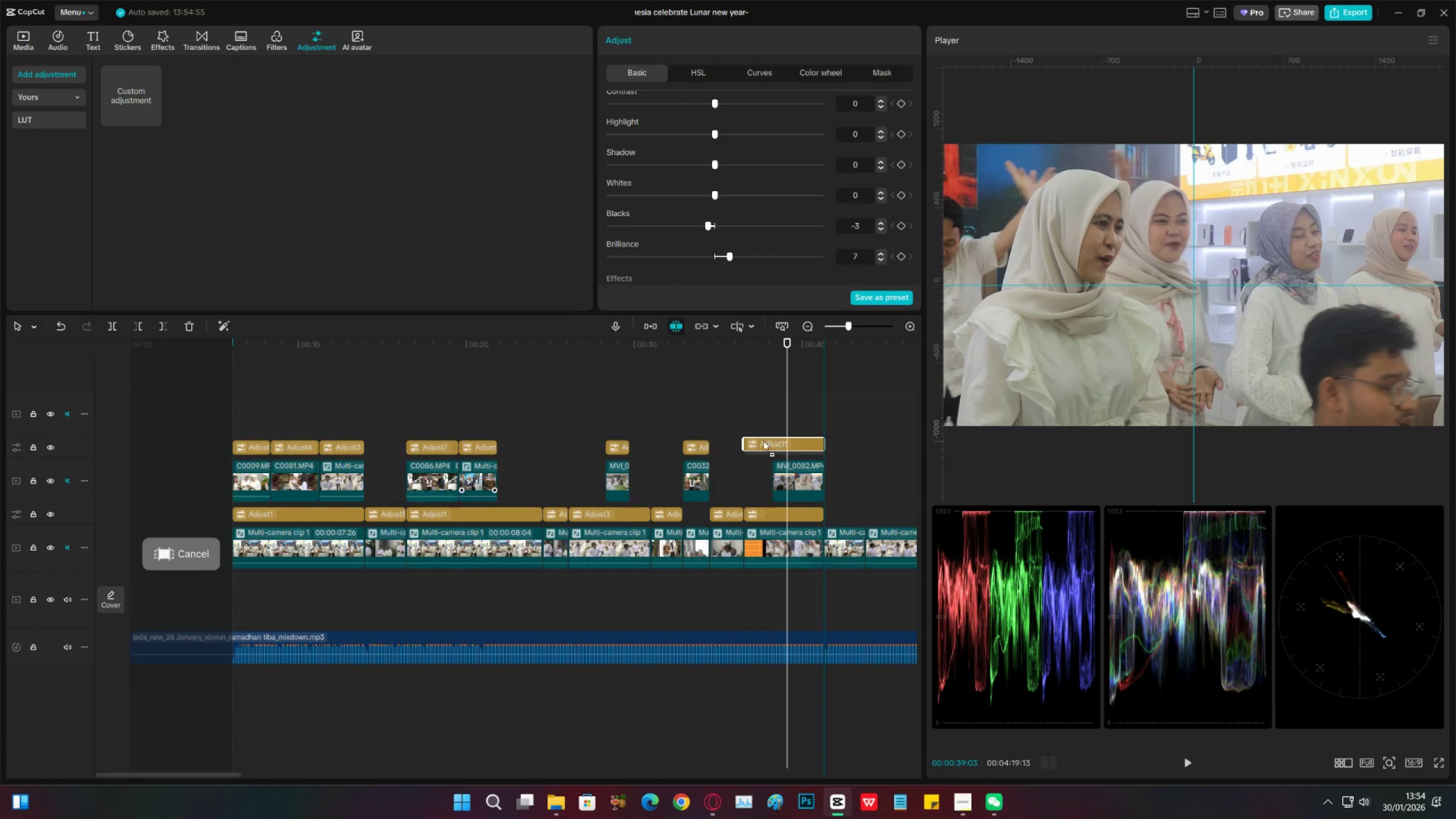 
hold_key(key=AltLeft, duration=0.42)
 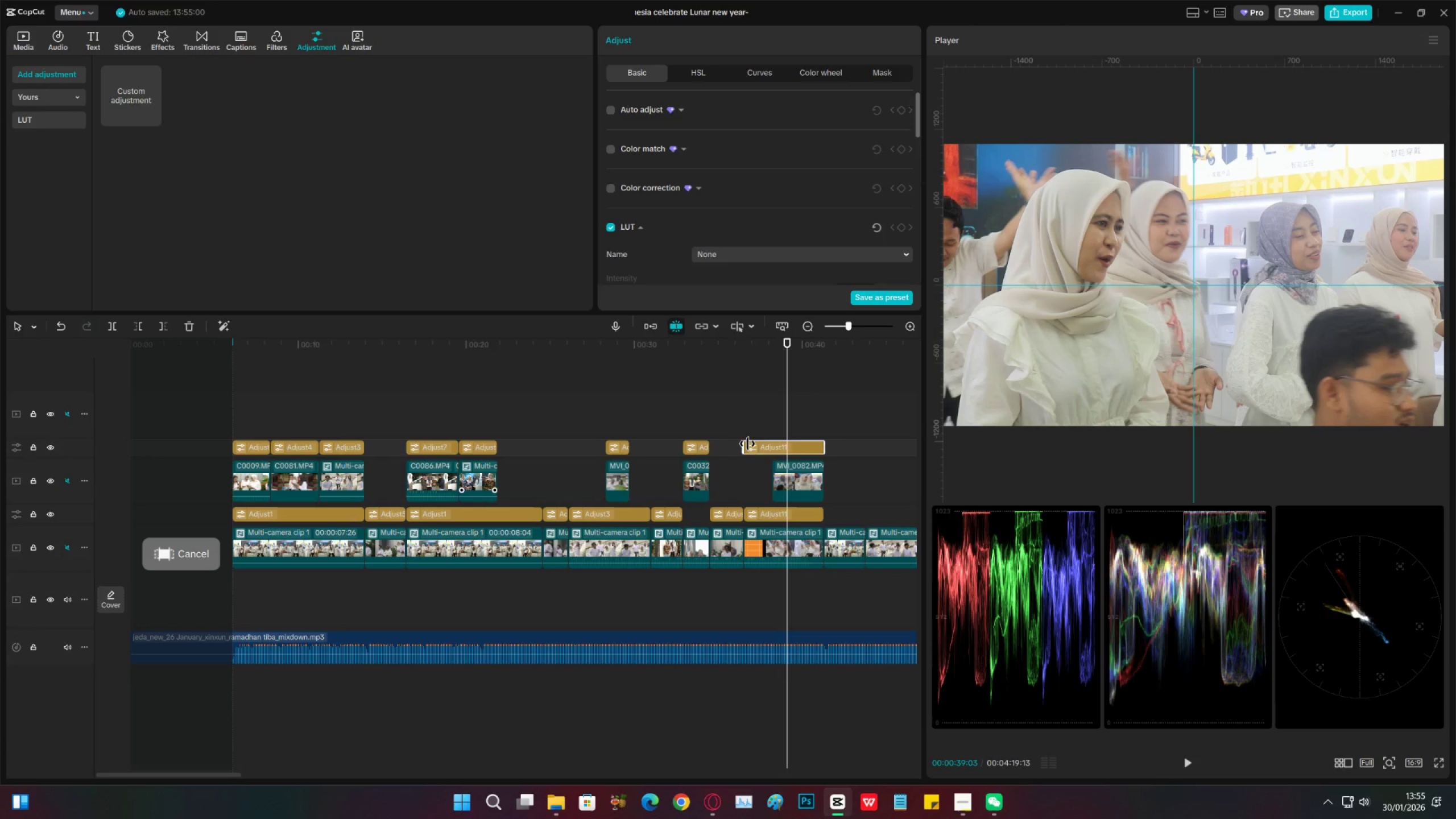 
left_click_drag(start_coordinate=[747, 445], to_coordinate=[774, 443])
 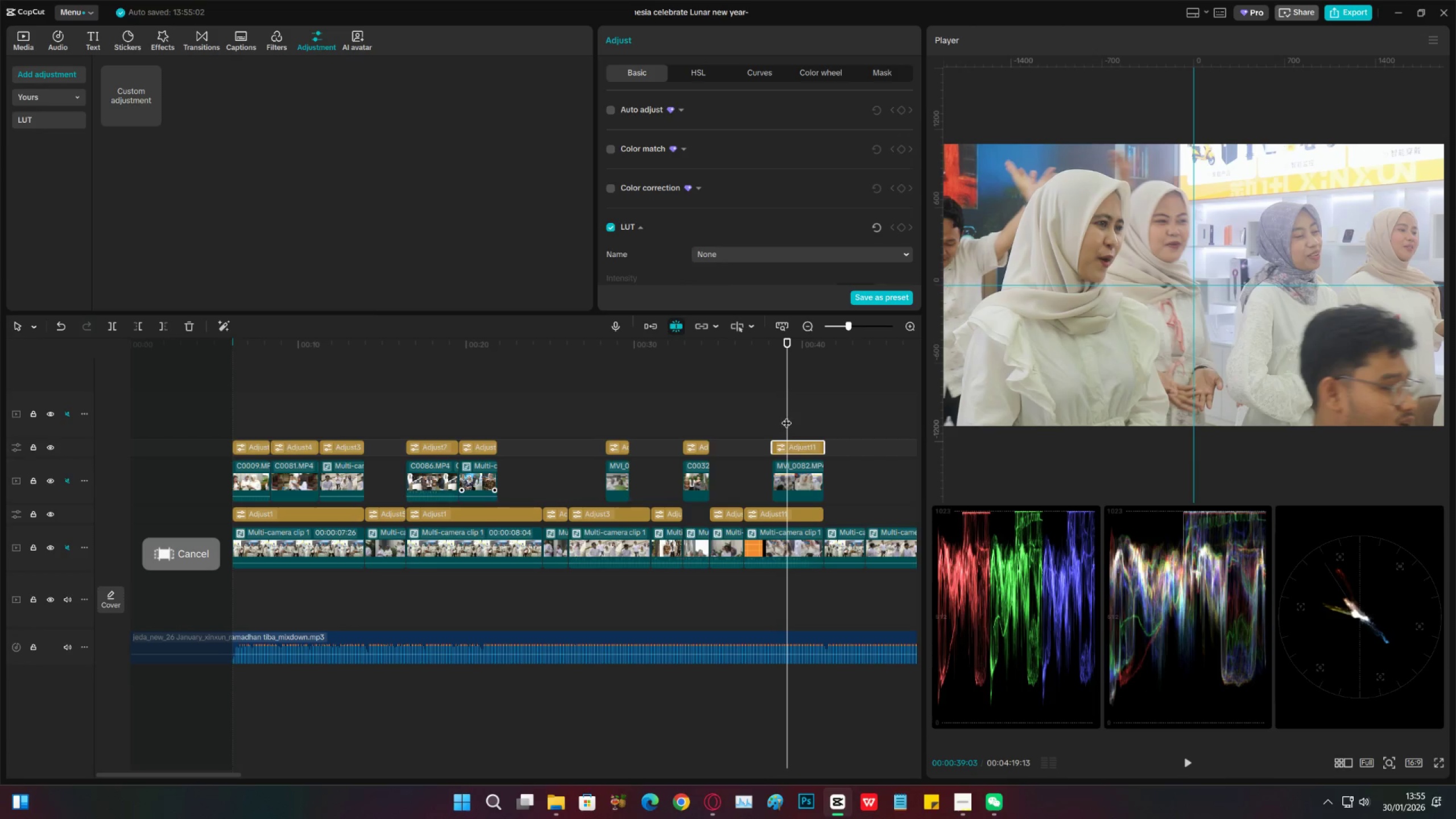 
key(Space)
 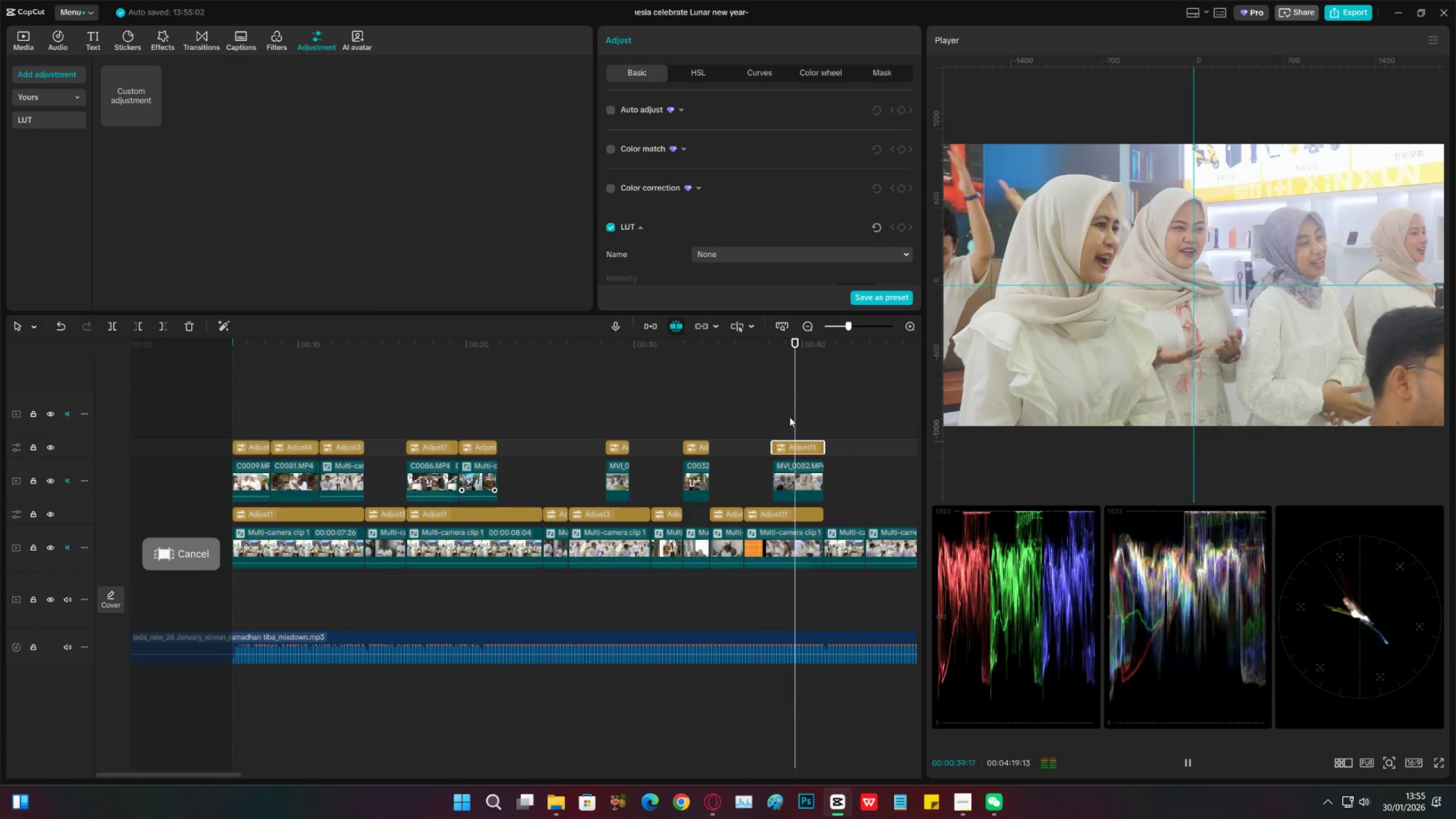 
key(Space)
 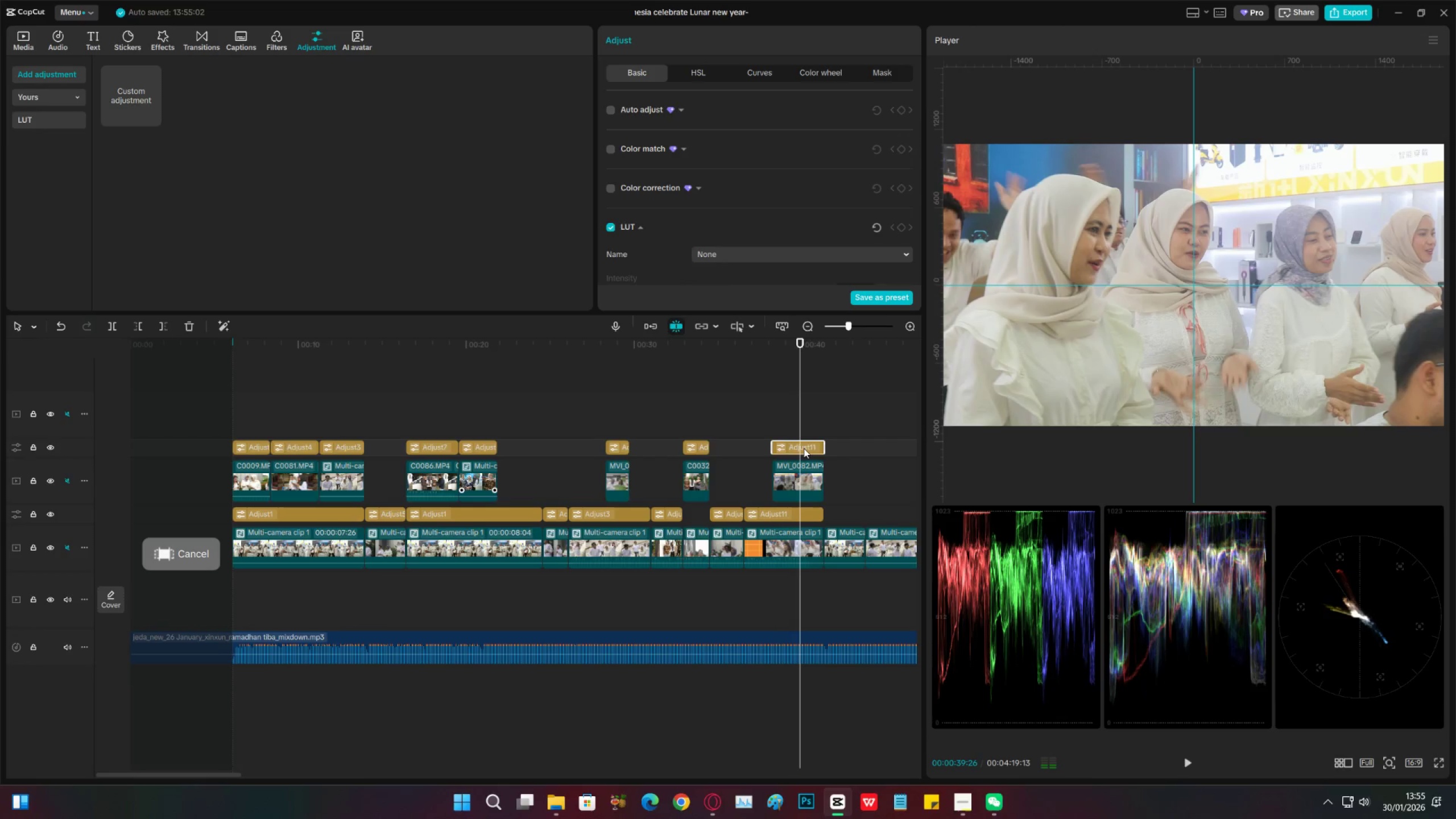 
left_click([804, 448])
 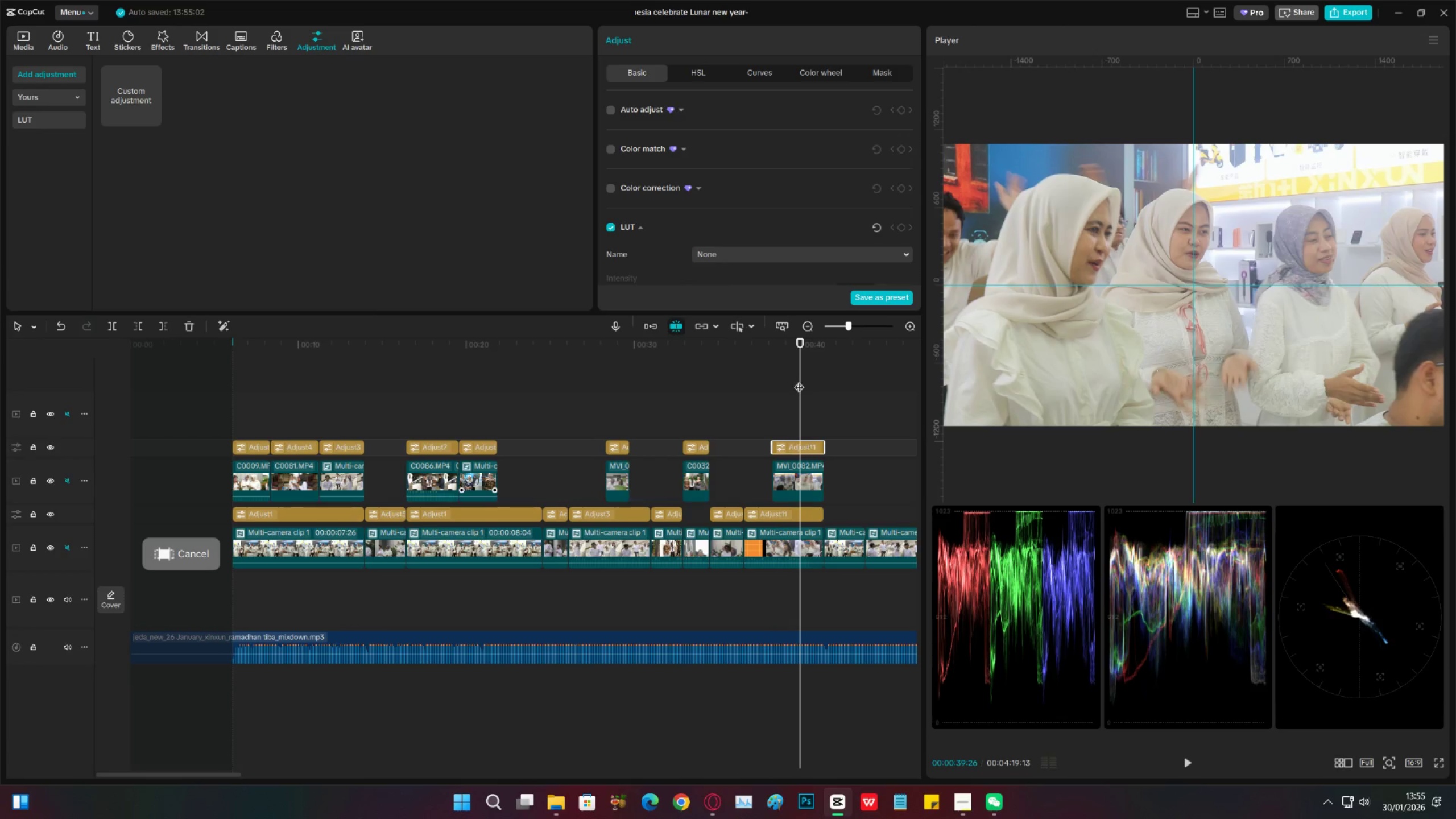 
scroll: coordinate [734, 242], scroll_direction: down, amount: 28.0
 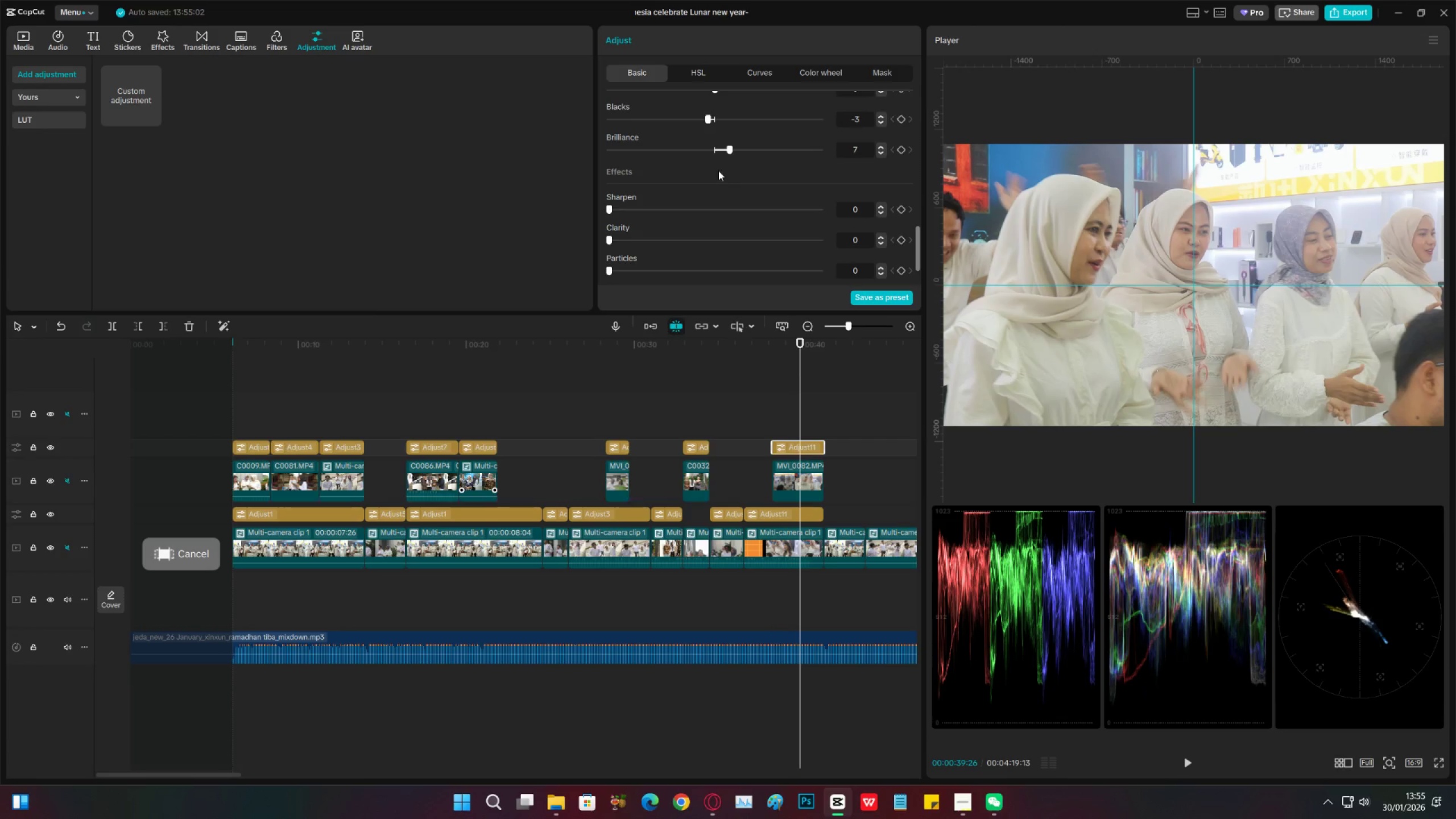 
scroll: coordinate [728, 167], scroll_direction: up, amount: 8.0
 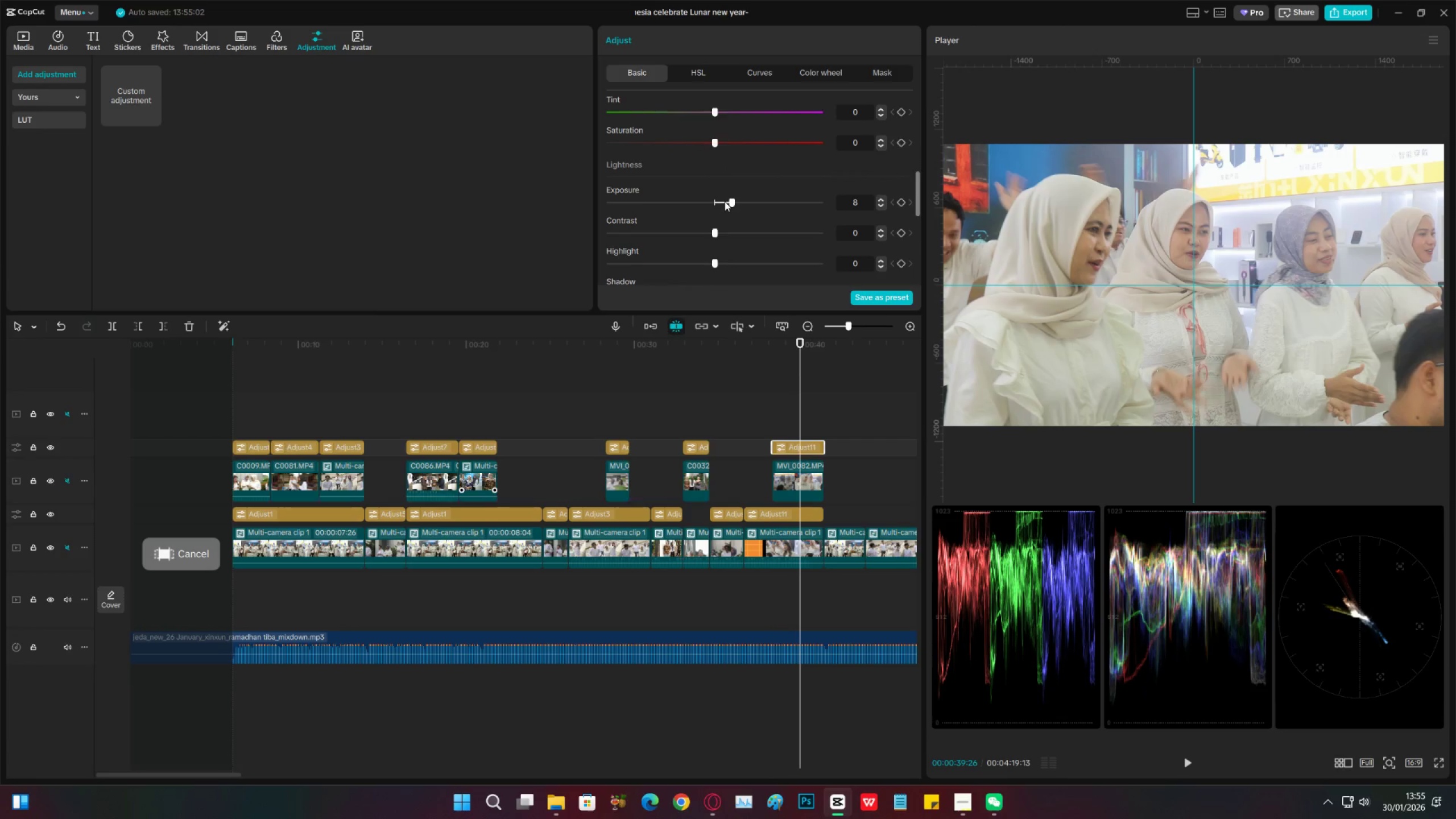 
left_click_drag(start_coordinate=[724, 202], to_coordinate=[721, 200])
 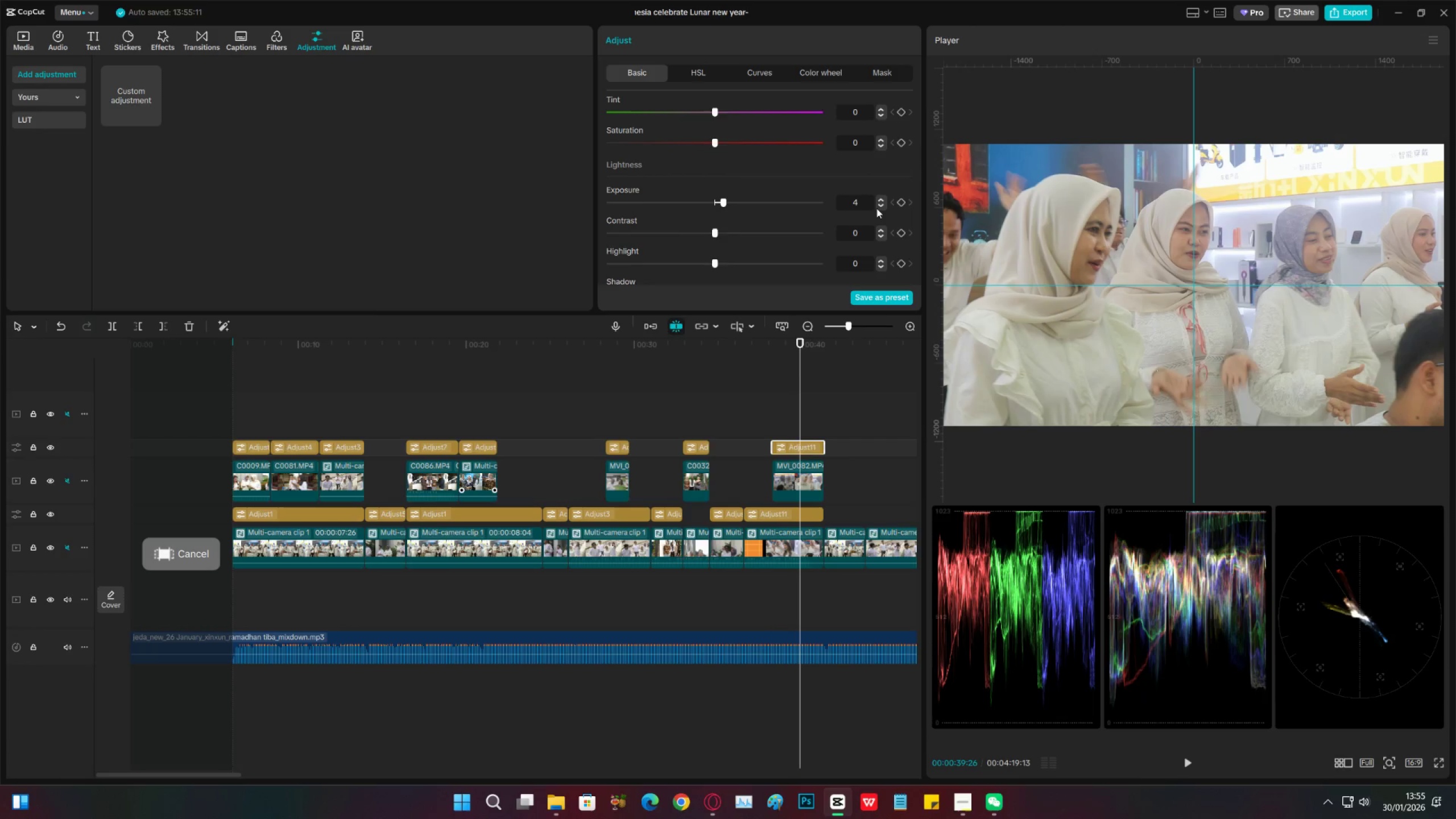 
double_click([881, 206])
 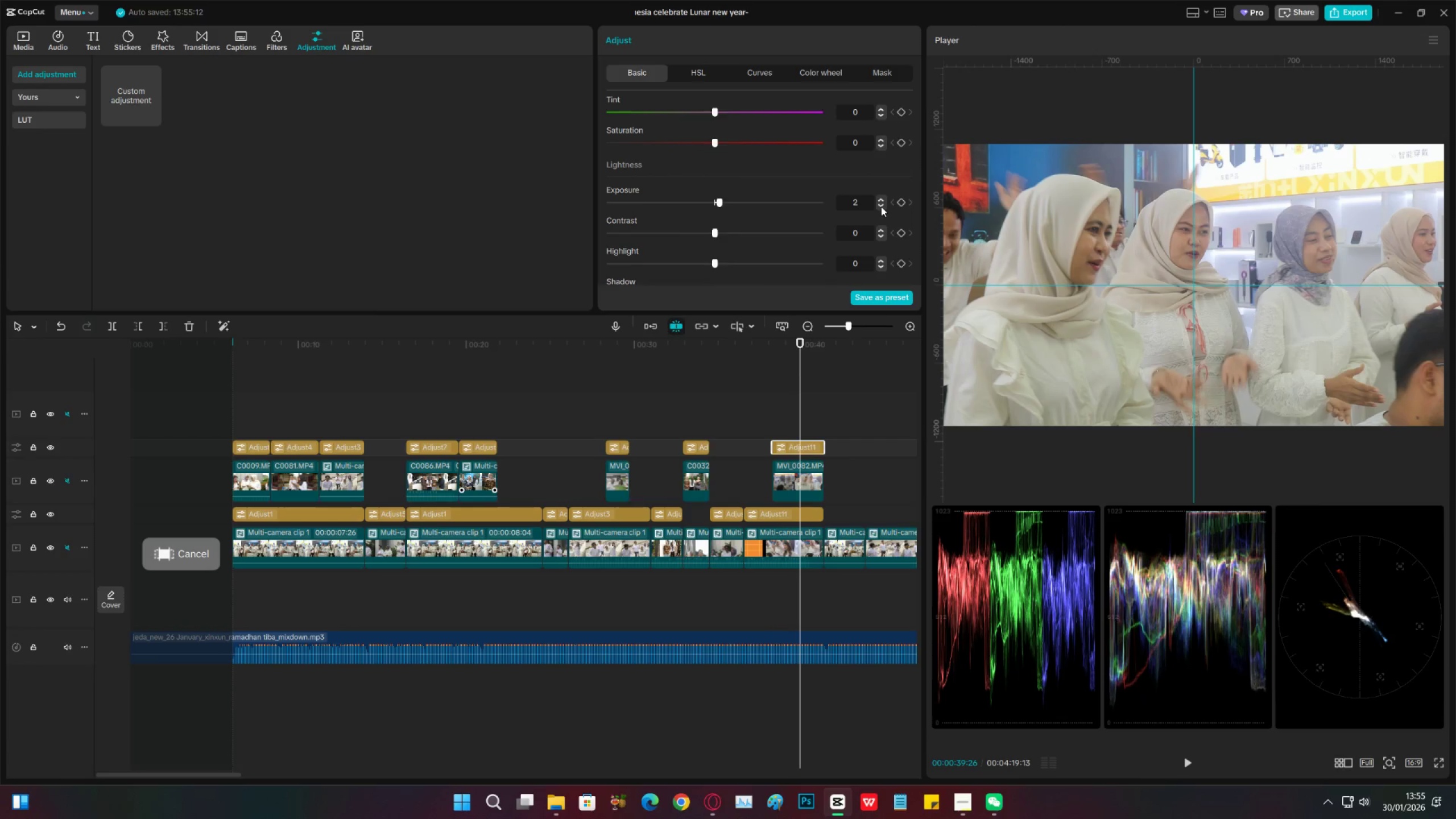 
left_click([881, 206])
 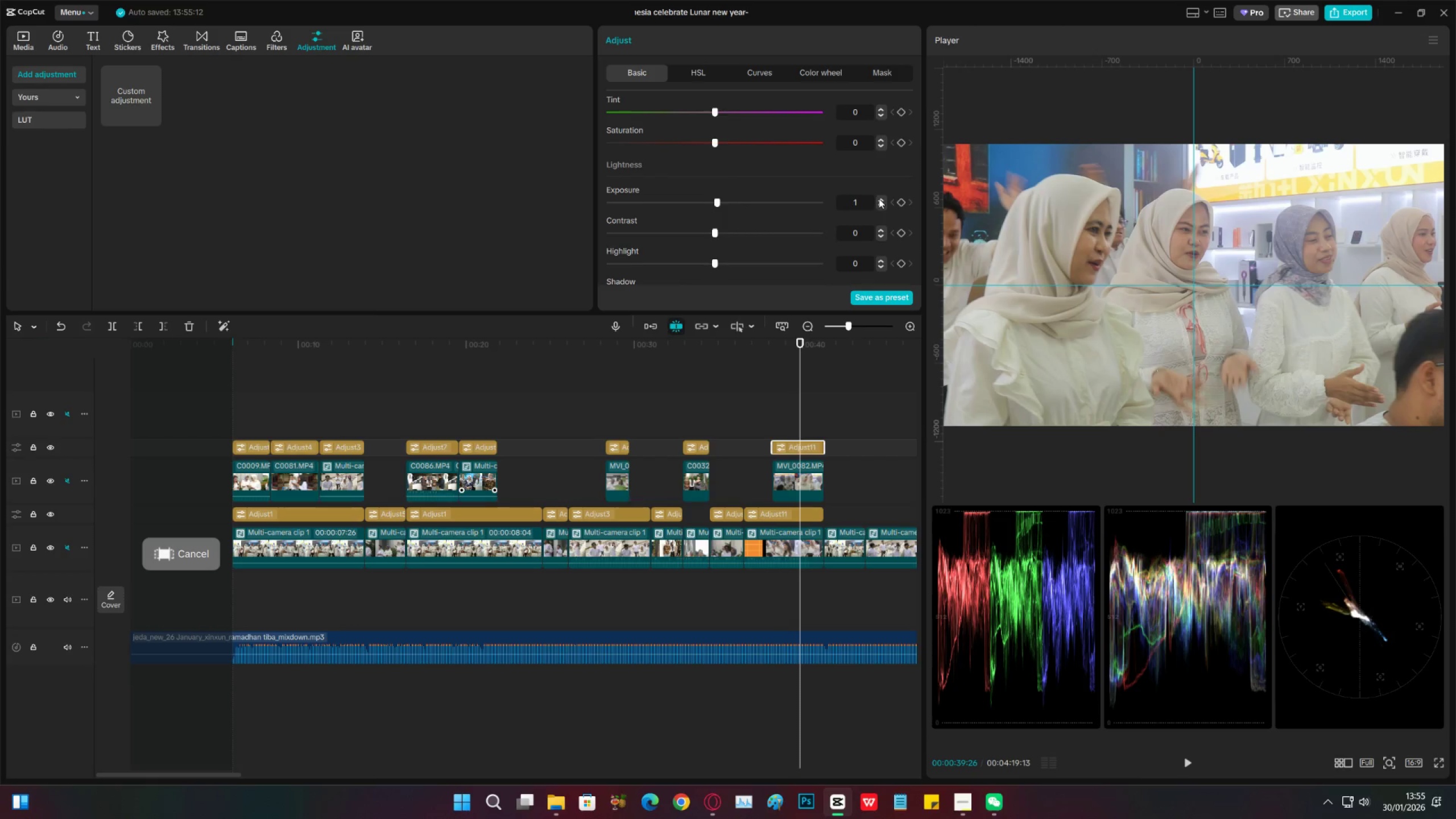 
left_click([879, 198])
 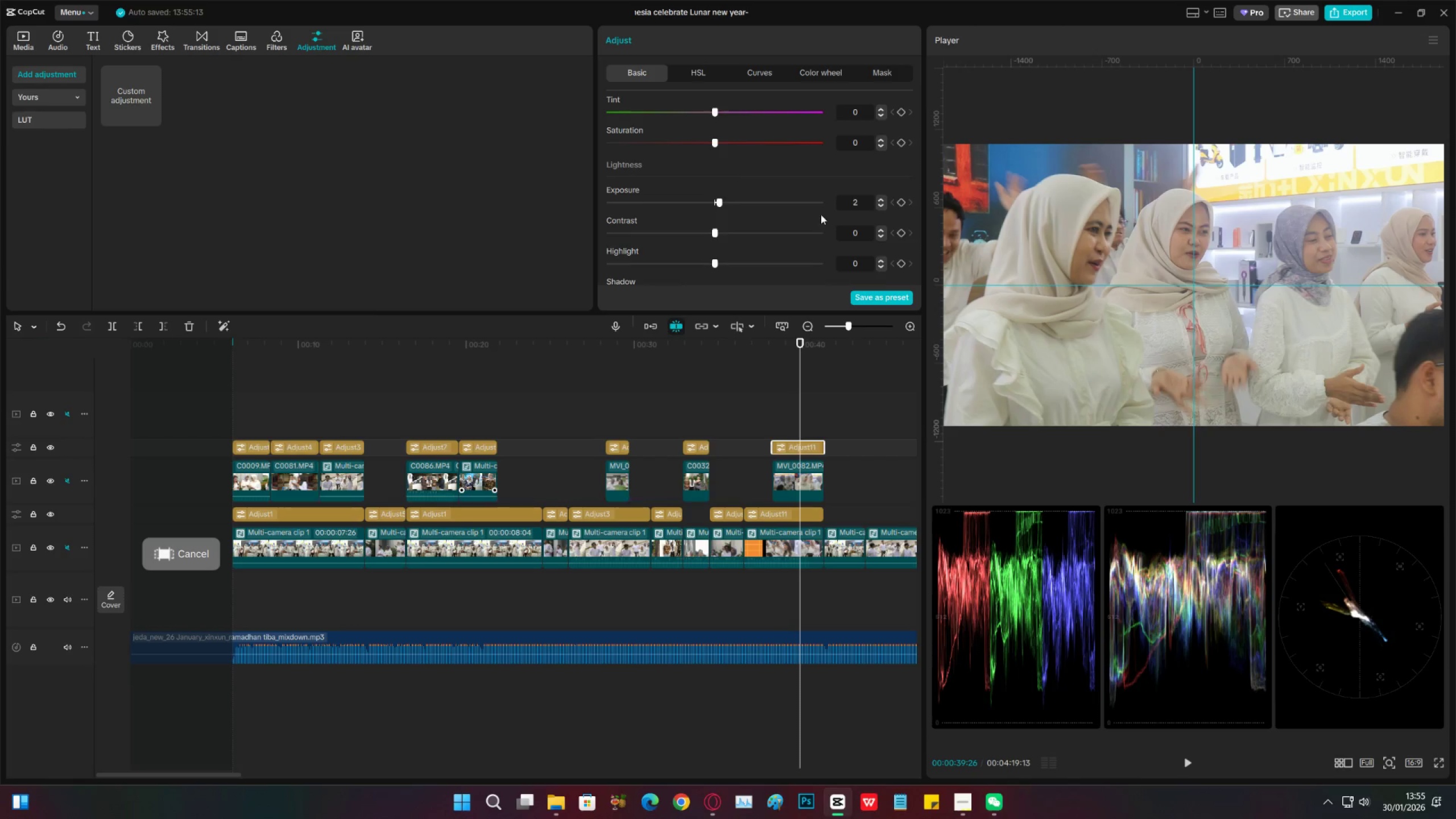 
scroll: coordinate [759, 209], scroll_direction: down, amount: 5.0
 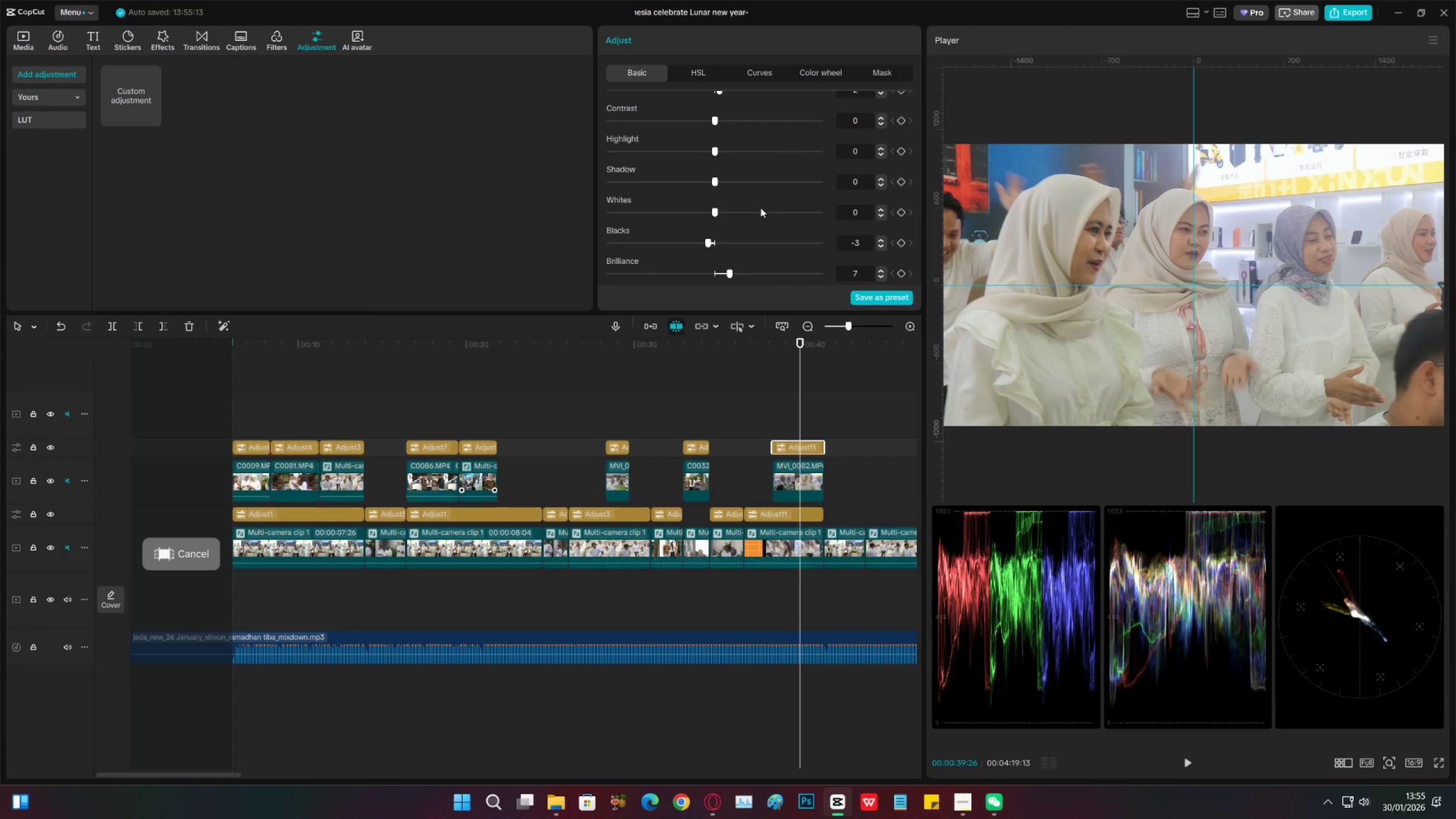 
key(Space)
 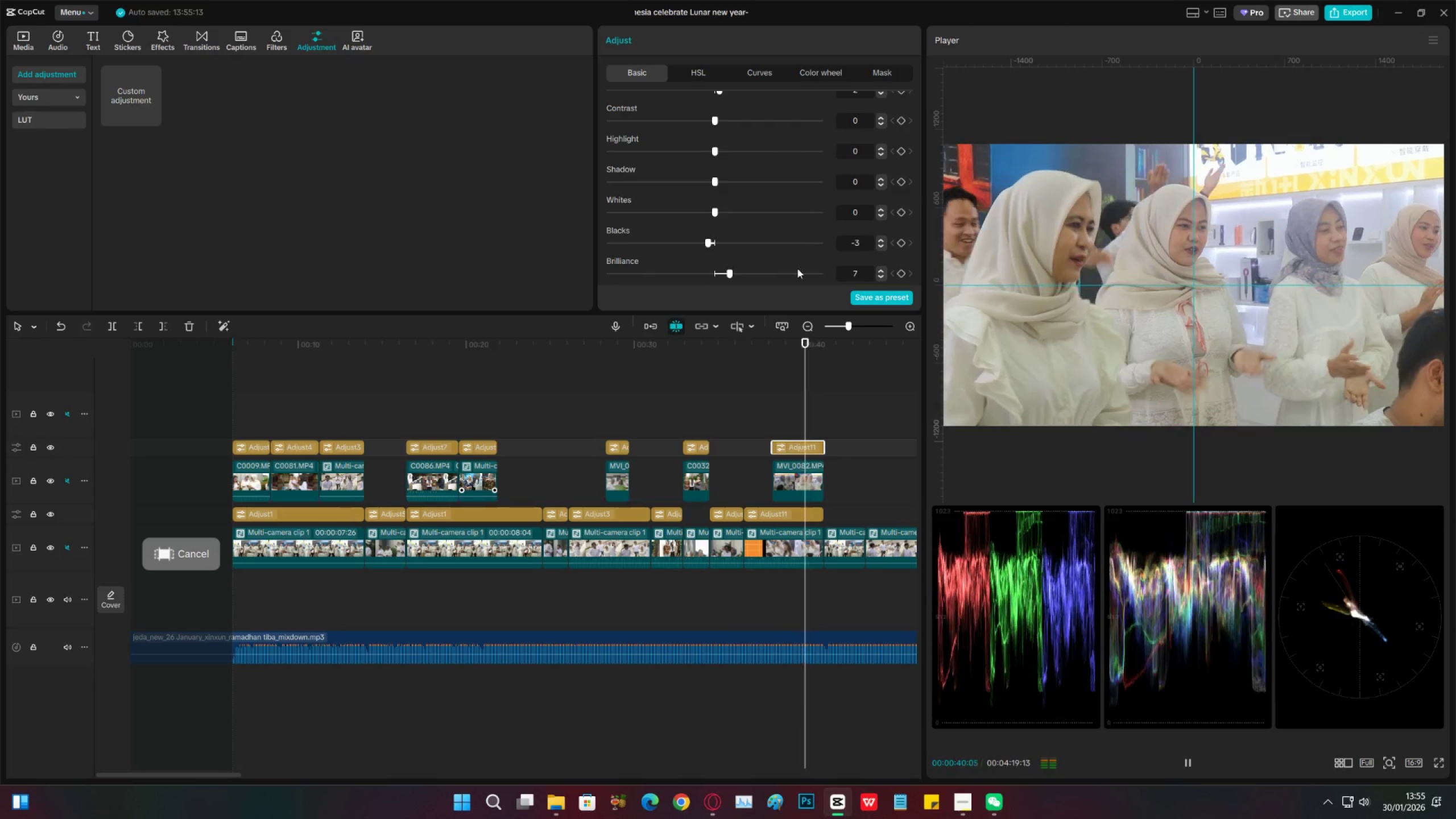 
key(Space)
 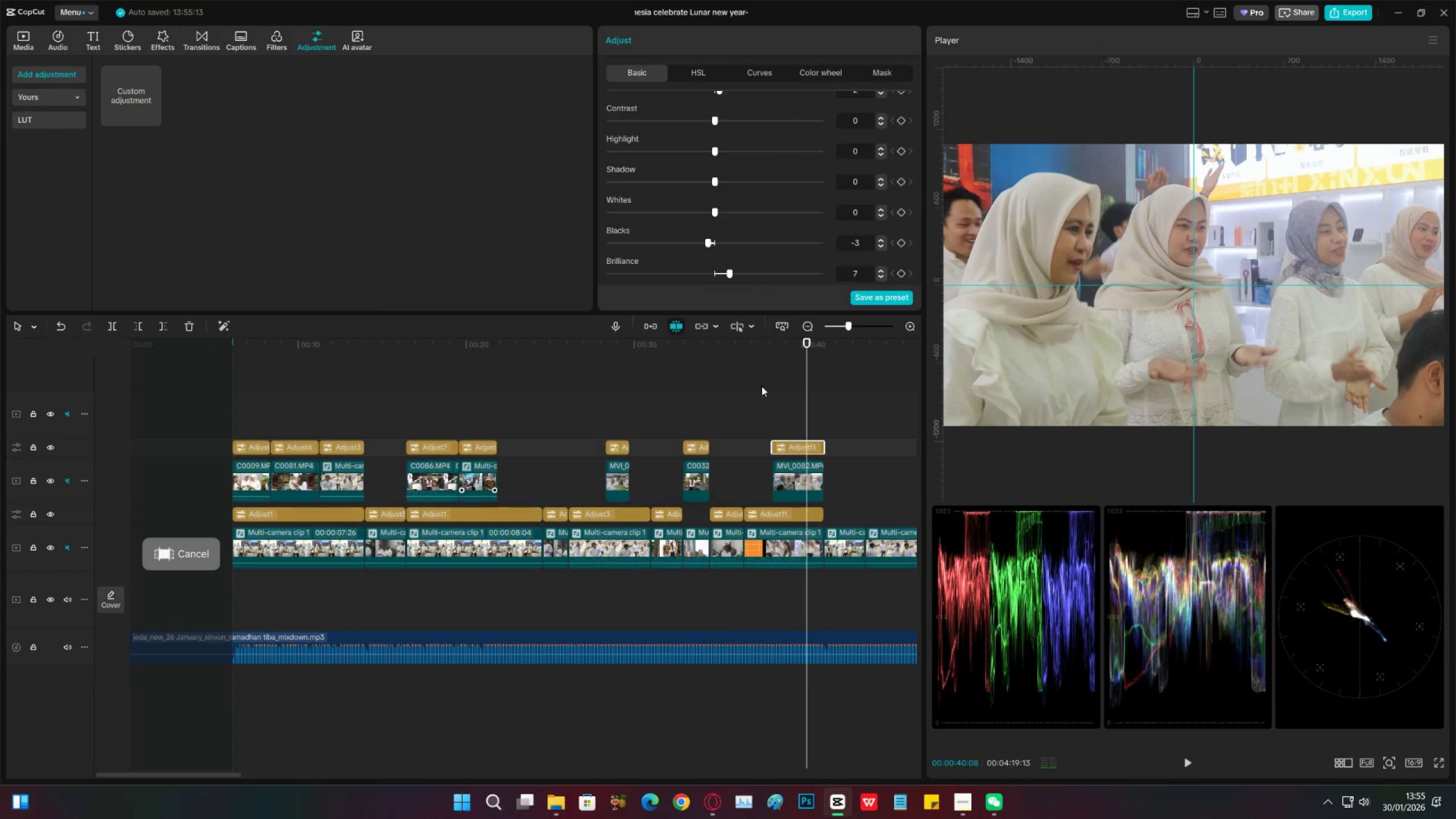 
left_click([752, 407])
 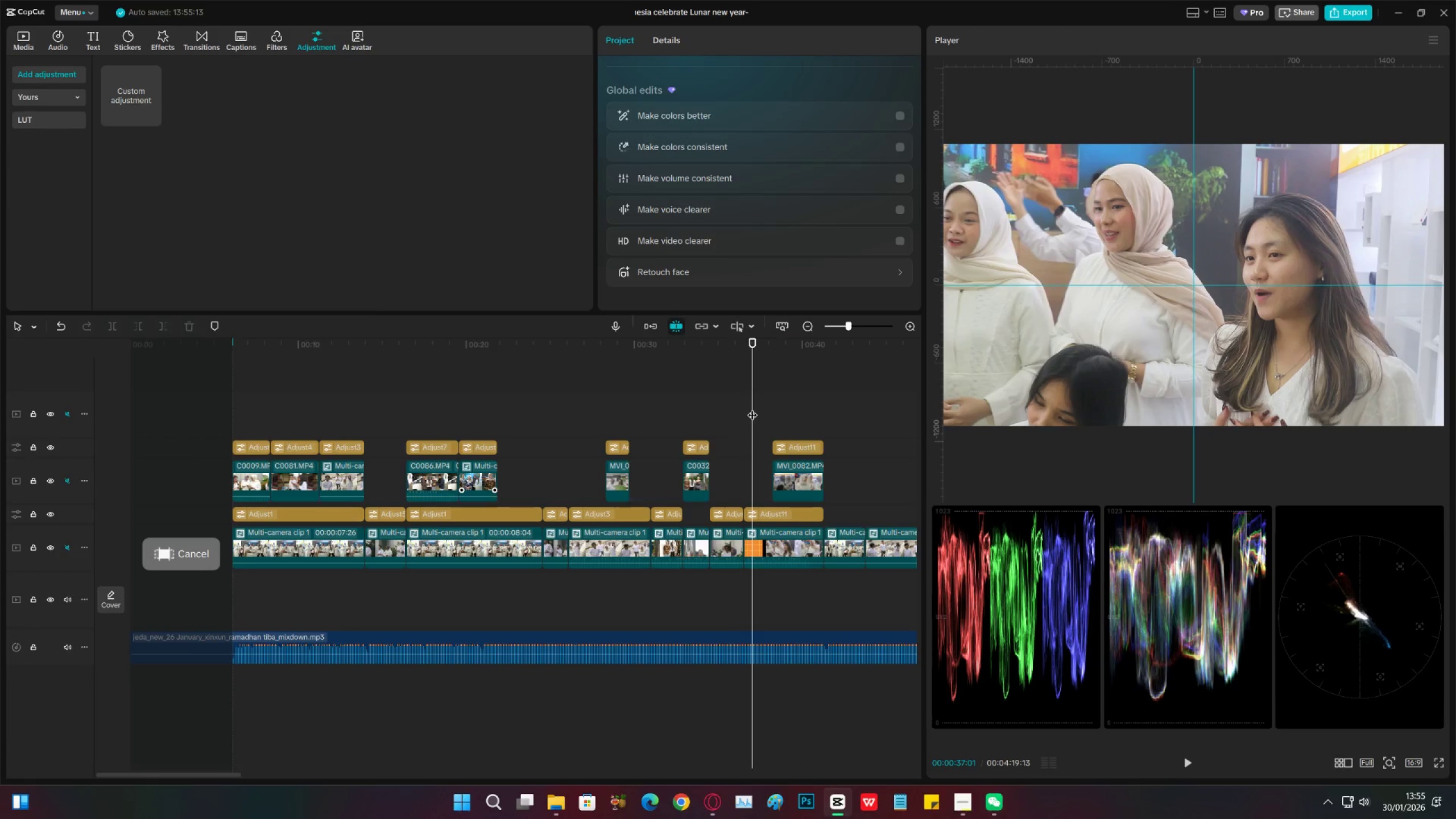 
left_click_drag(start_coordinate=[752, 408], to_coordinate=[784, 403])
 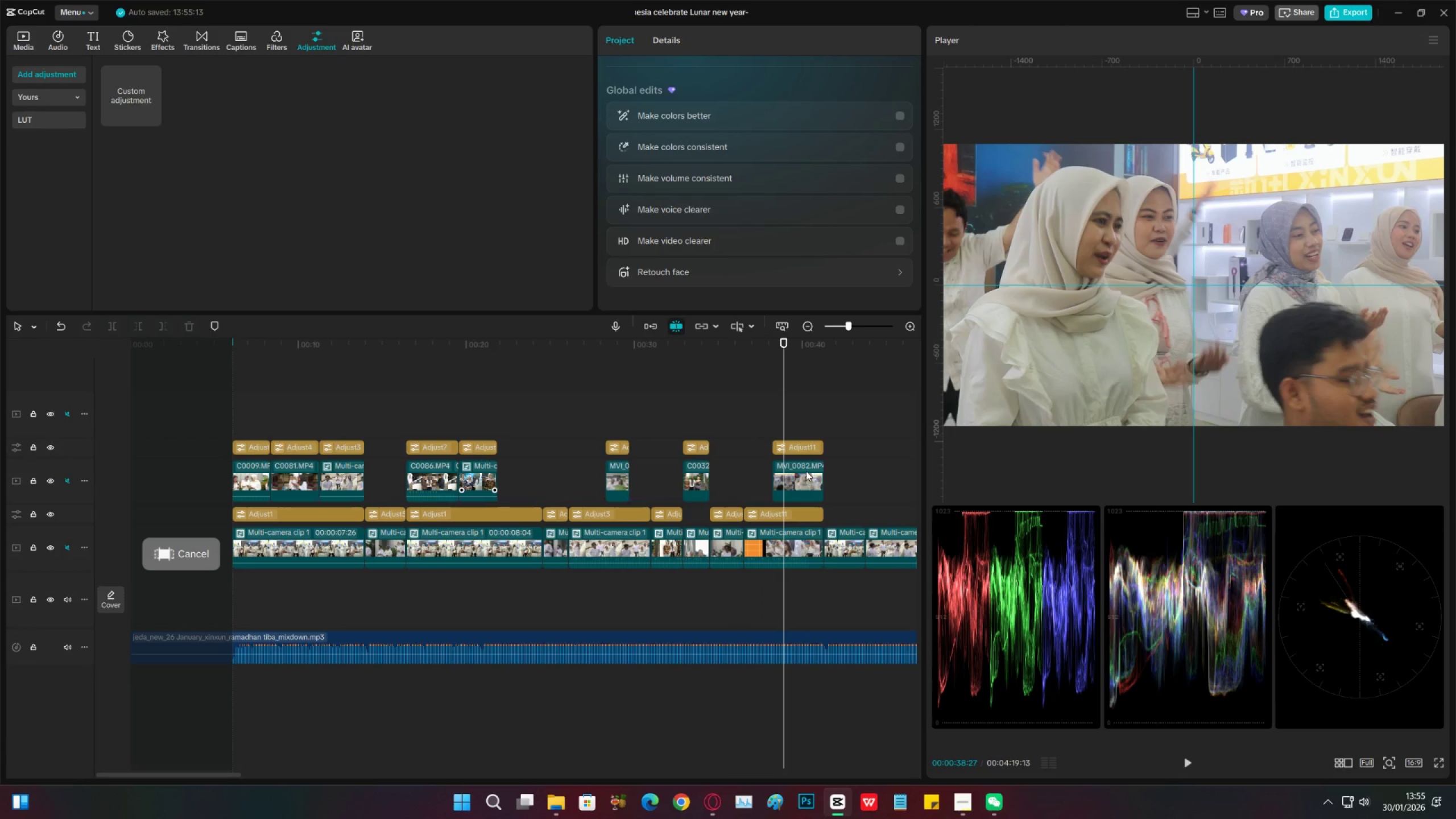 
left_click([803, 453])
 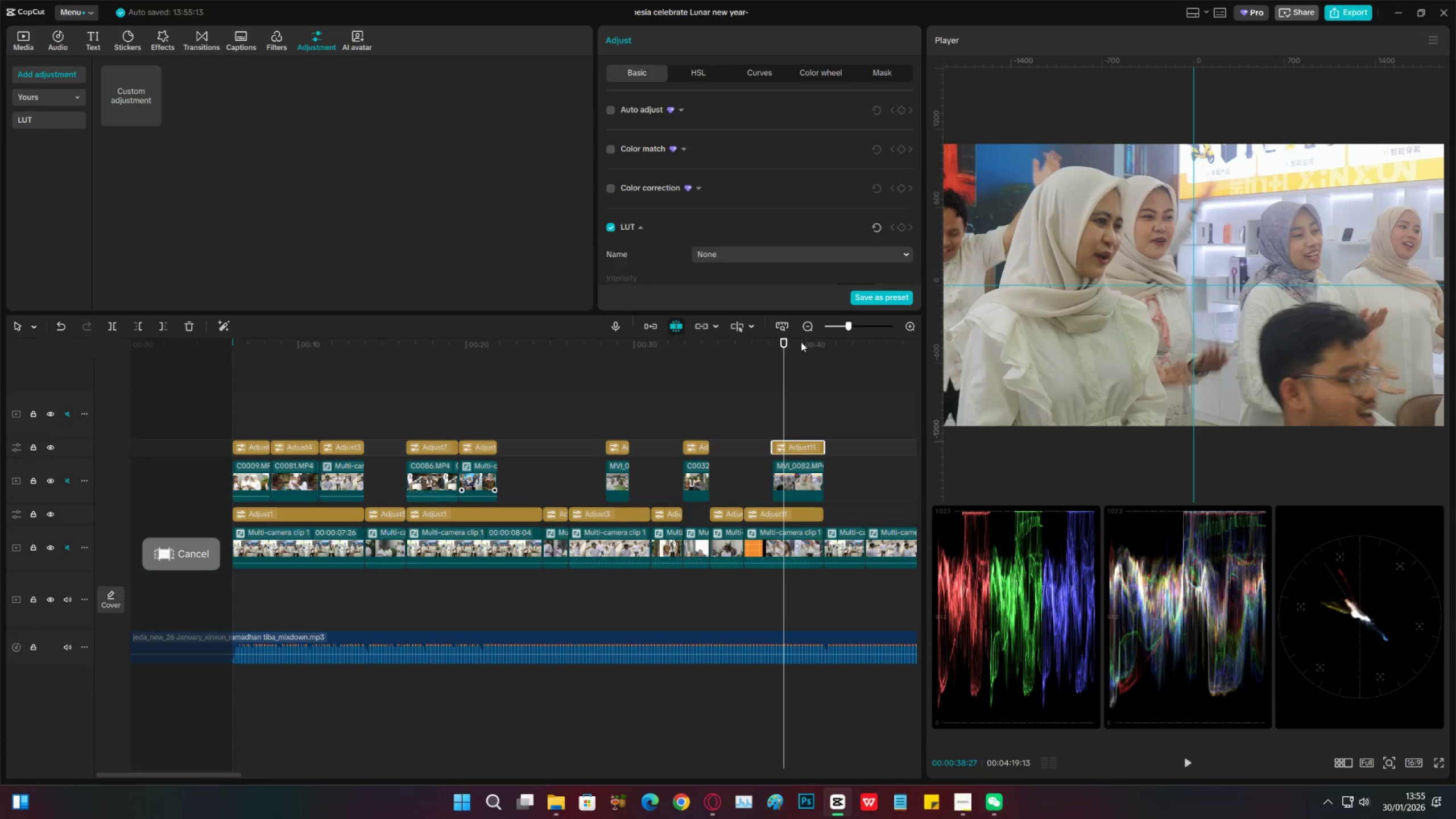 
scroll: coordinate [803, 253], scroll_direction: down, amount: 21.0
 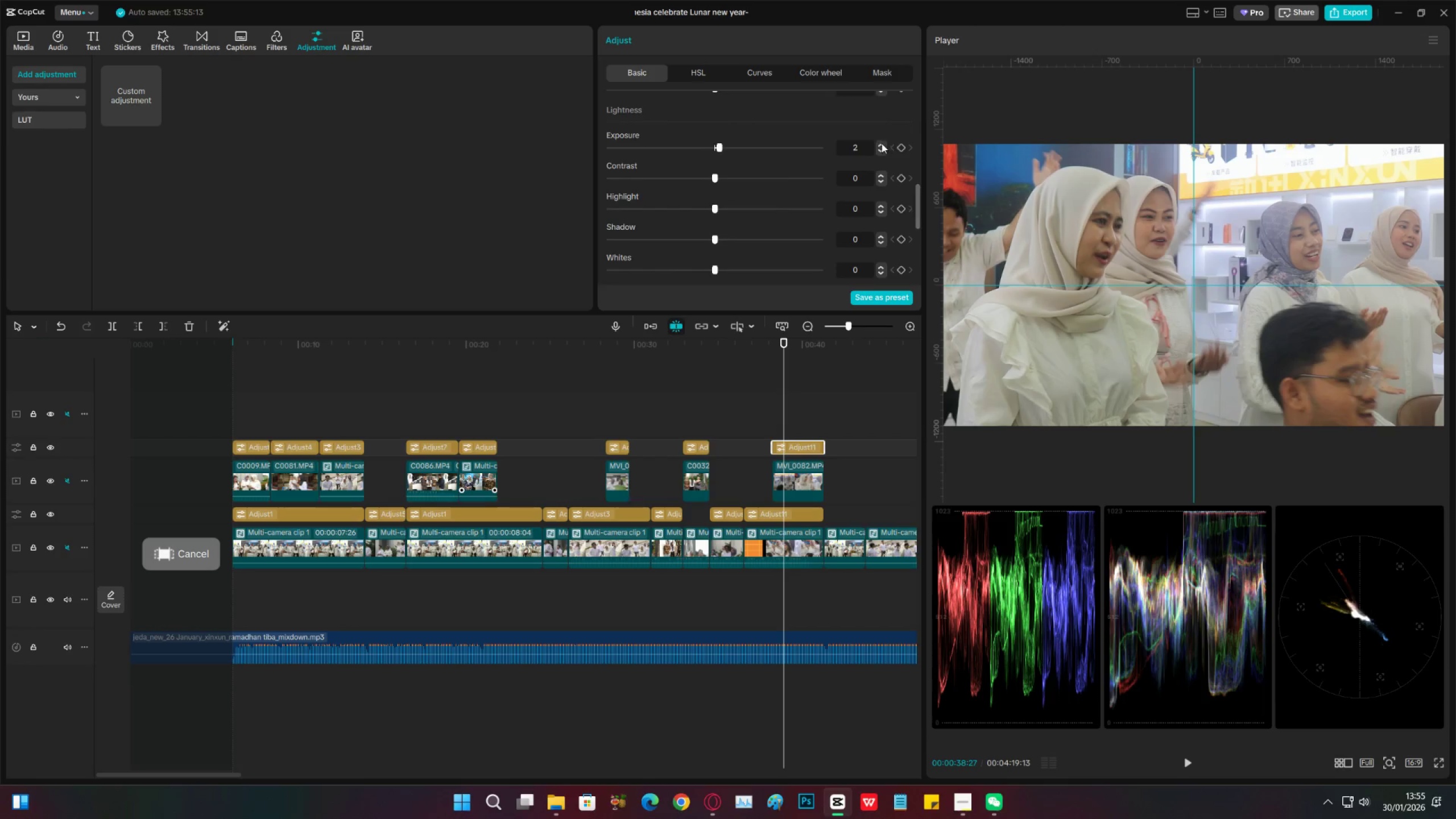 
double_click([882, 144])
 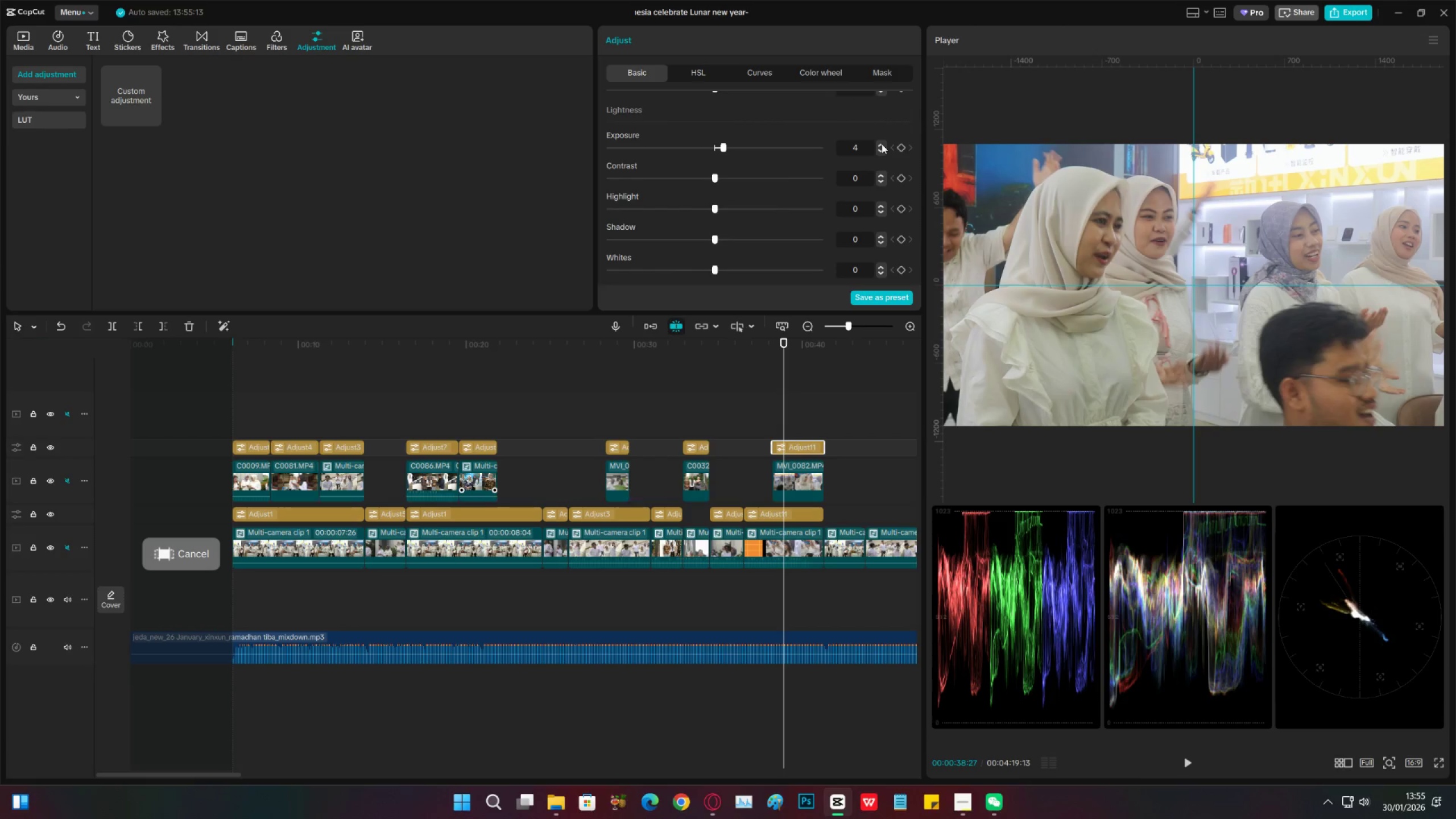 
triple_click([882, 144])
 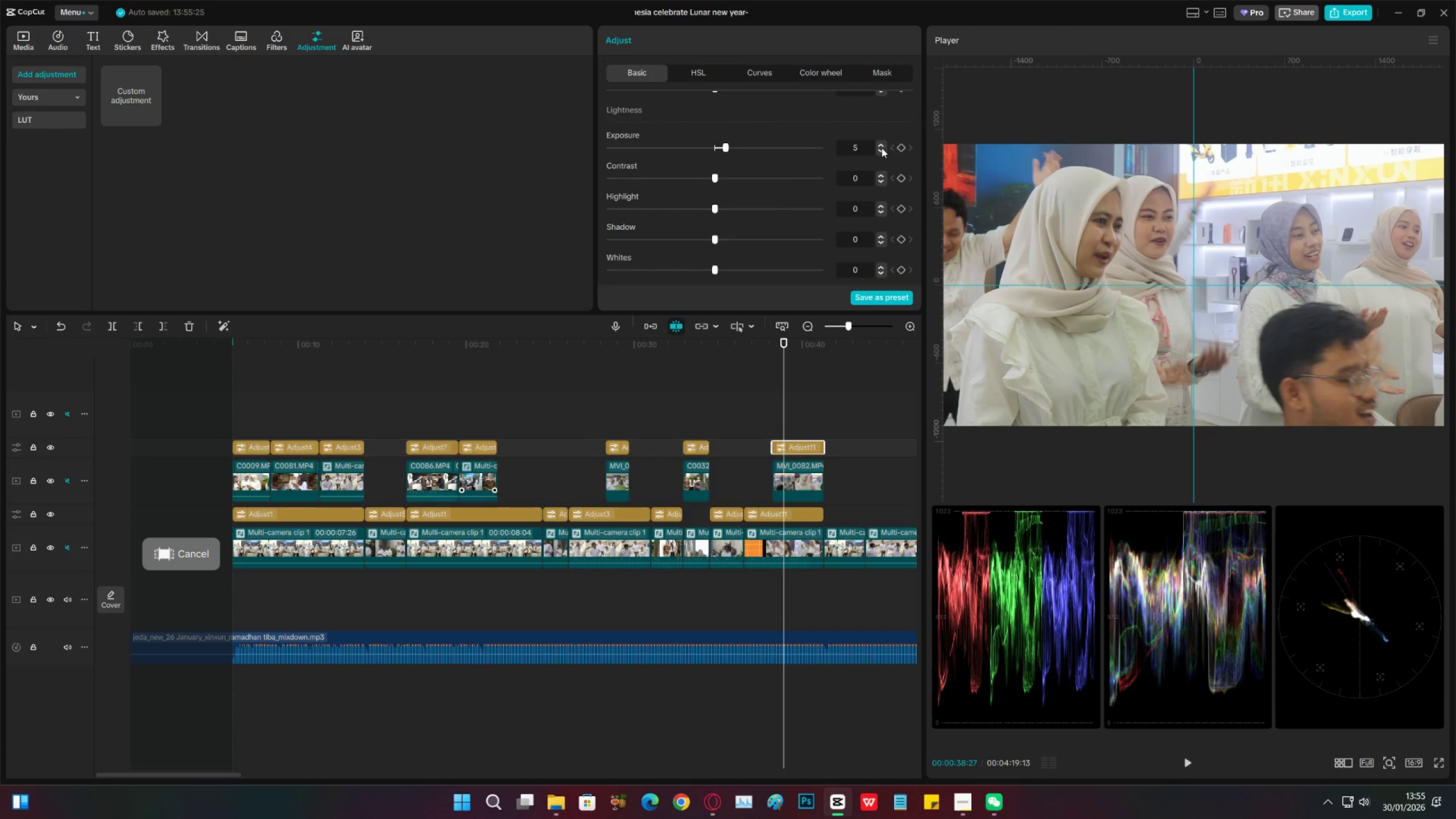 
left_click([882, 148])
 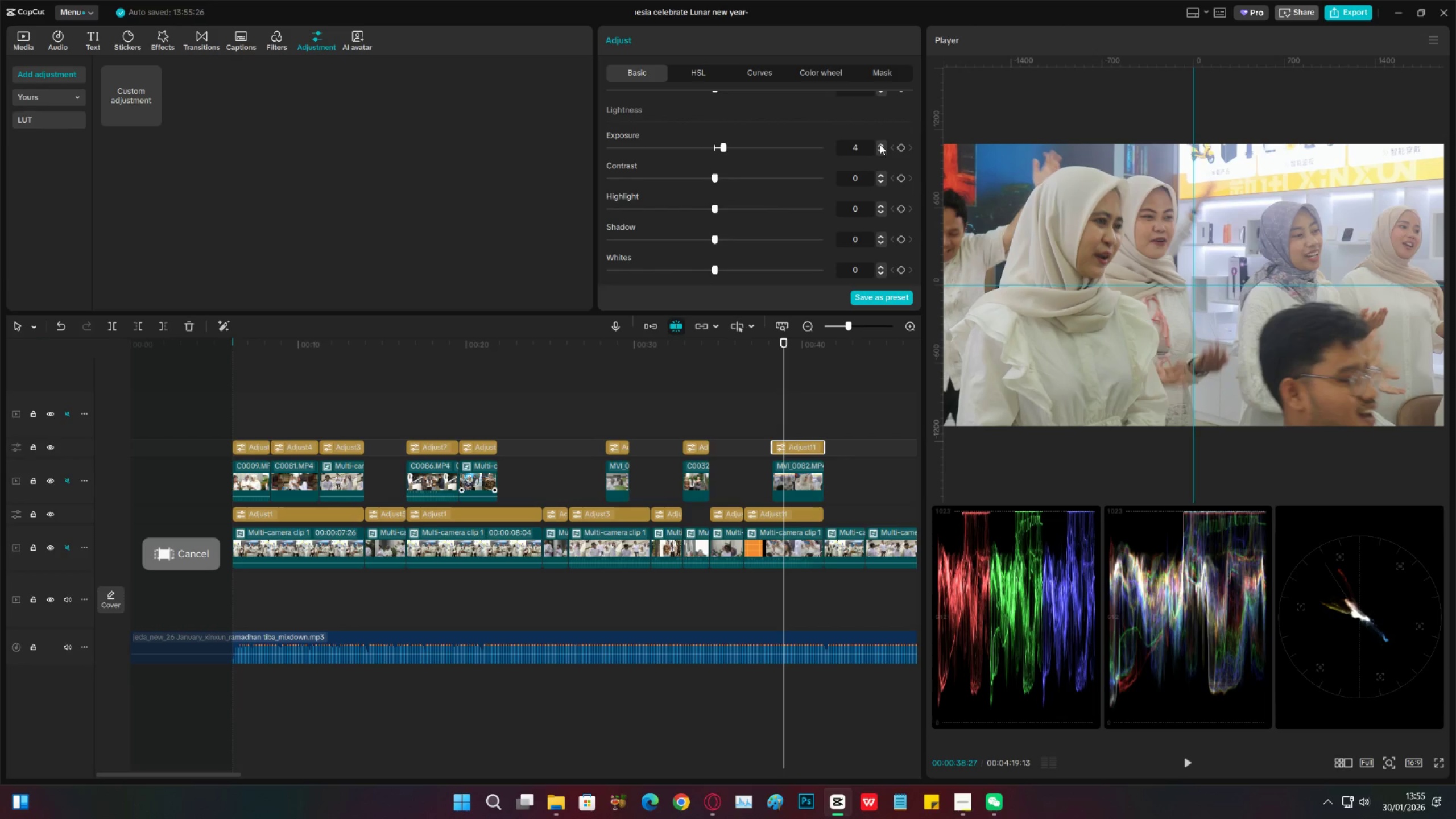 
left_click([882, 136])
 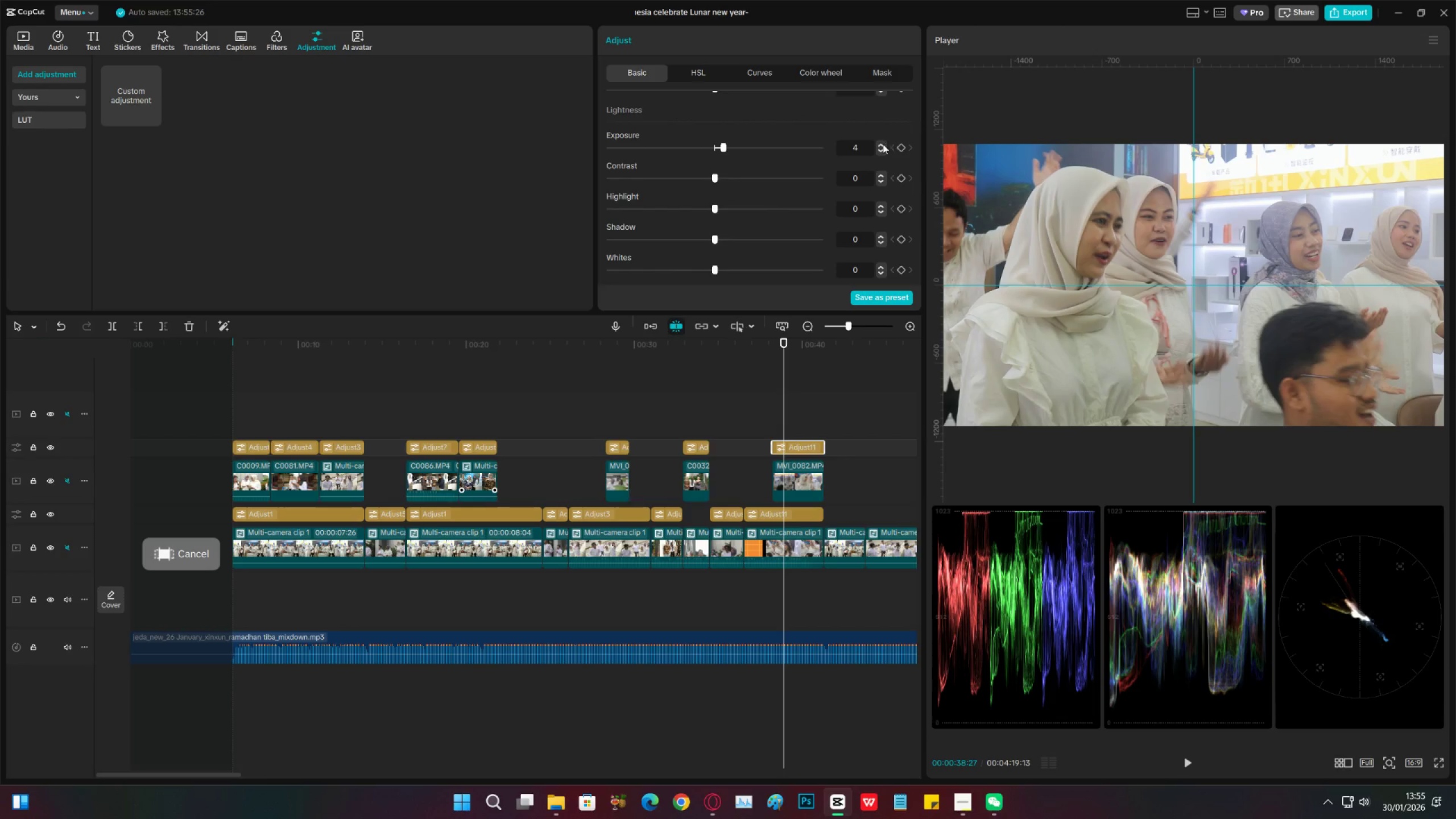 
left_click([881, 144])
 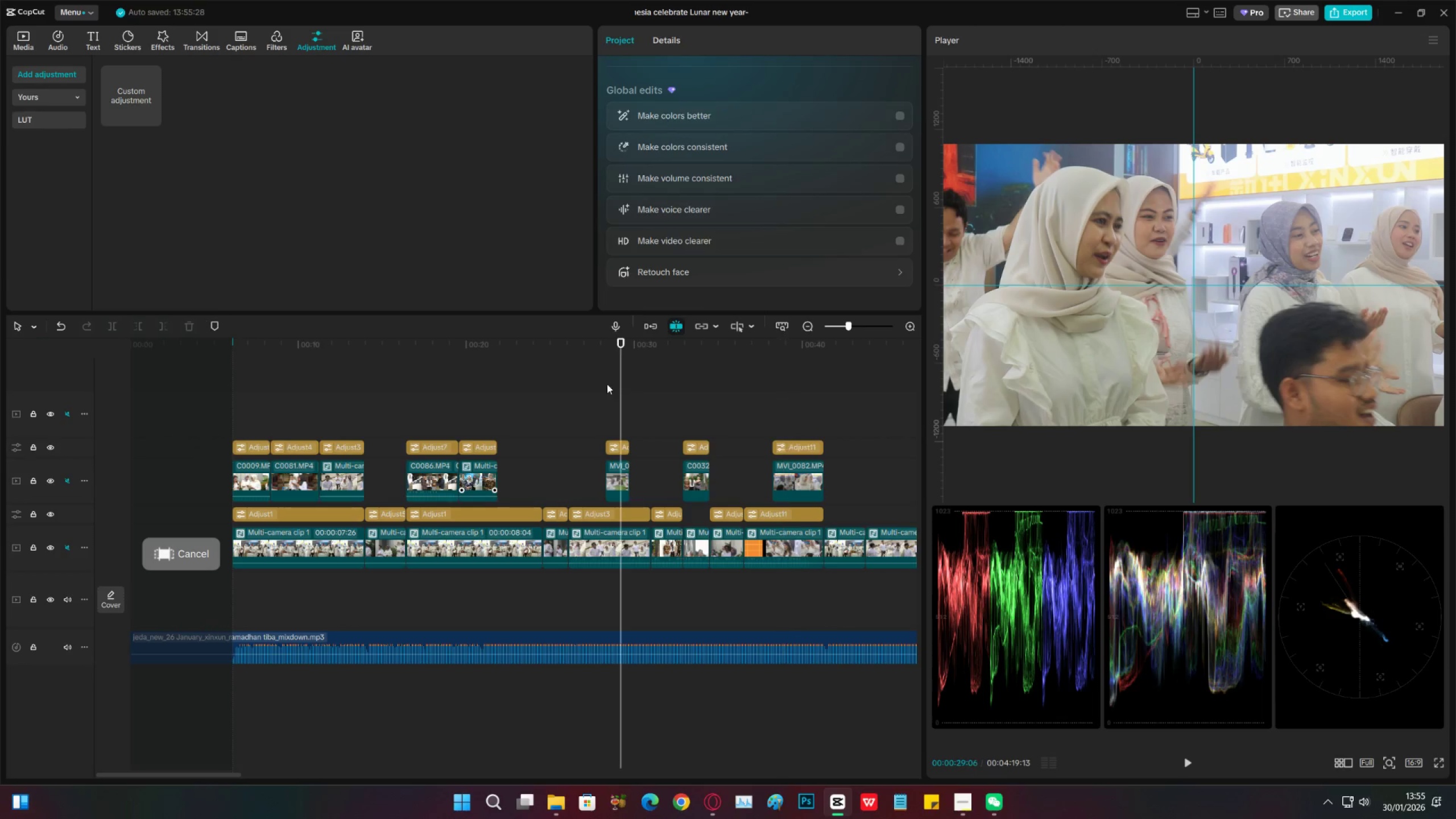 
triple_click([454, 384])
 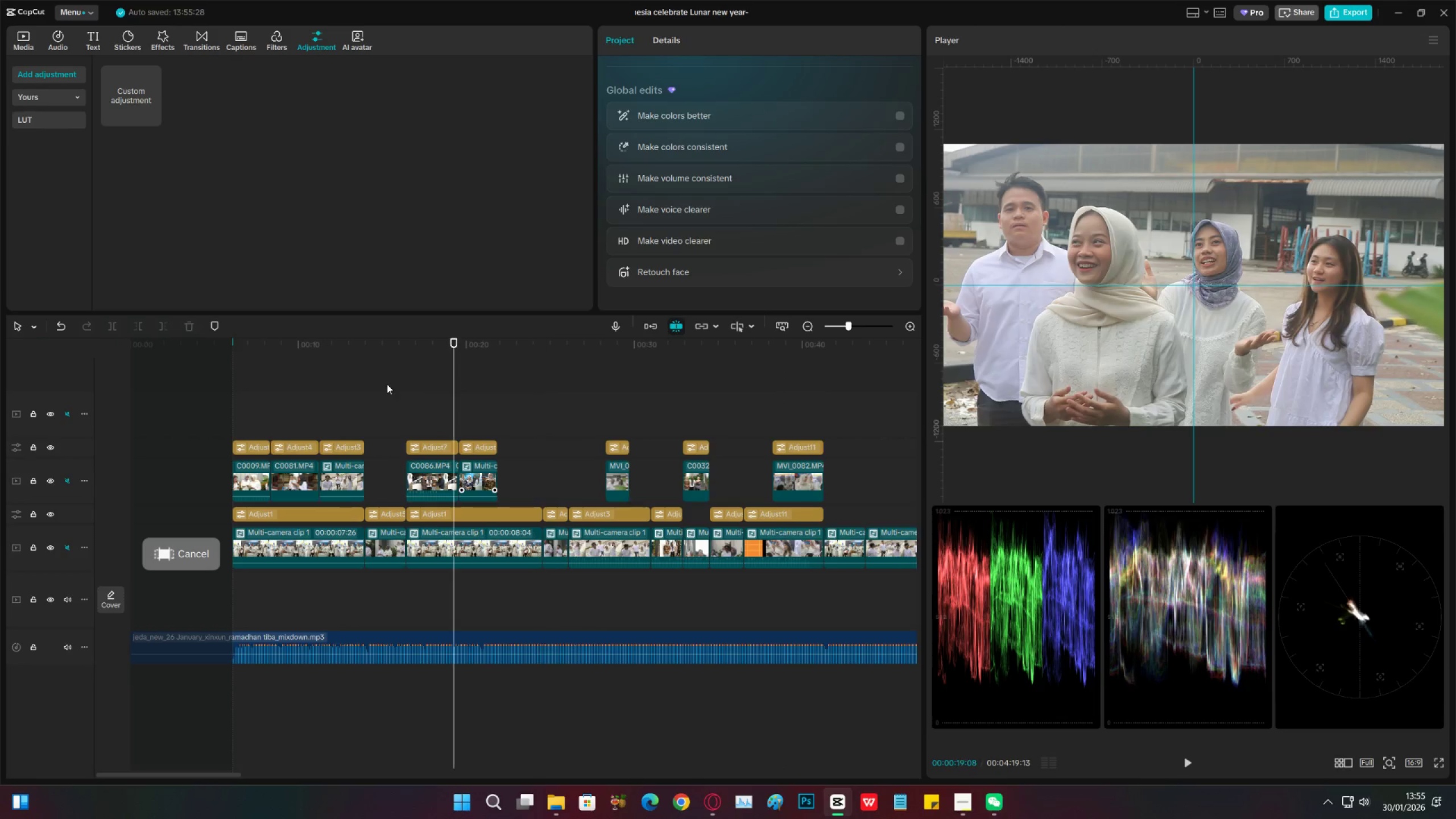 
triple_click([382, 383])
 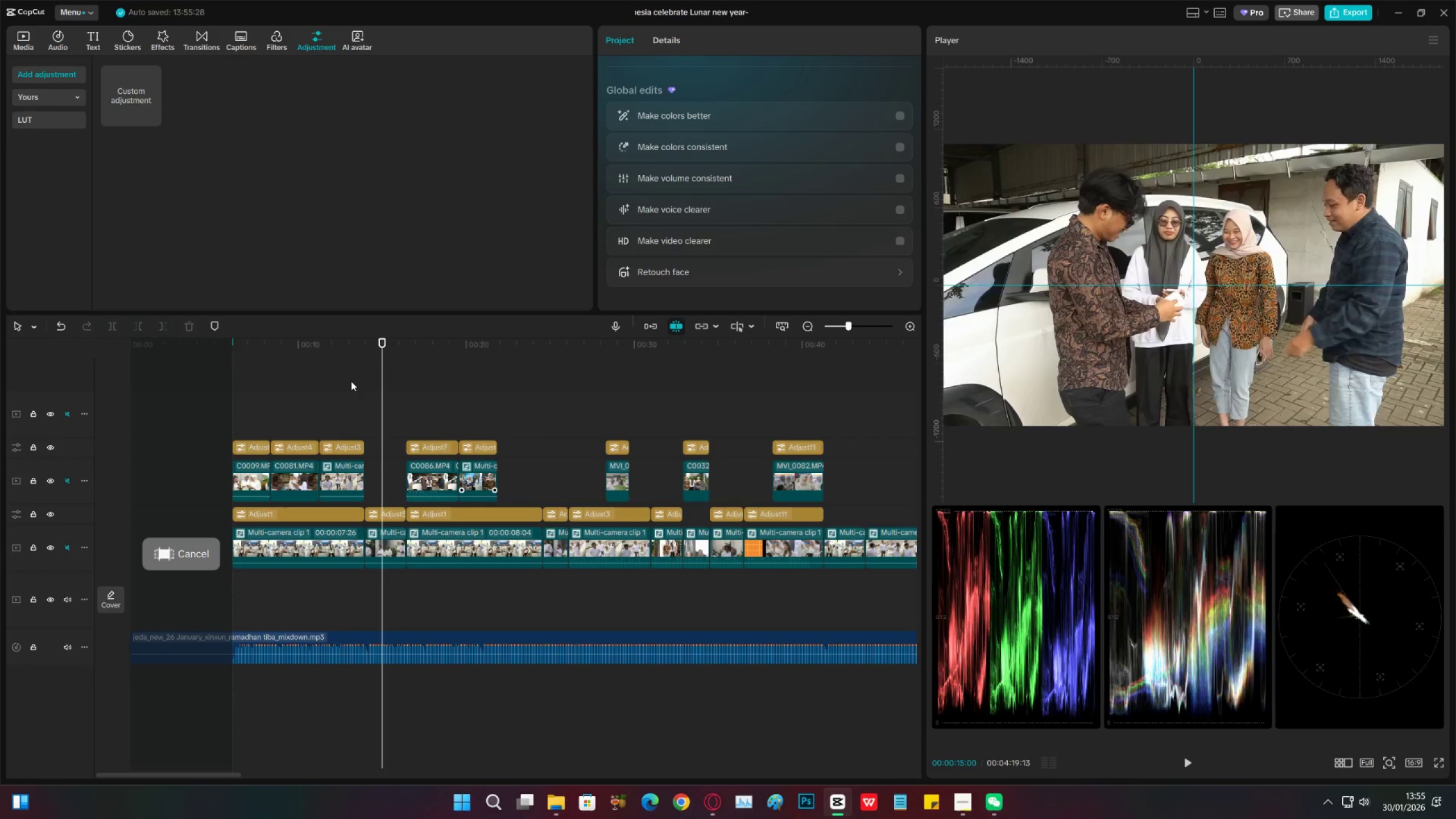 
triple_click([329, 381])
 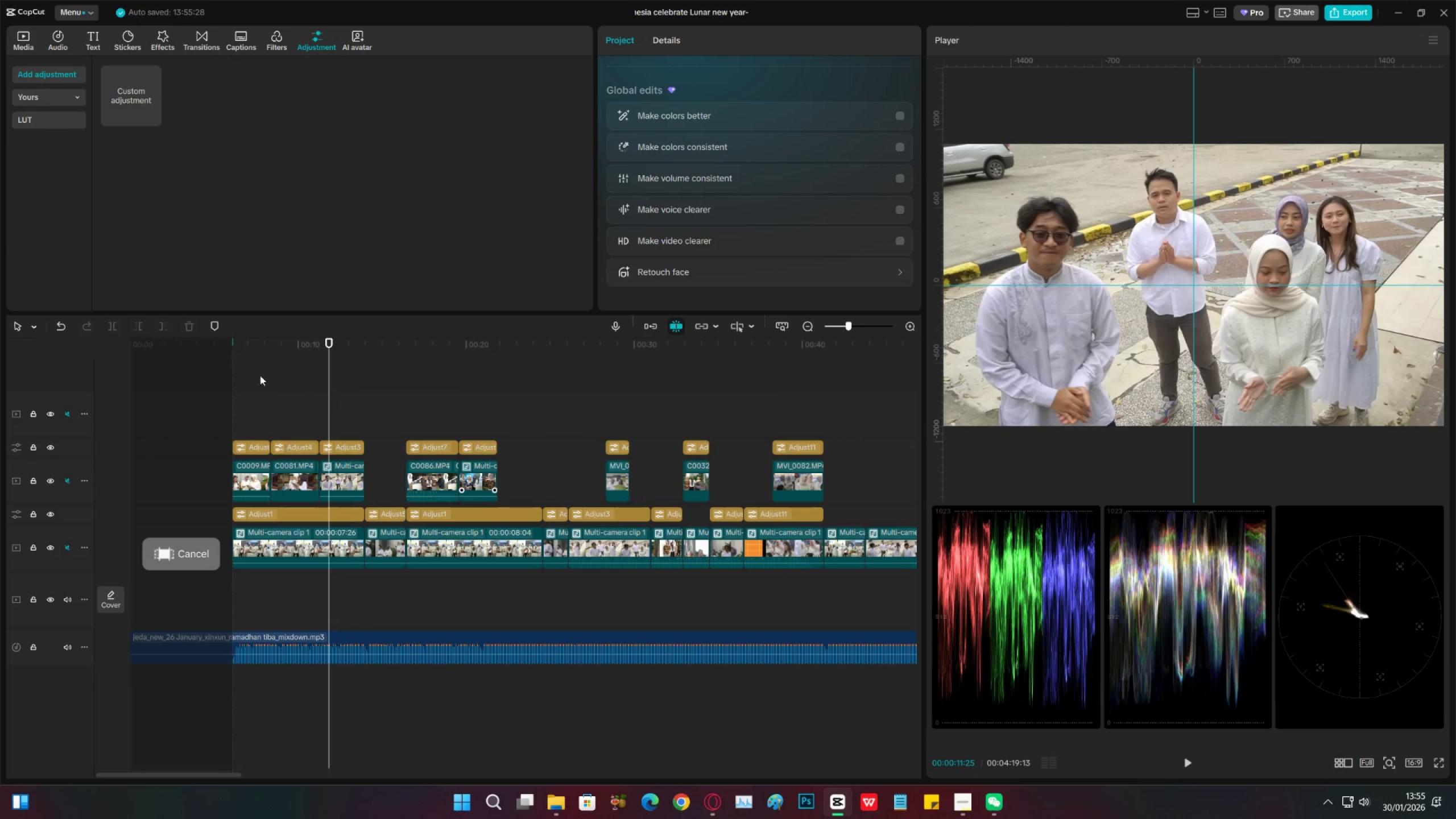 
left_click([238, 374])
 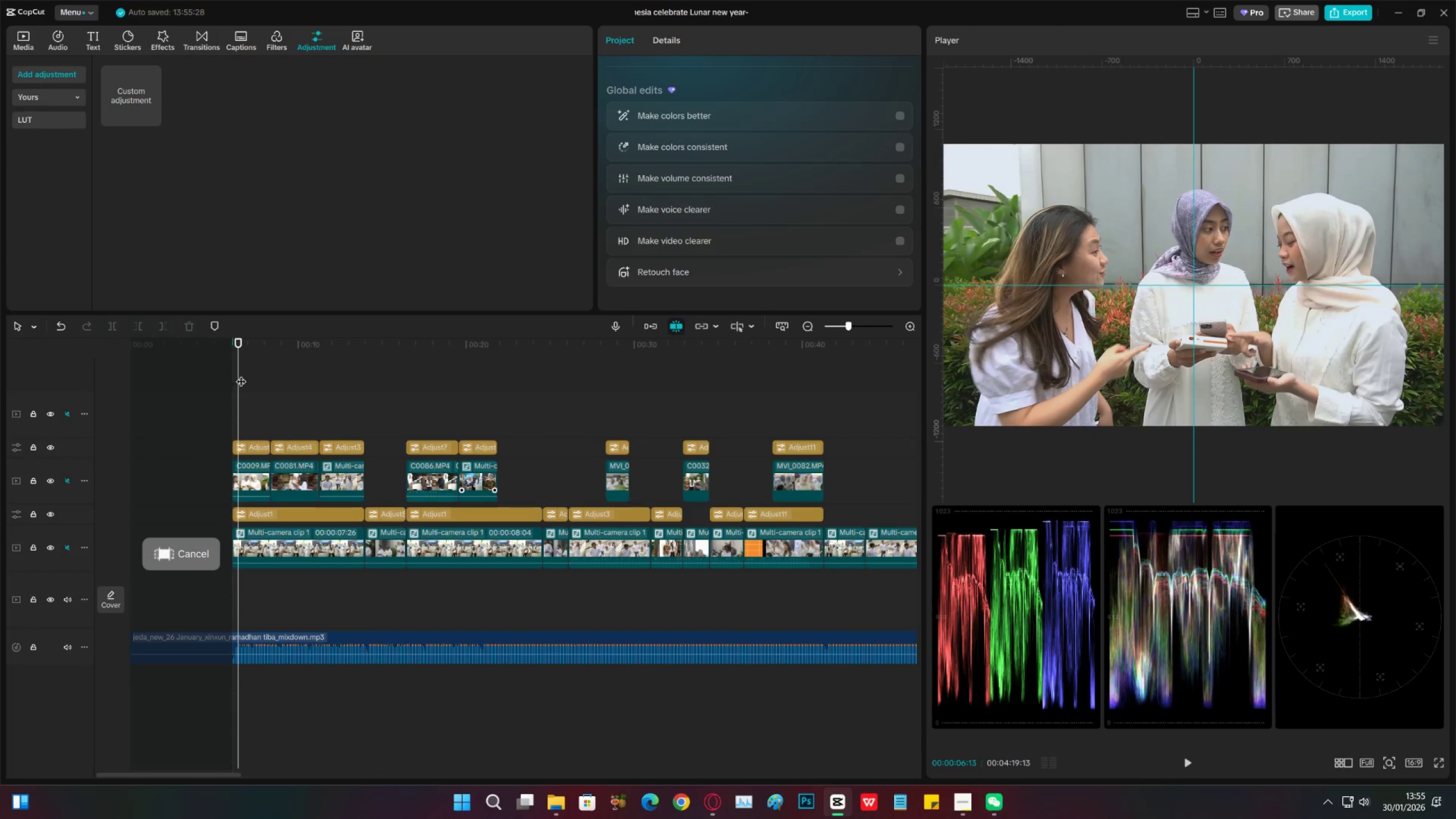 
left_click_drag(start_coordinate=[241, 374], to_coordinate=[398, 395])
 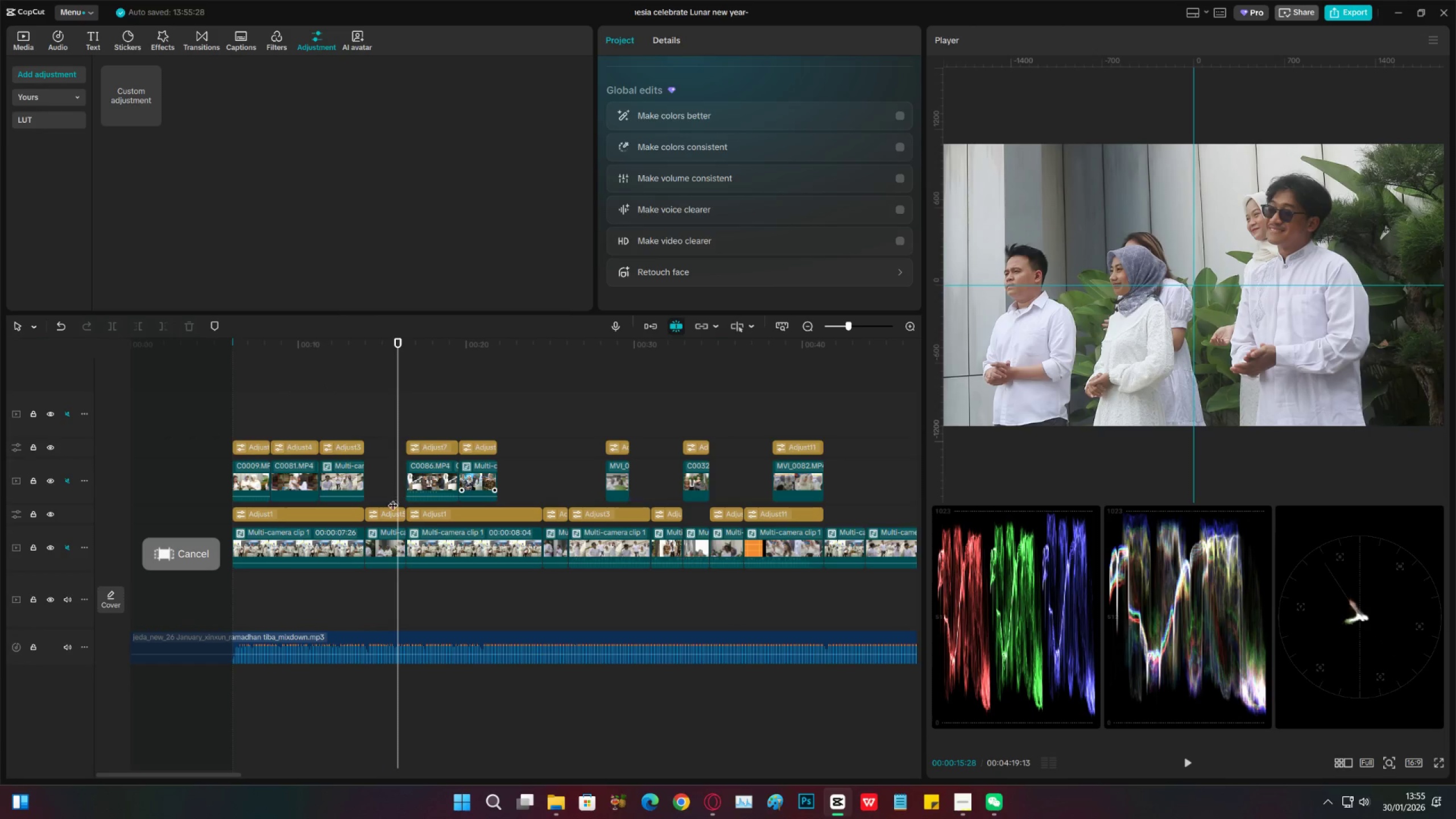 
left_click([392, 511])
 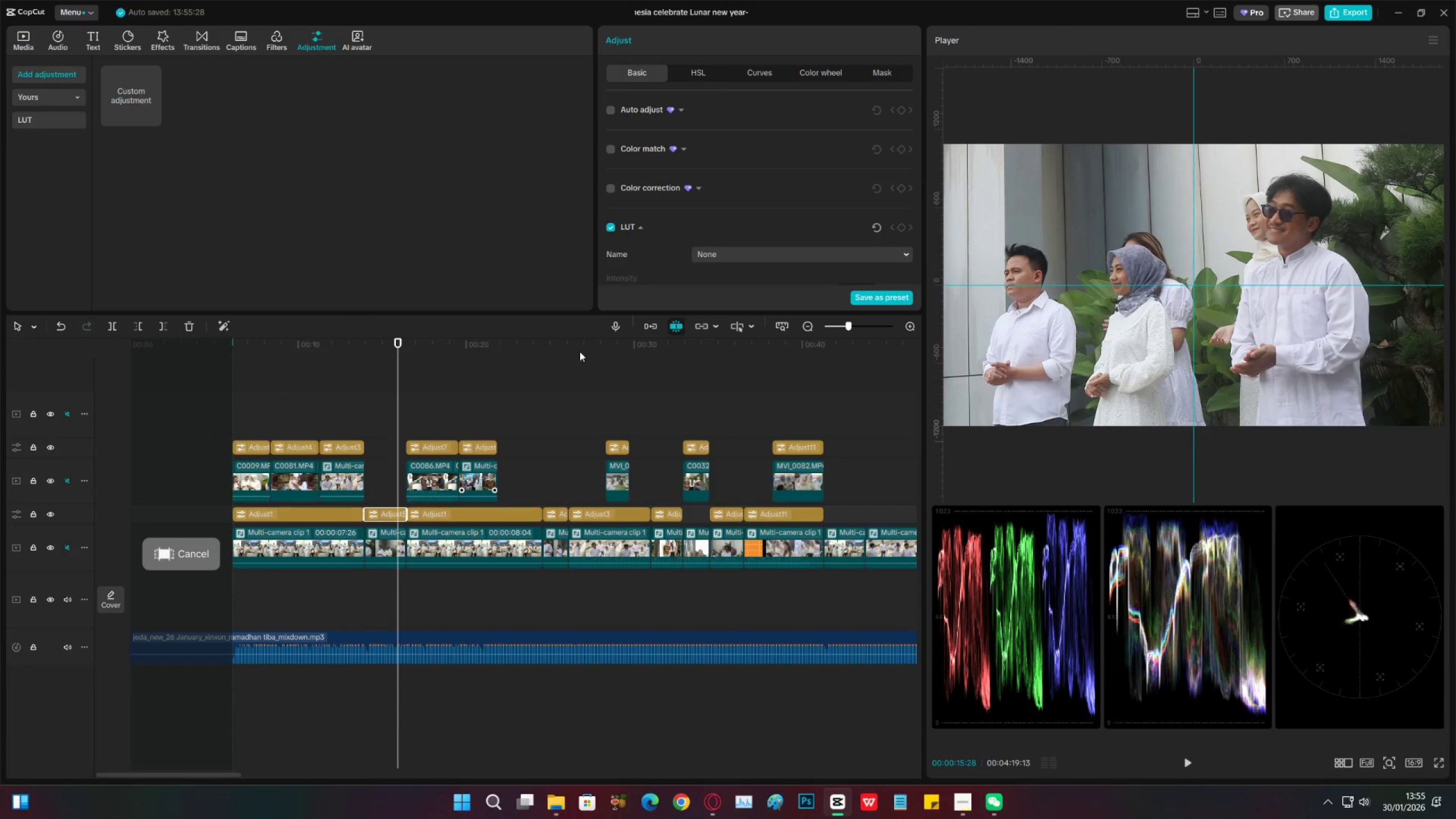 
scroll: coordinate [755, 259], scroll_direction: down, amount: 23.0
 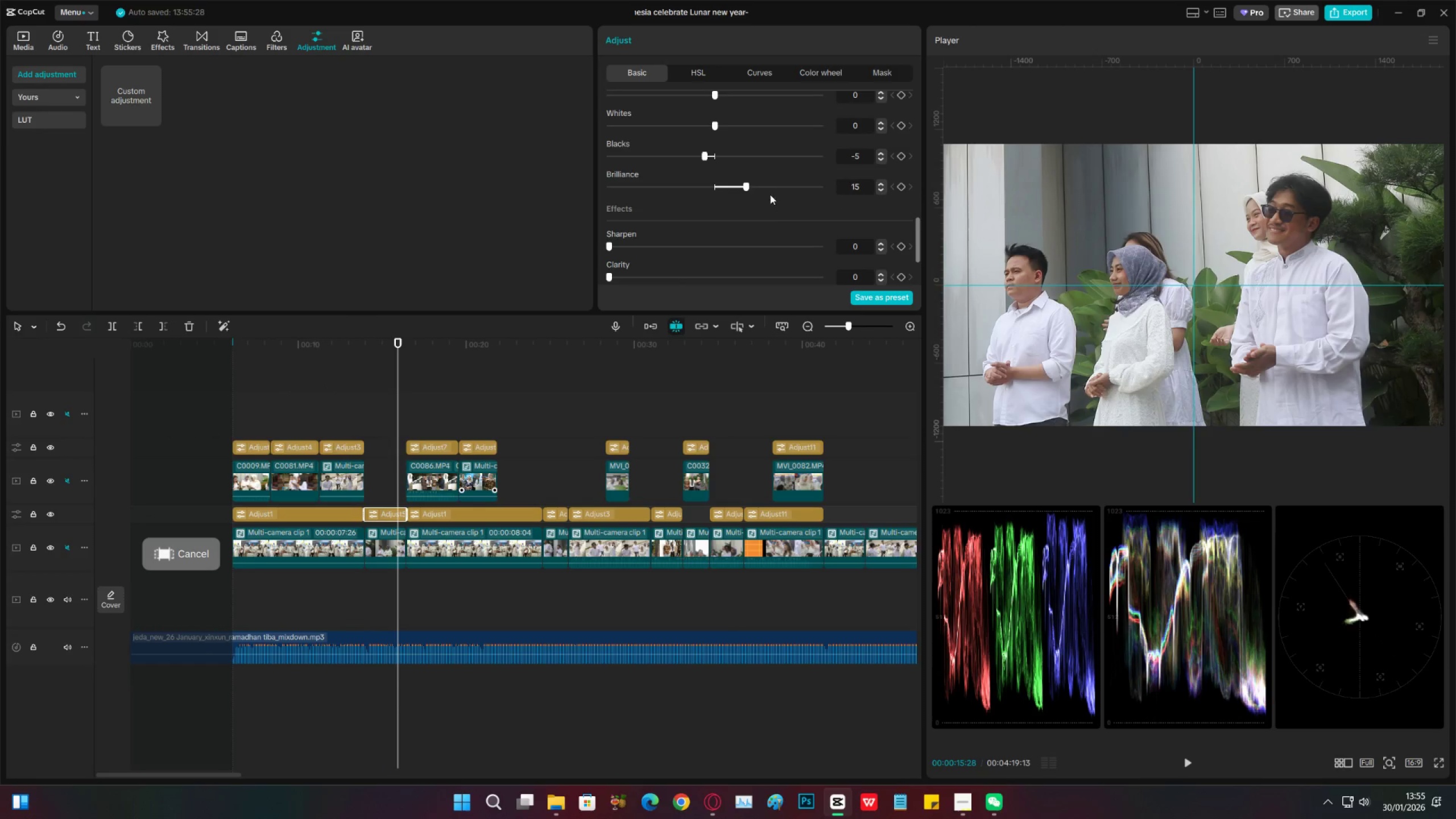 
left_click_drag(start_coordinate=[772, 191], to_coordinate=[715, 194])
 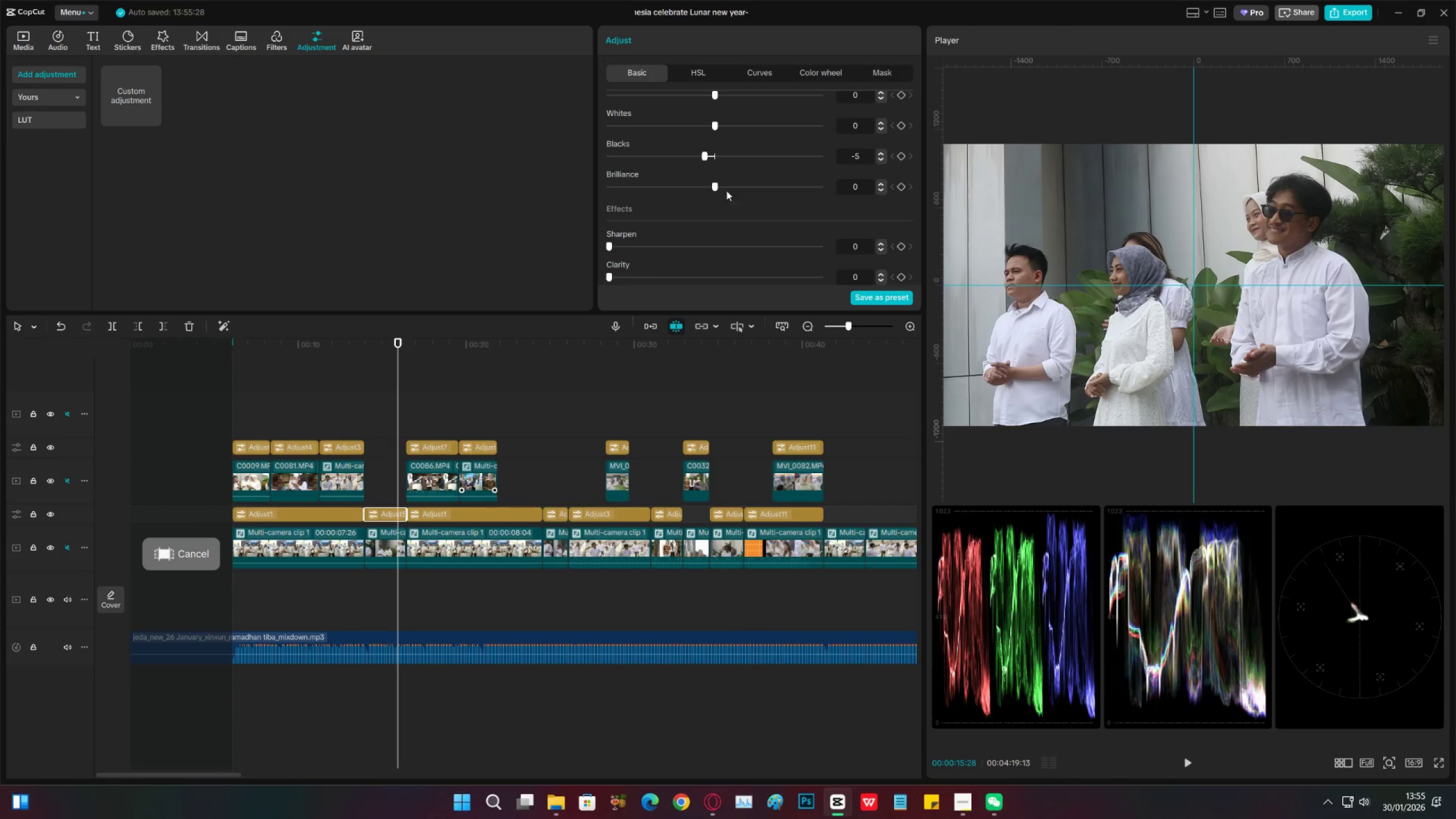 
key(Control+Z)
 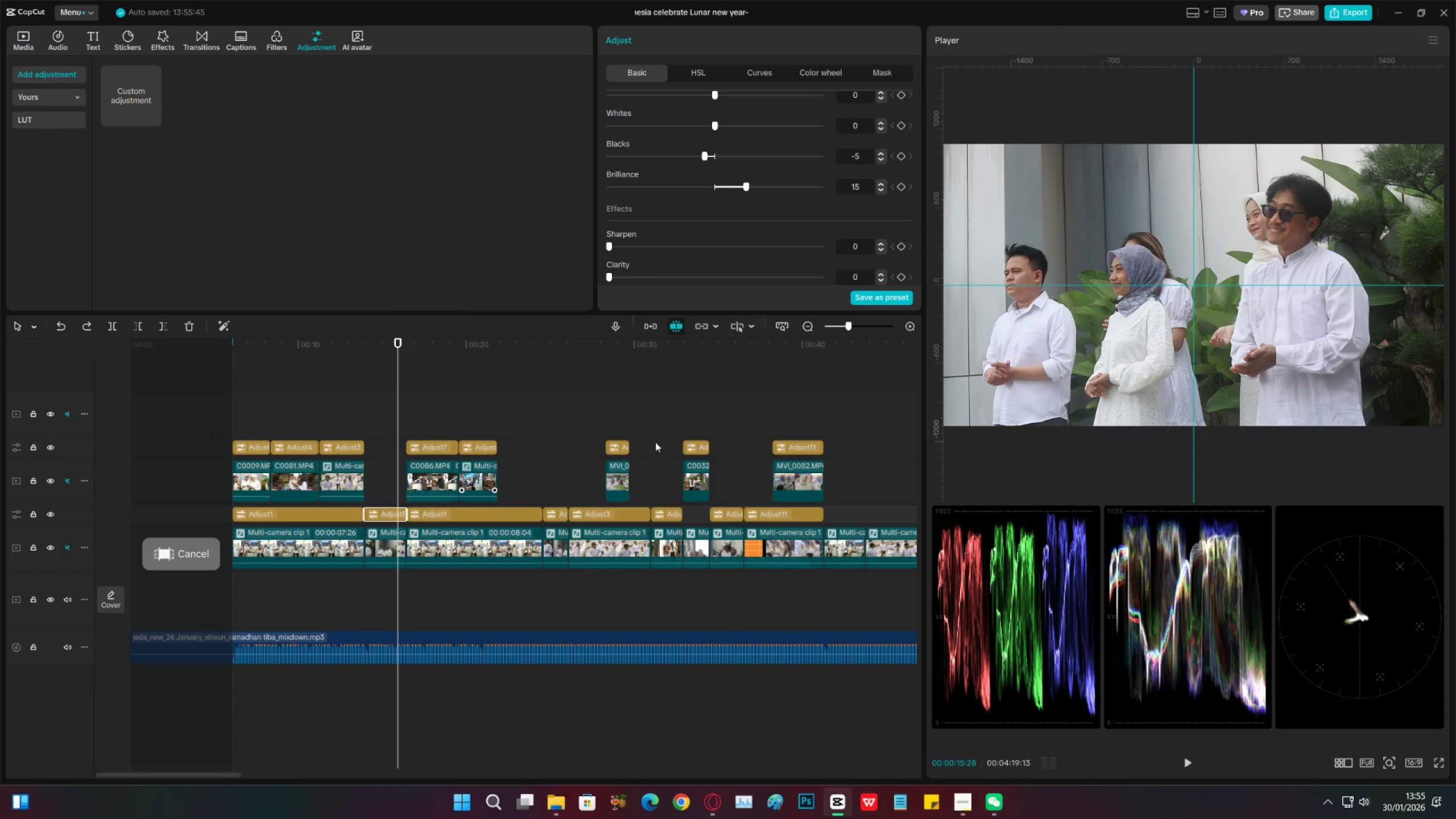 
key(Space)
 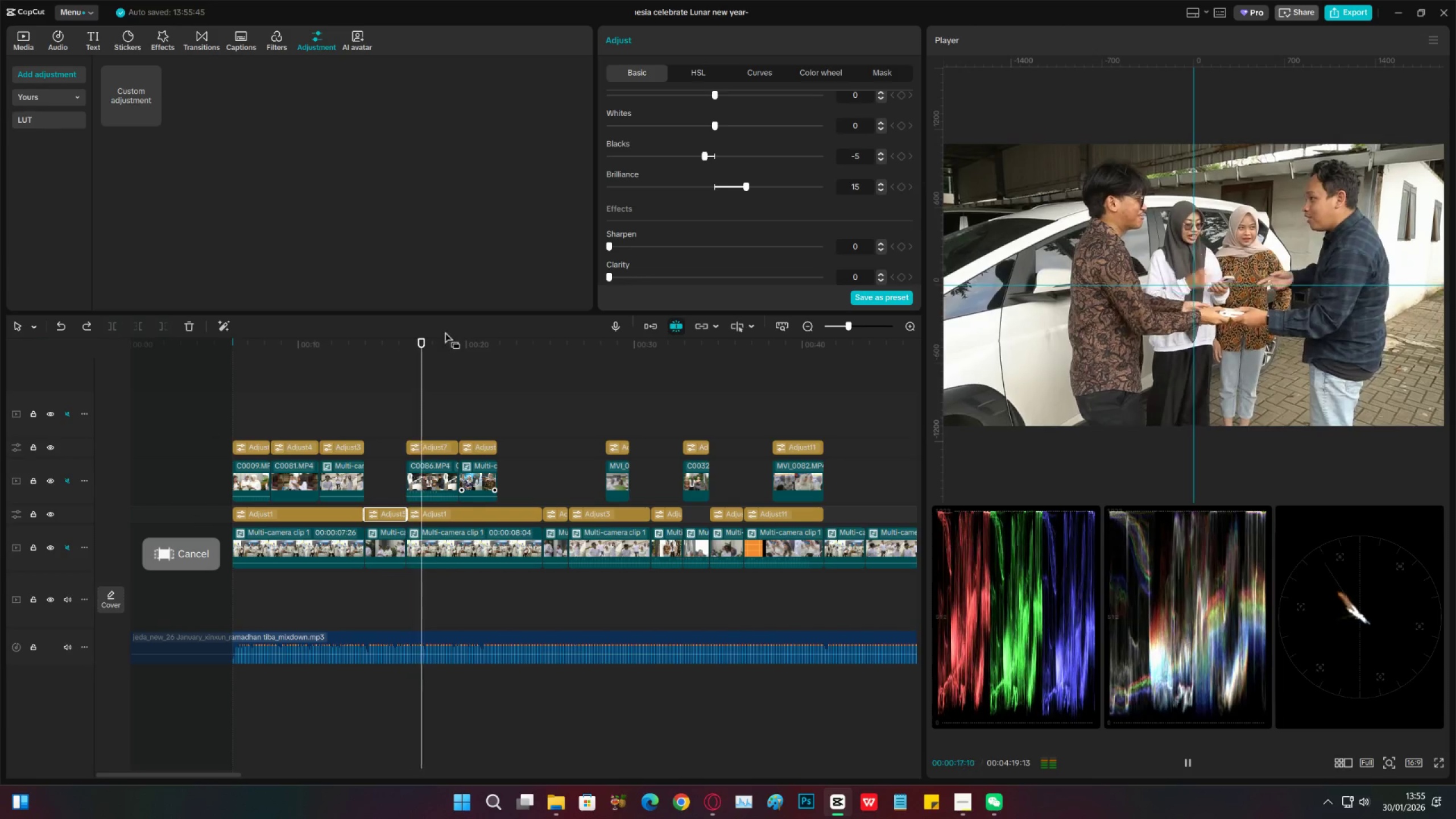 
left_click_drag(start_coordinate=[450, 342], to_coordinate=[755, 399])
 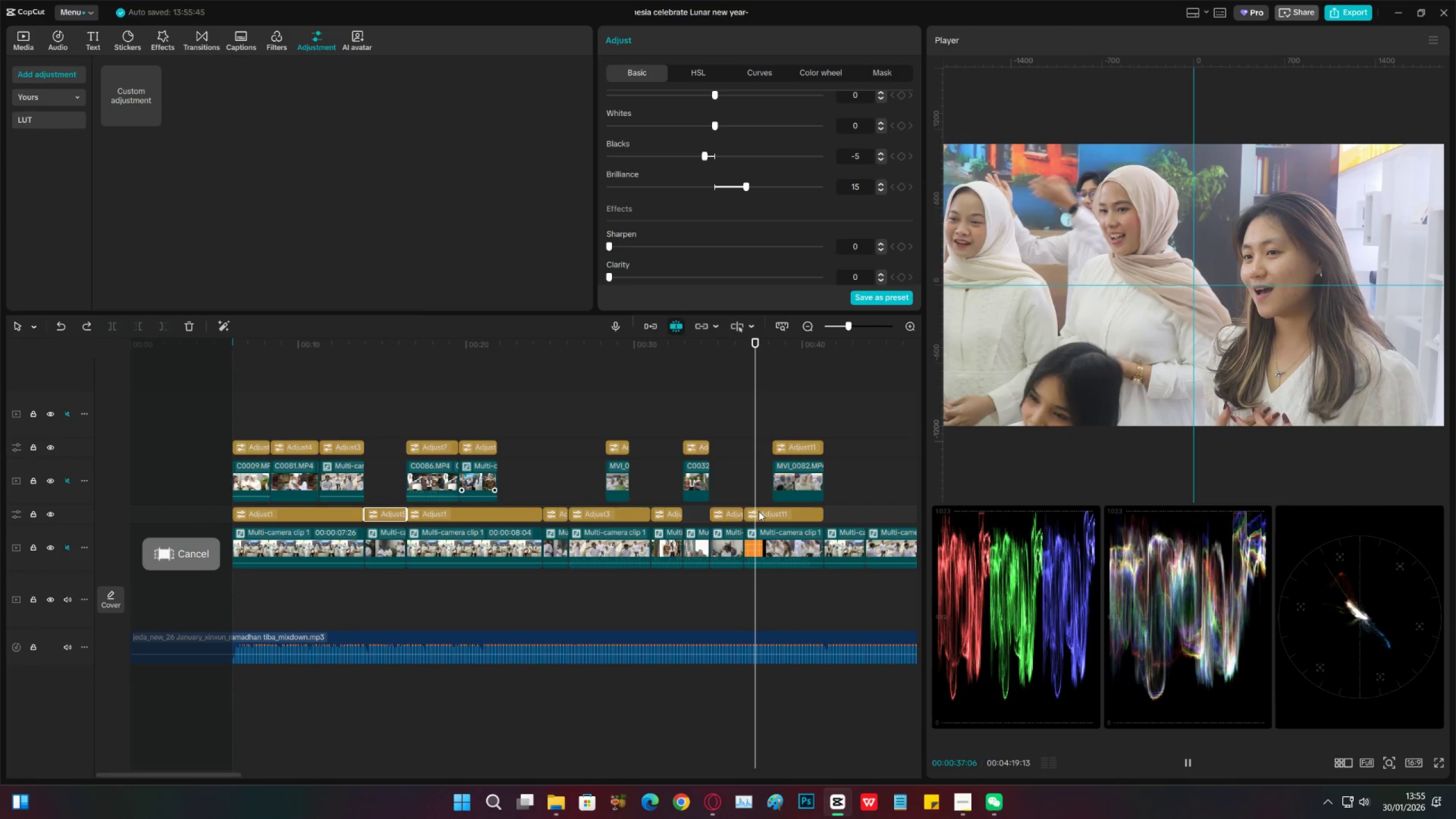 
left_click([760, 517])
 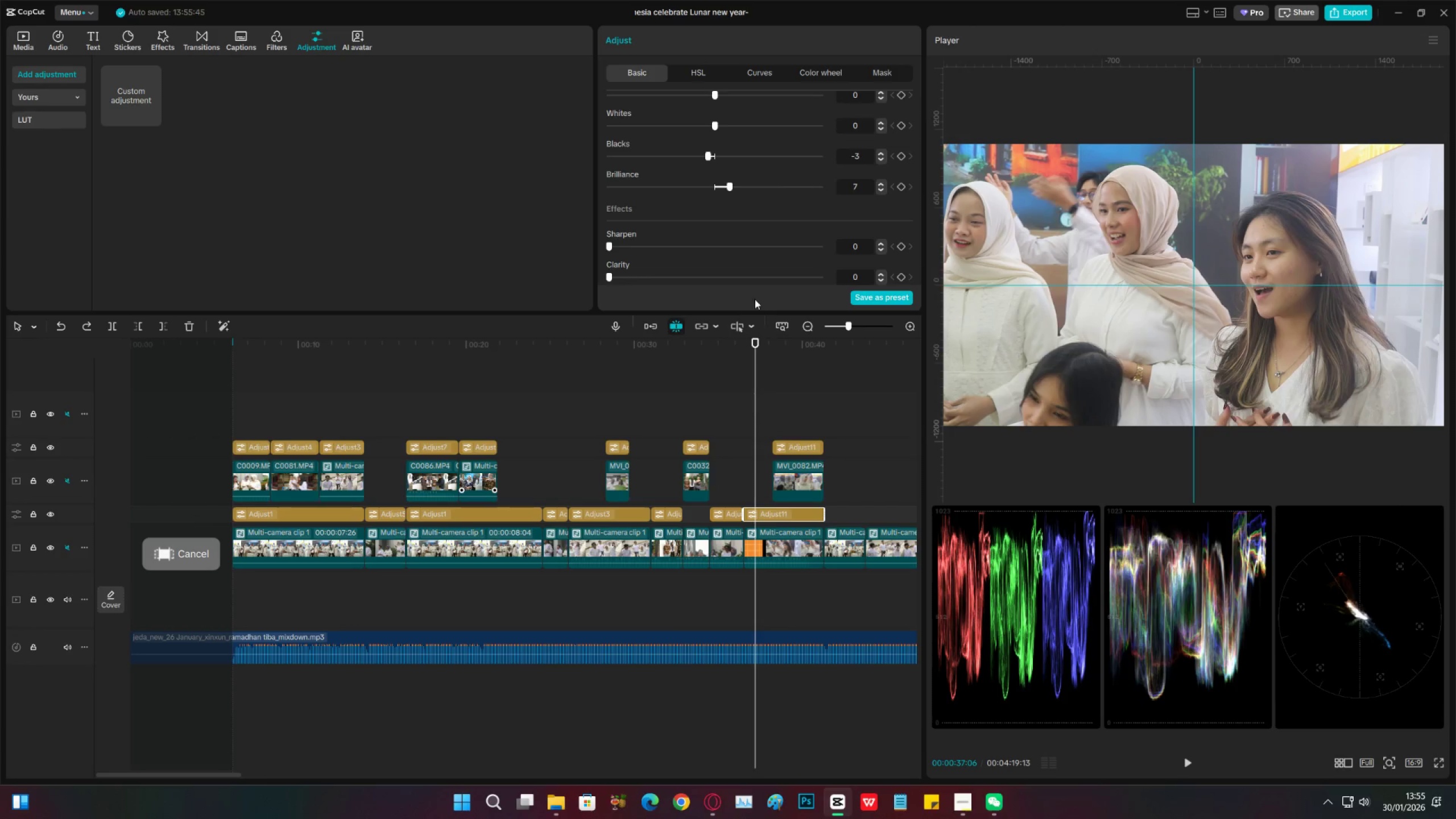 
scroll: coordinate [734, 222], scroll_direction: down, amount: 5.0
 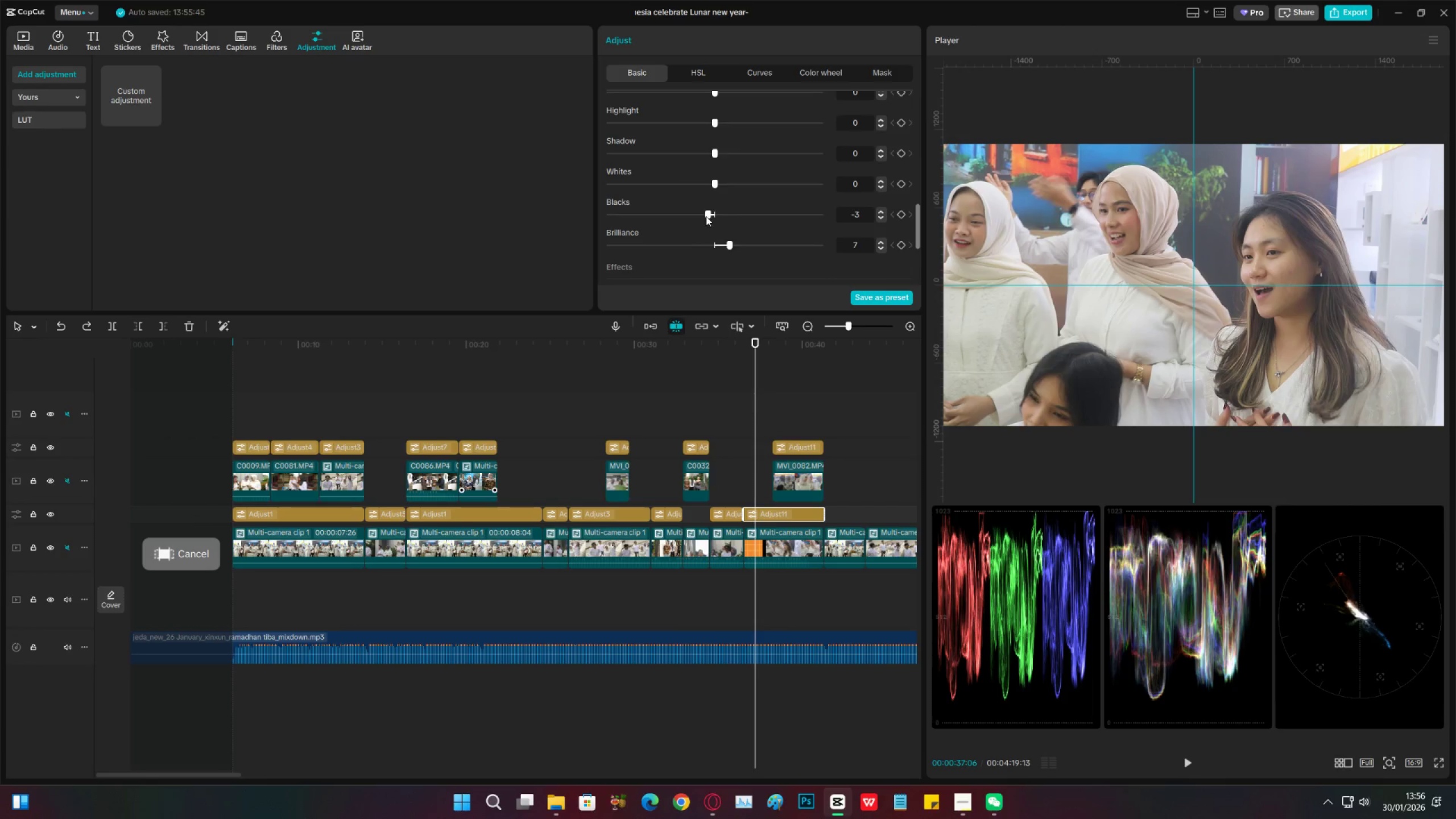 
left_click_drag(start_coordinate=[705, 216], to_coordinate=[693, 215])
 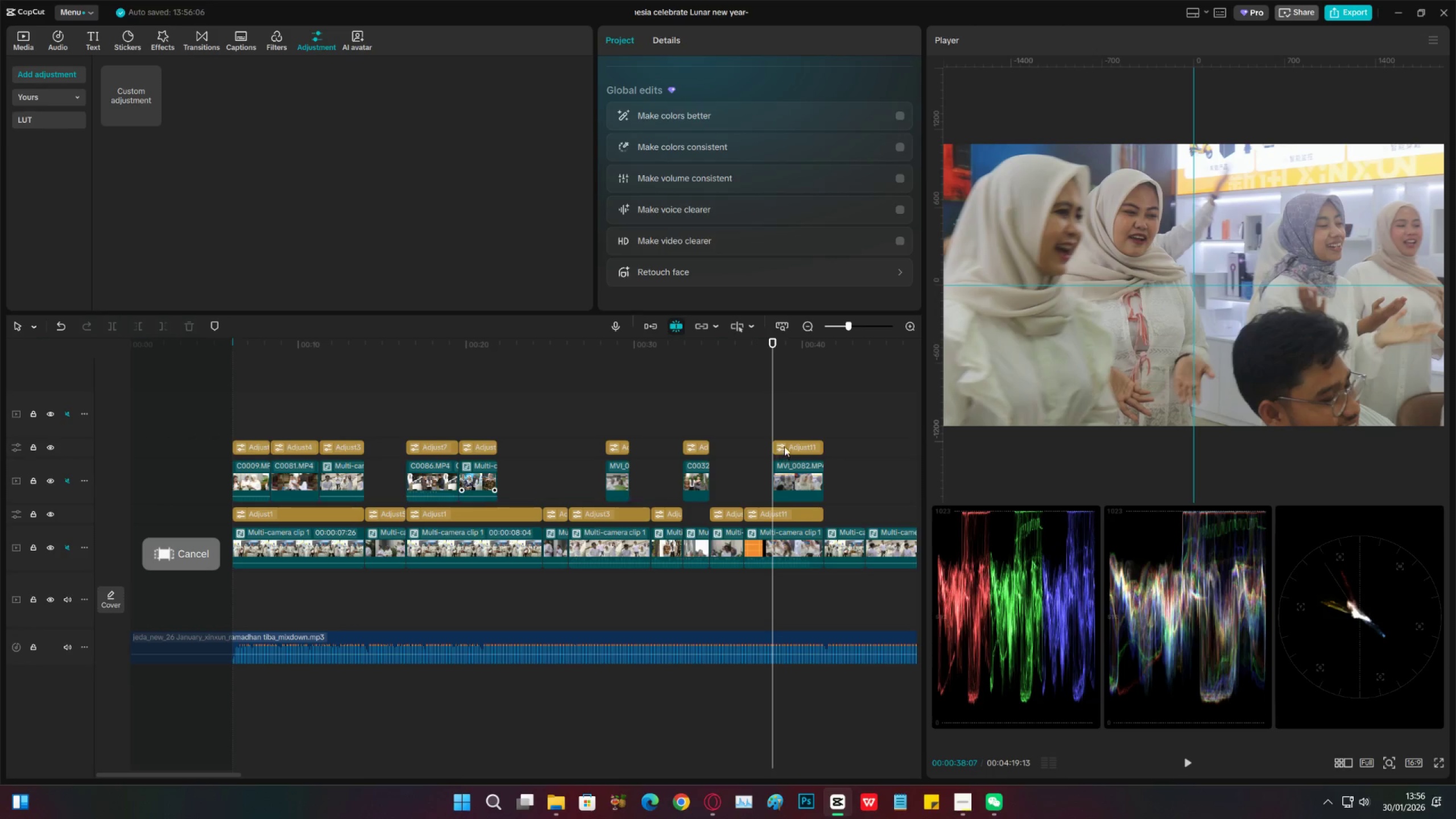 
double_click([787, 415])
 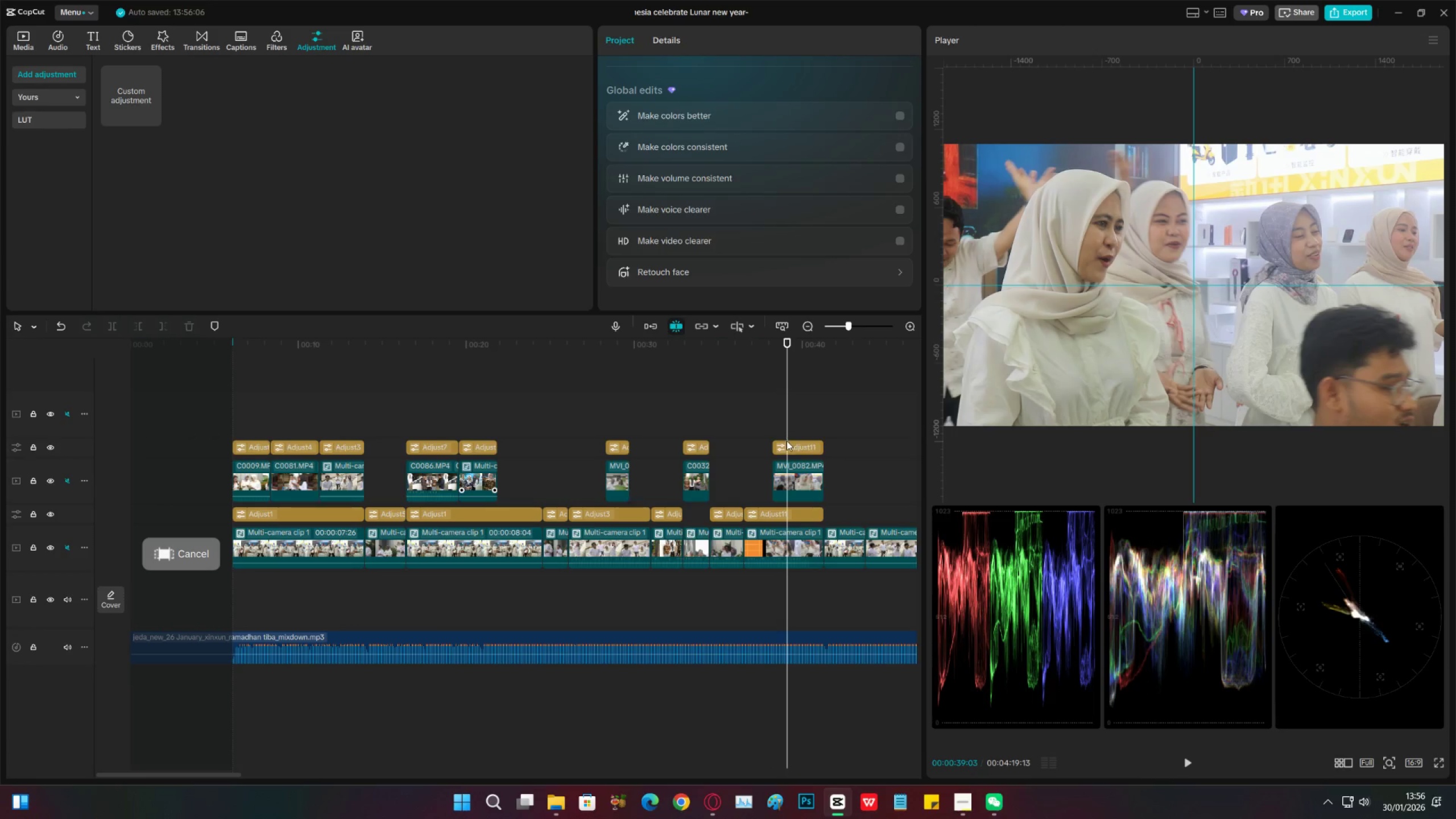 
left_click([787, 446])
 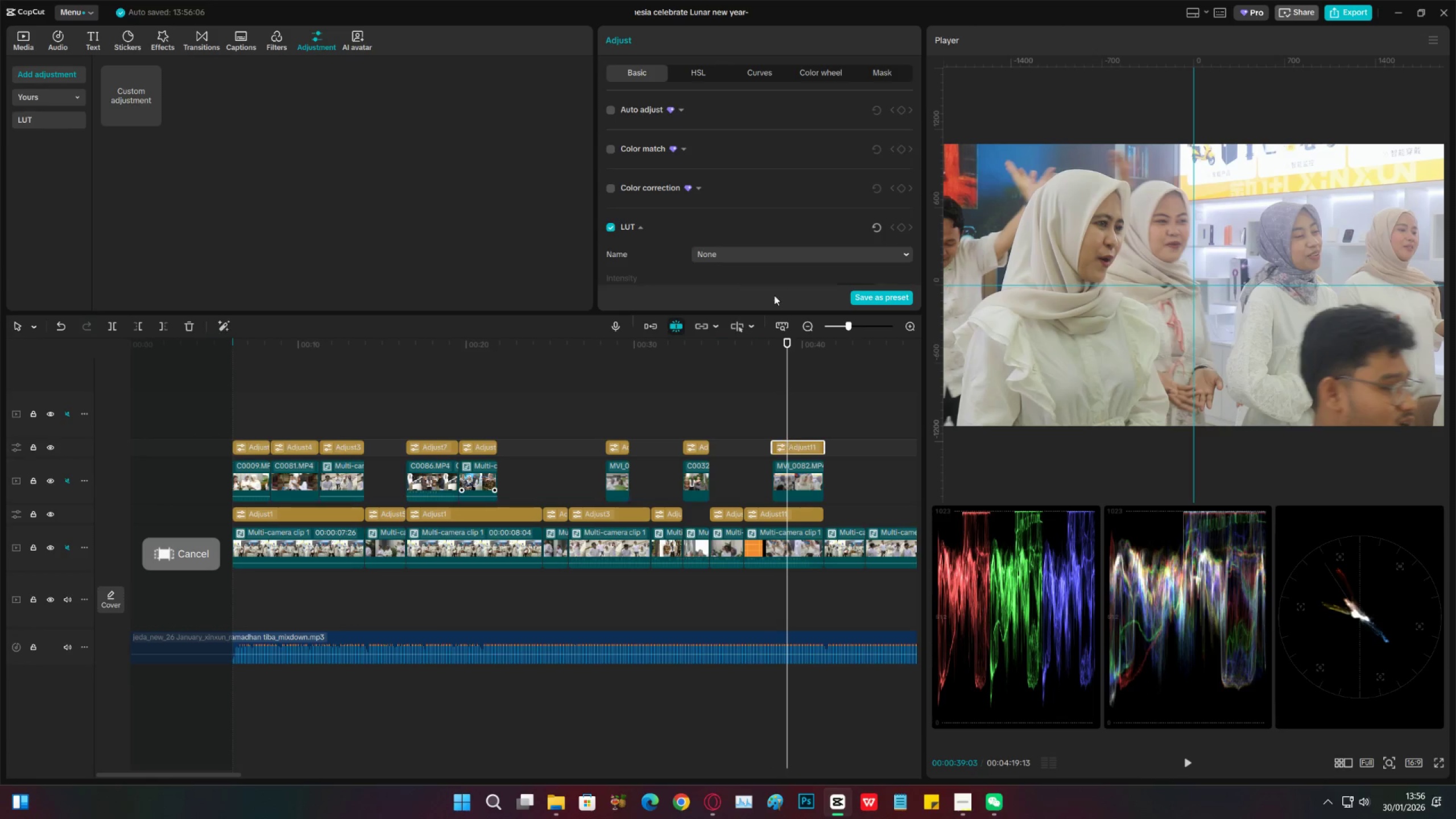 
scroll: coordinate [723, 247], scroll_direction: down, amount: 19.0
 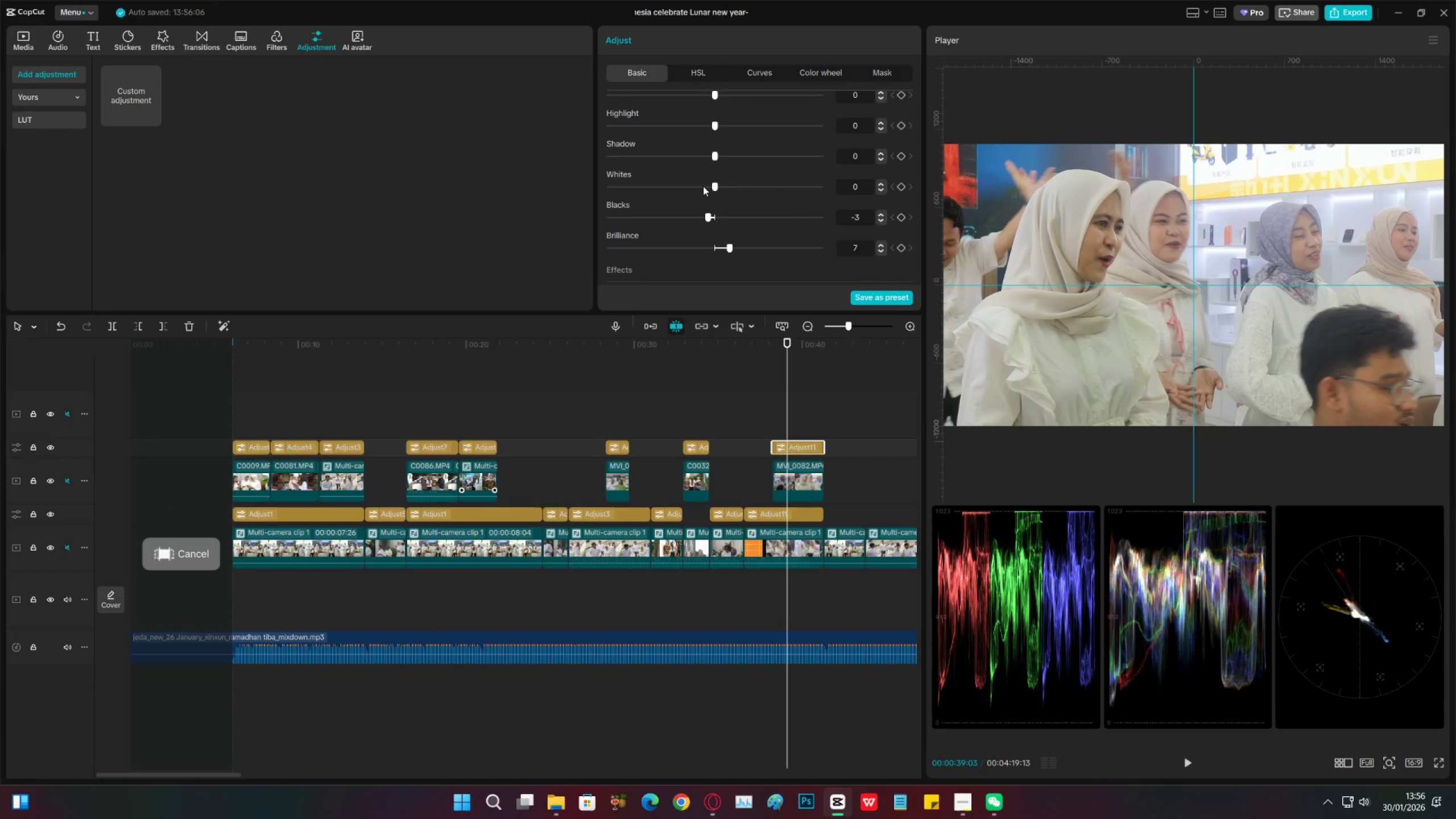 
left_click_drag(start_coordinate=[701, 222], to_coordinate=[710, 221])
 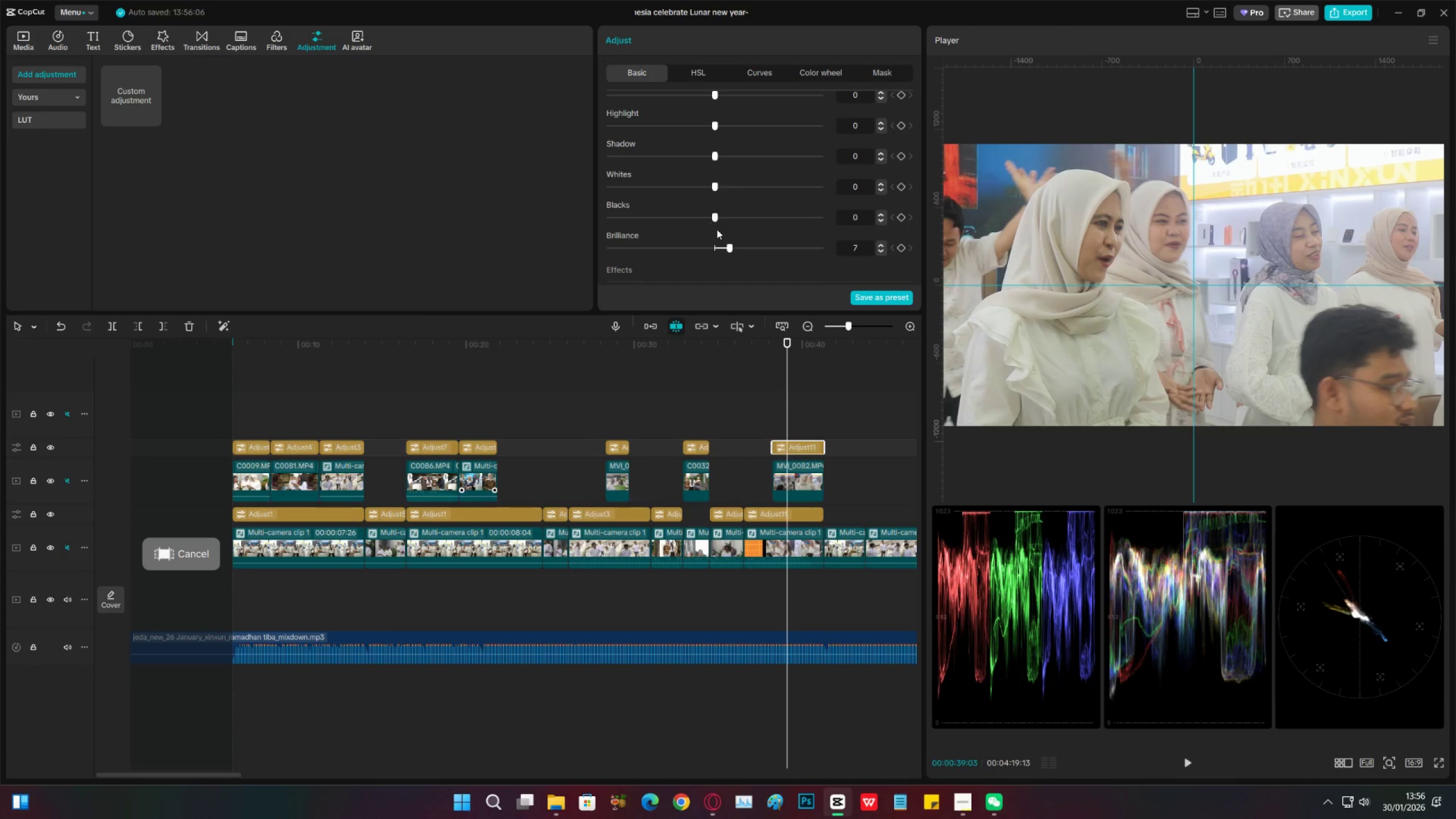 
key(Control+Z)
 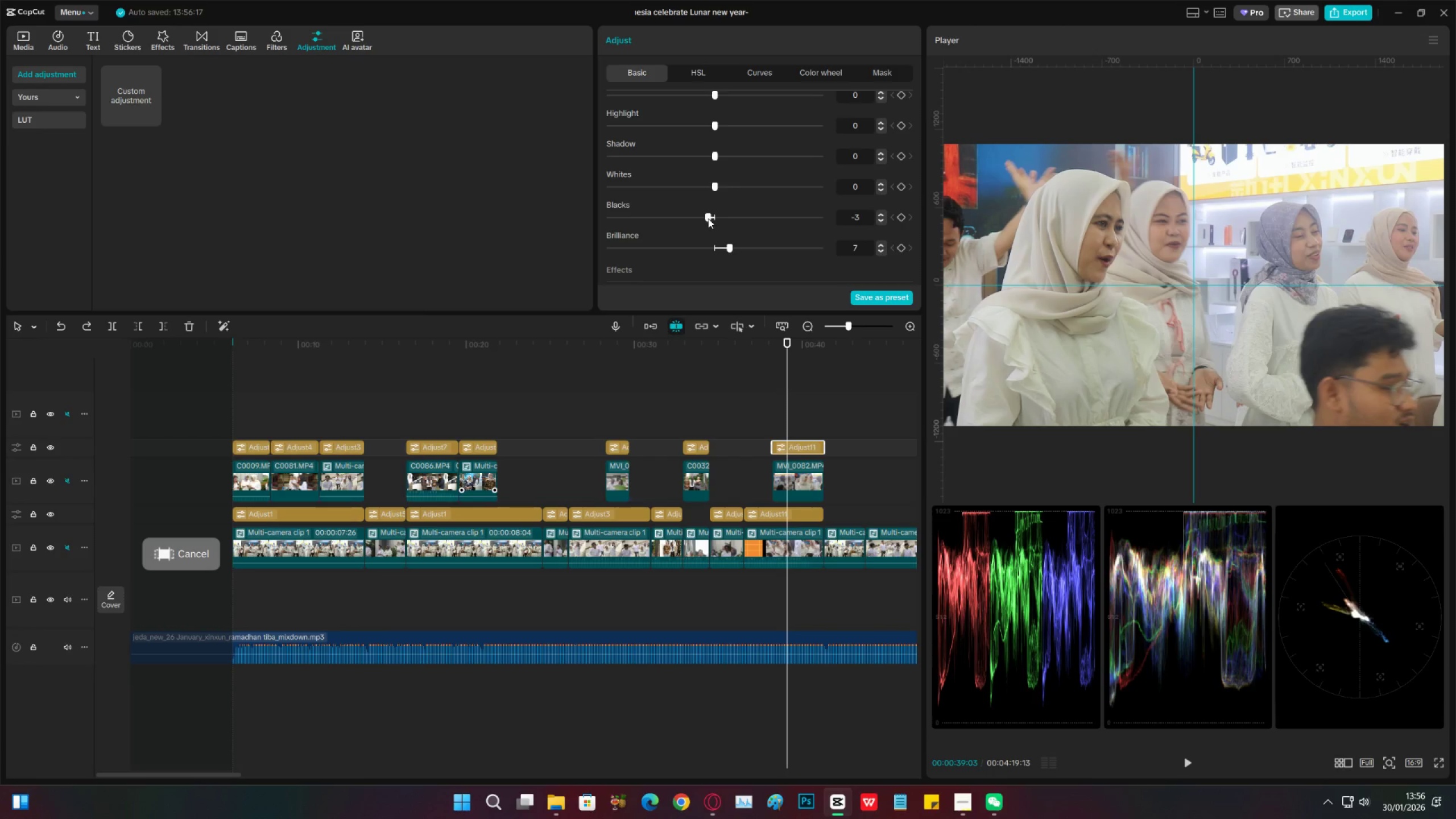 
left_click_drag(start_coordinate=[706, 218], to_coordinate=[704, 217])
 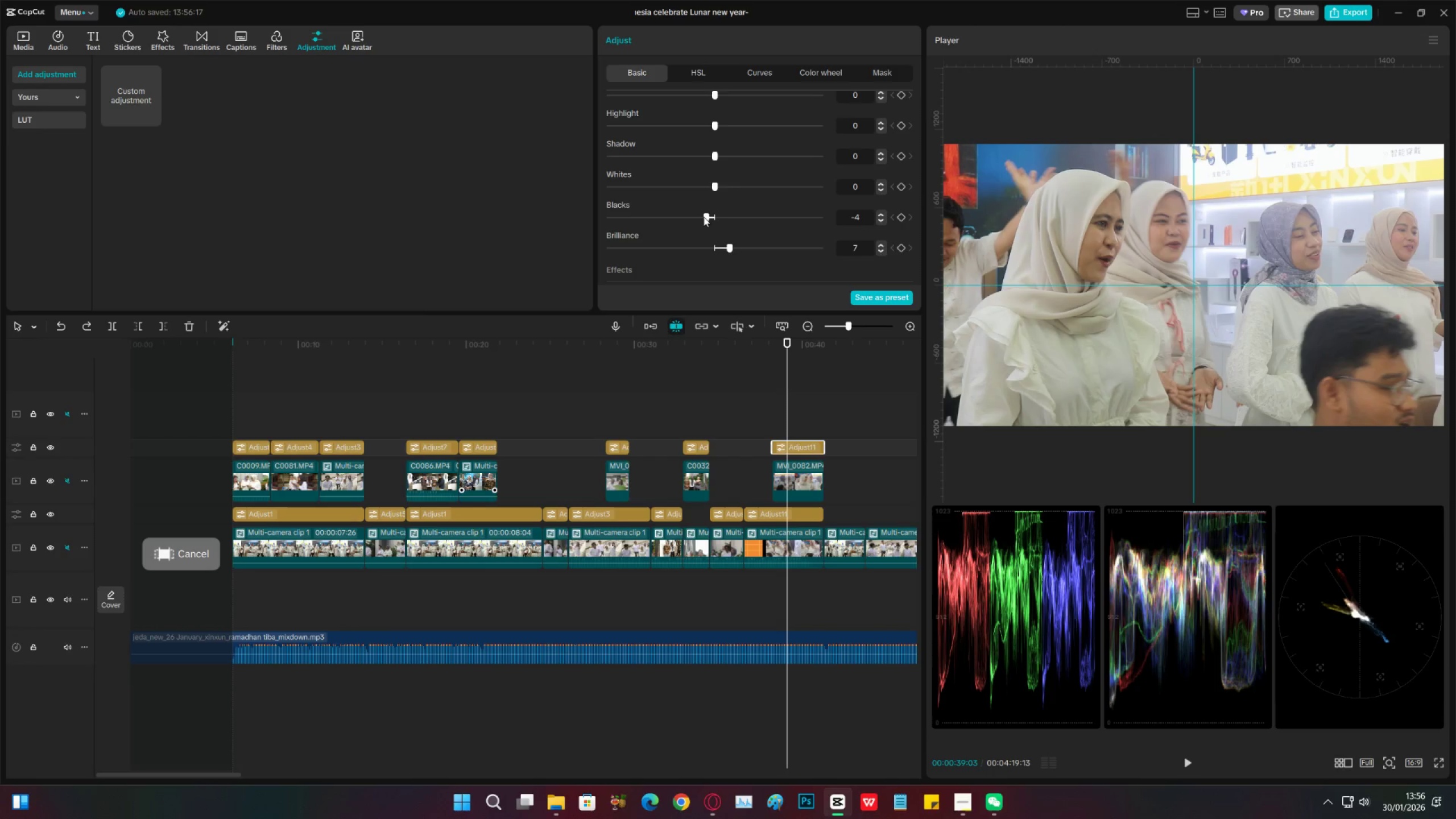 
key(Space)
 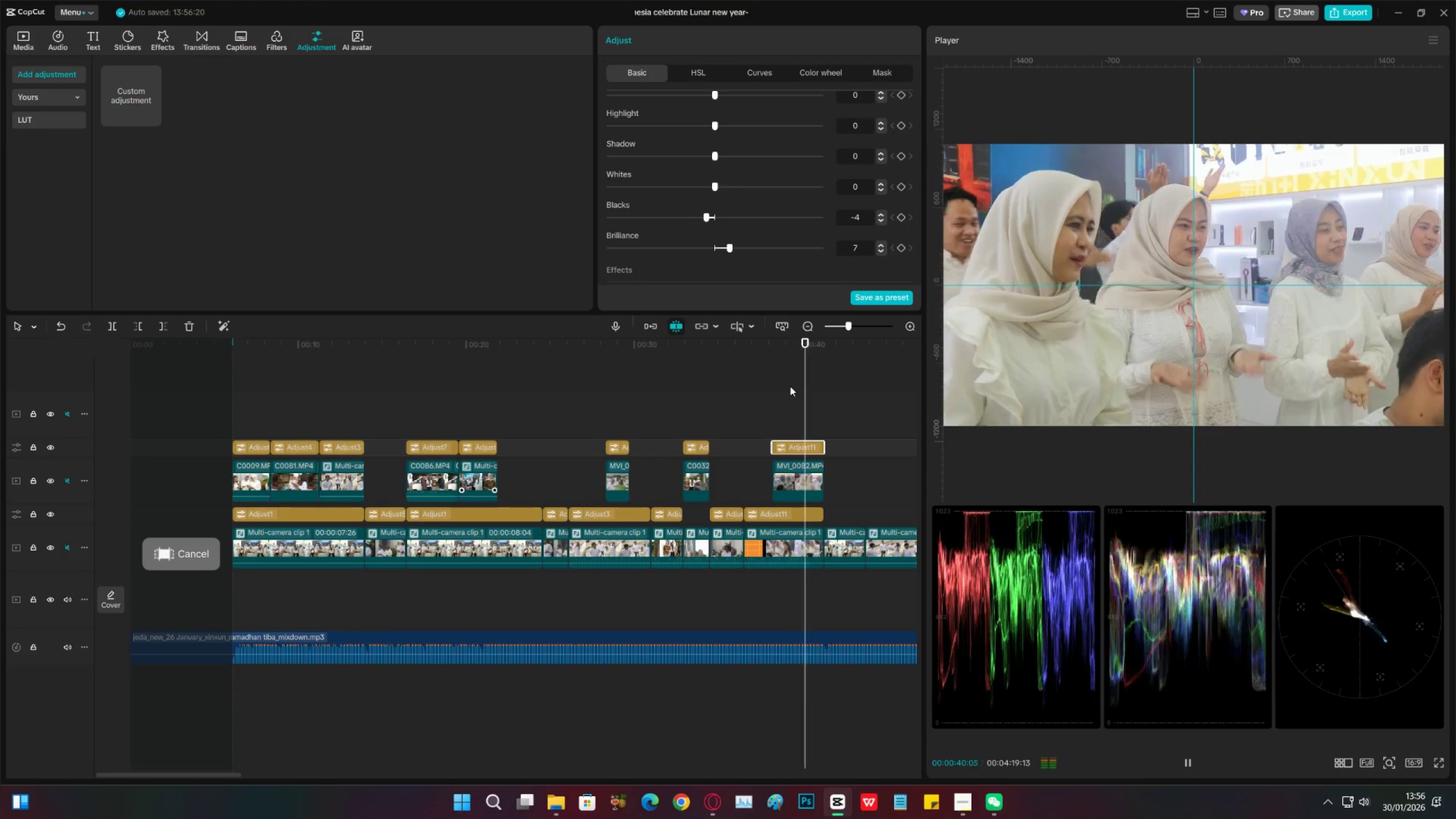 
key(Space)
 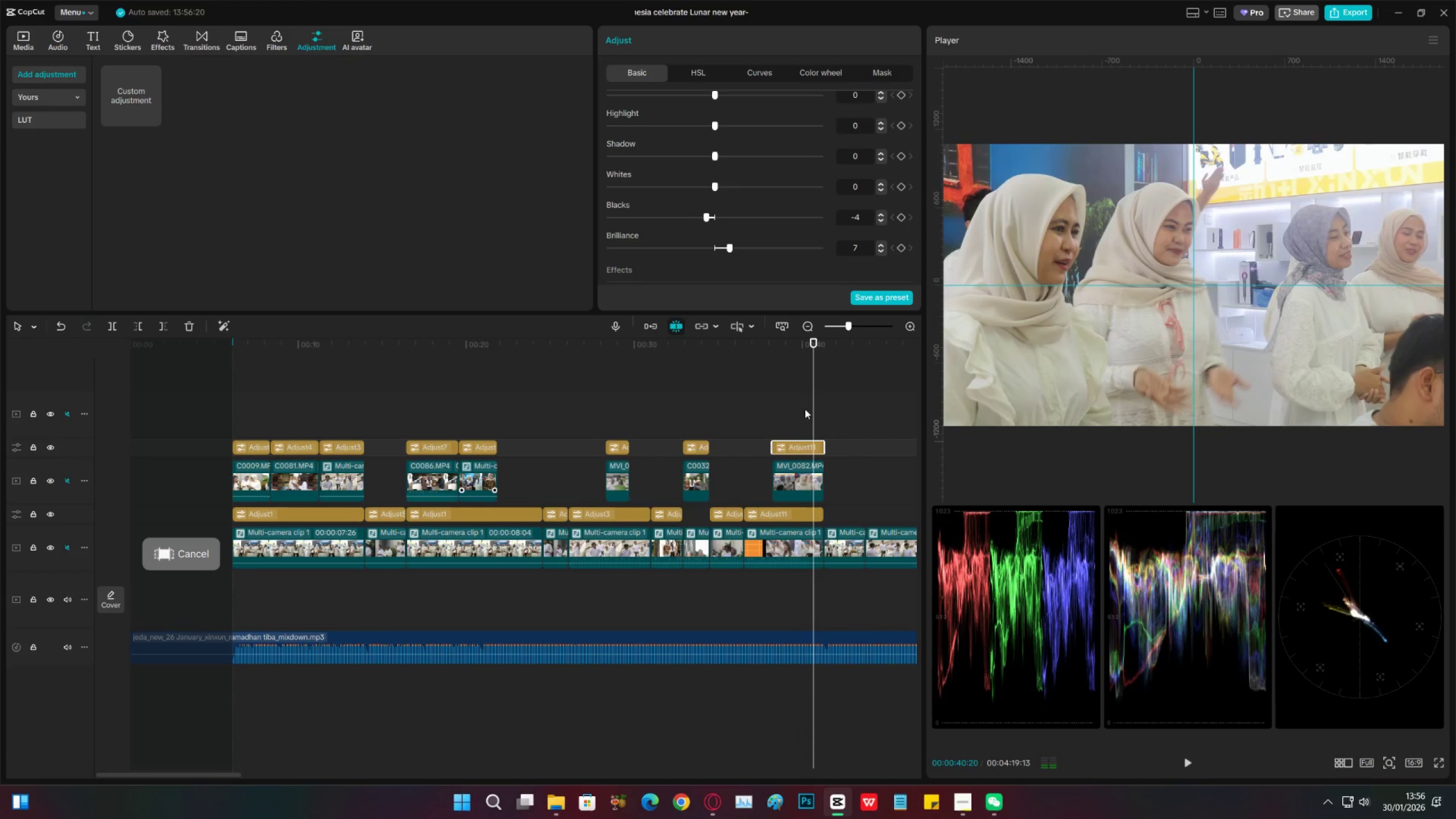 
key(Space)
 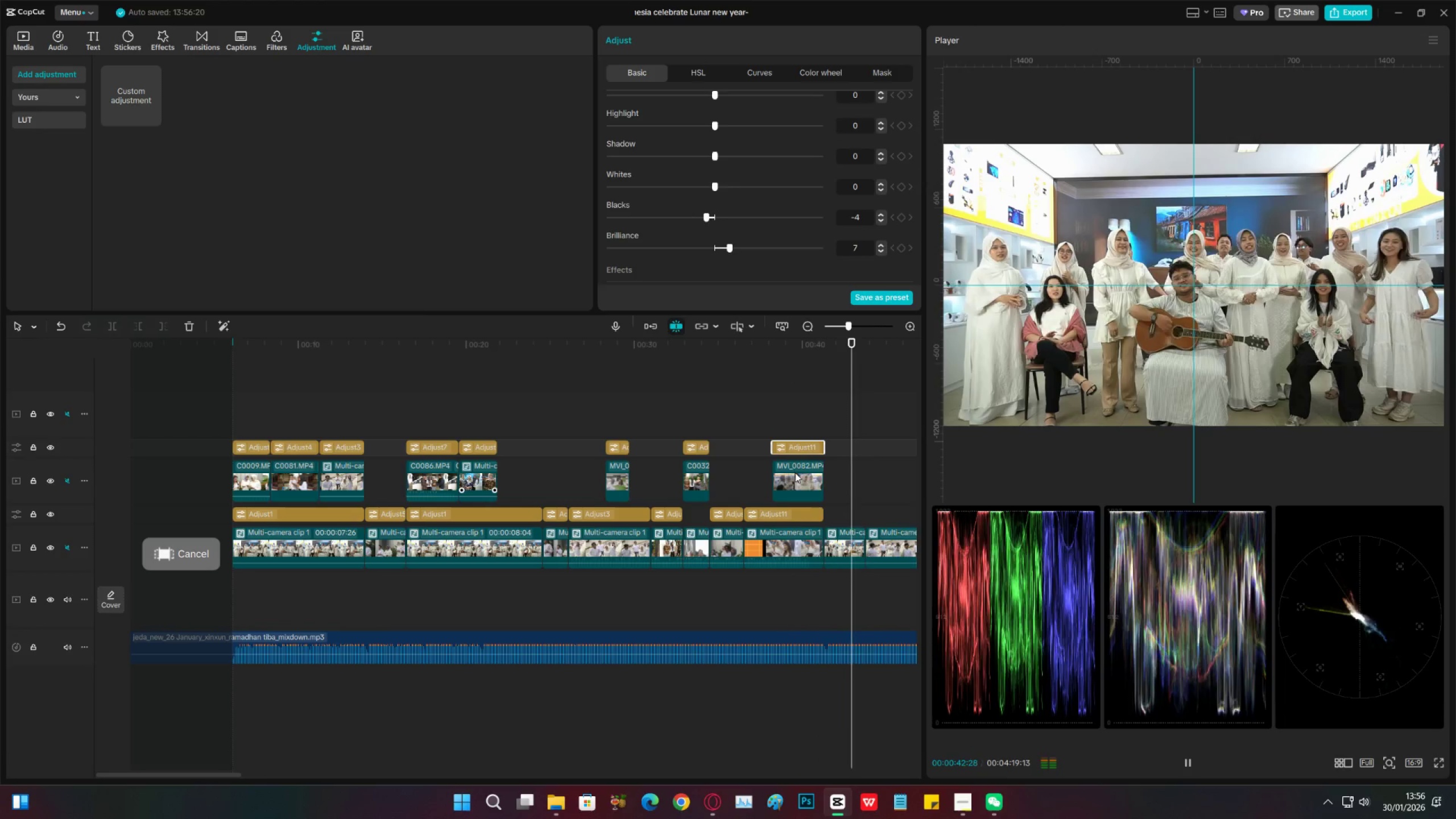 
key(Space)
 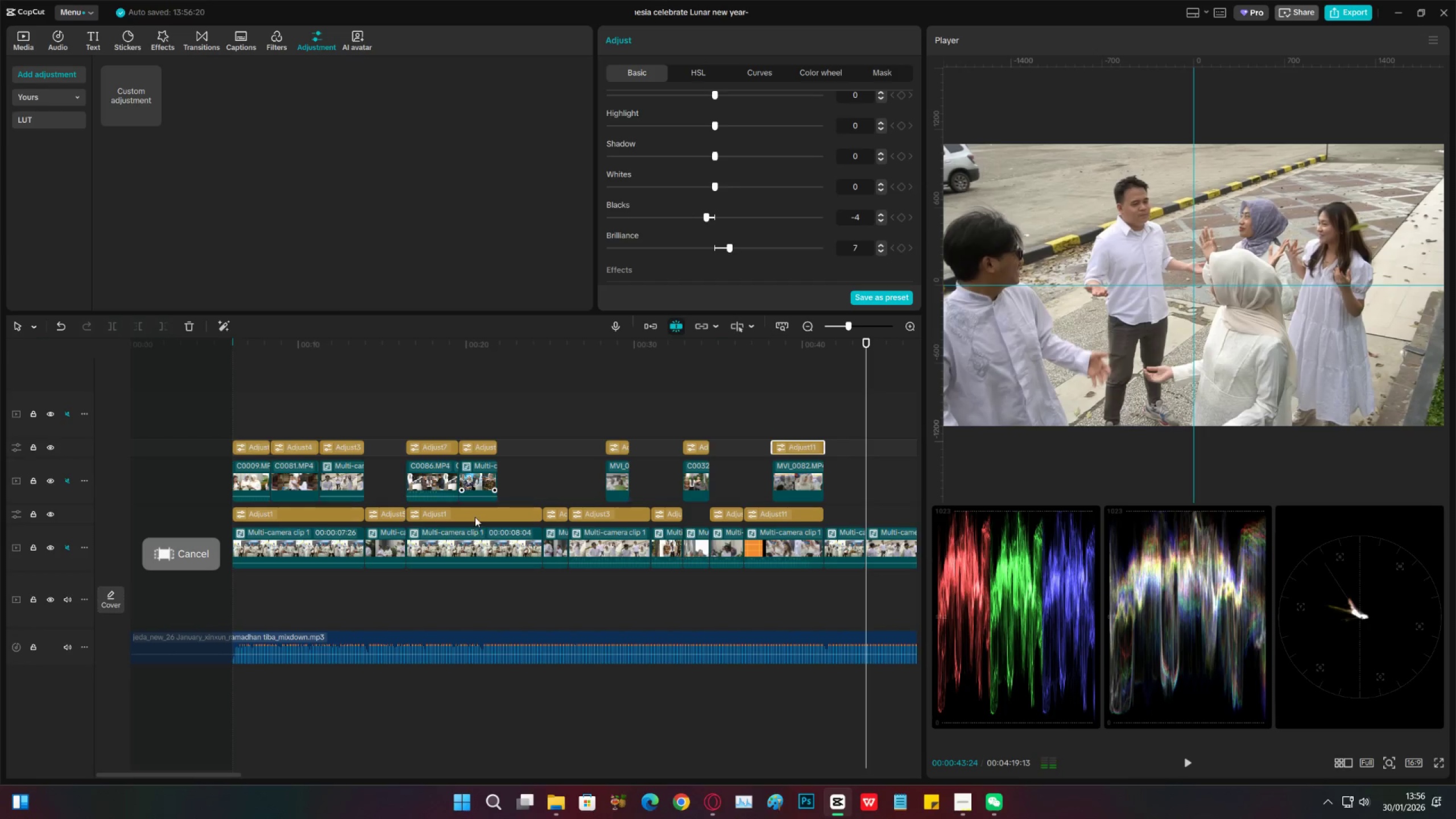 
left_click([475, 516])
 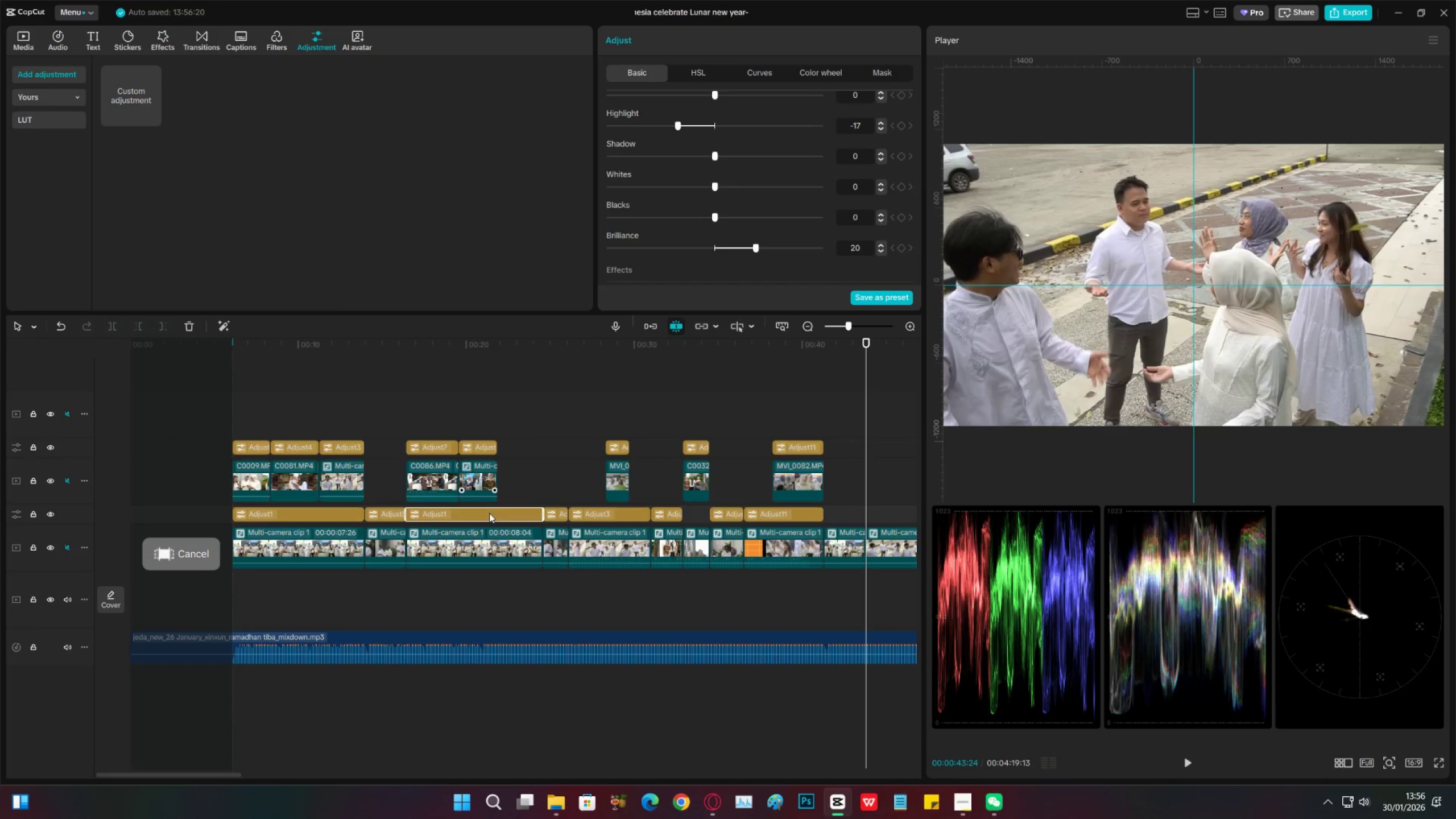 
key(Control+C)
 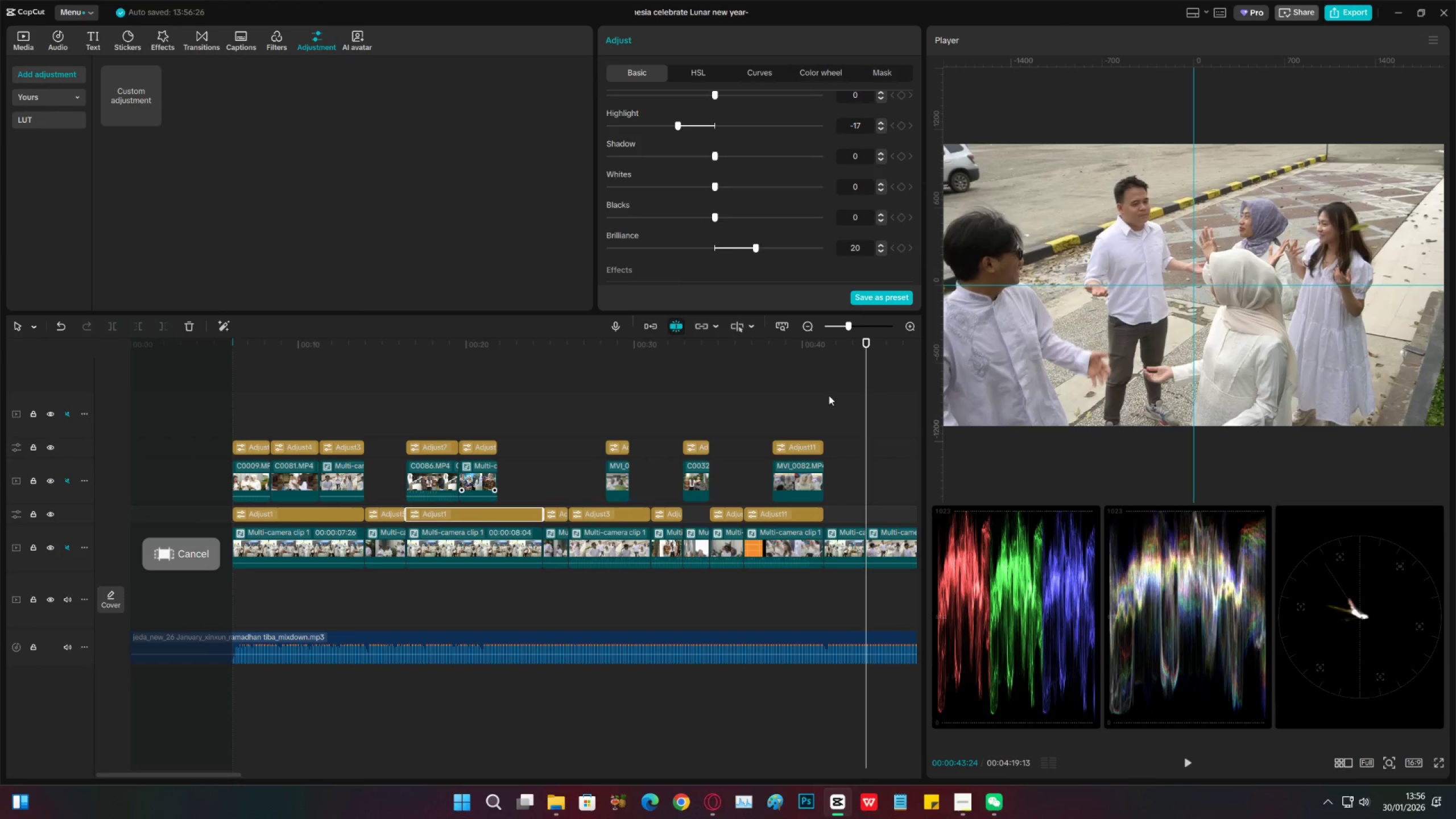 
left_click([828, 395])
 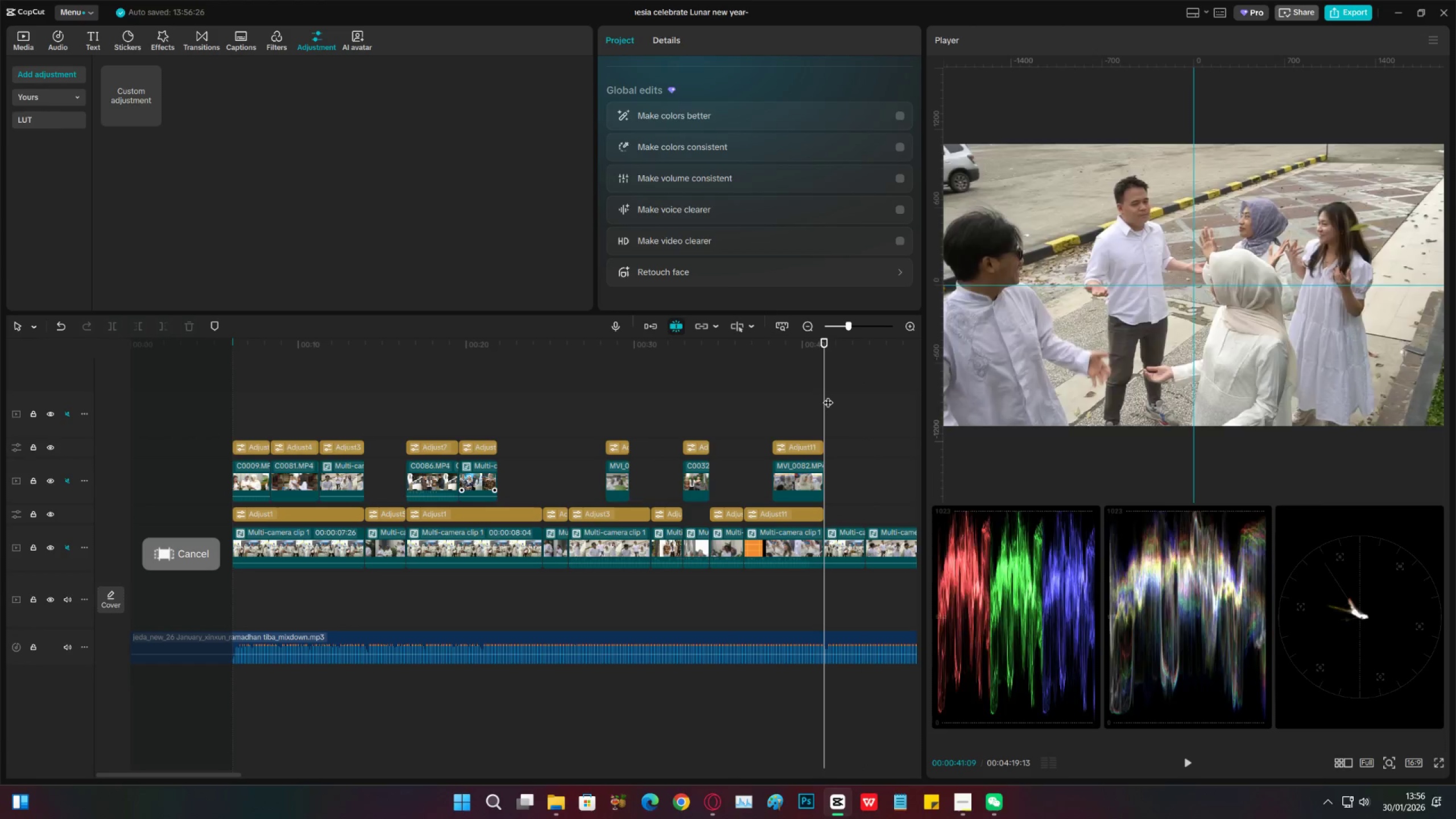 
key(Control+V)
 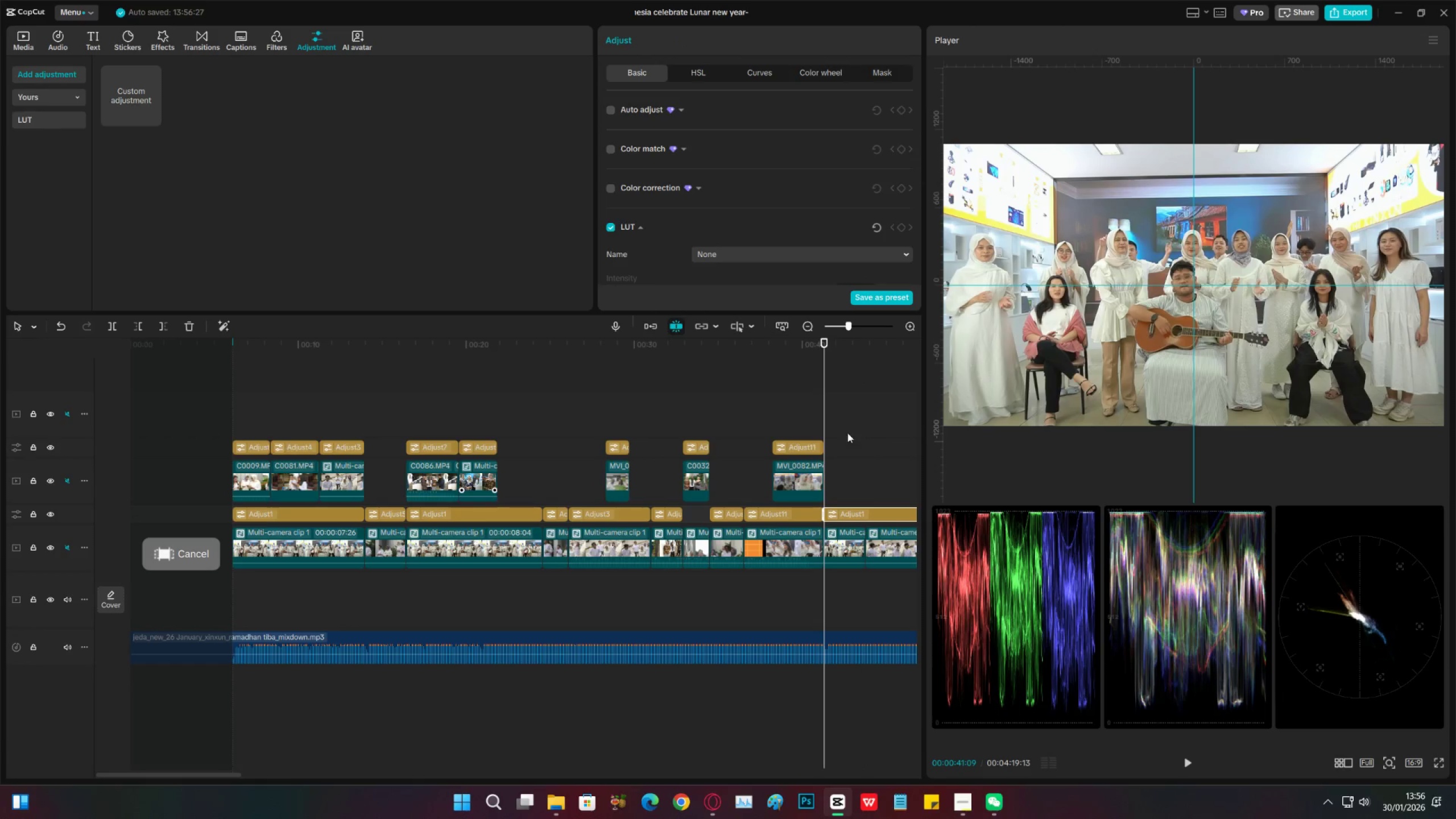 
key(C)
 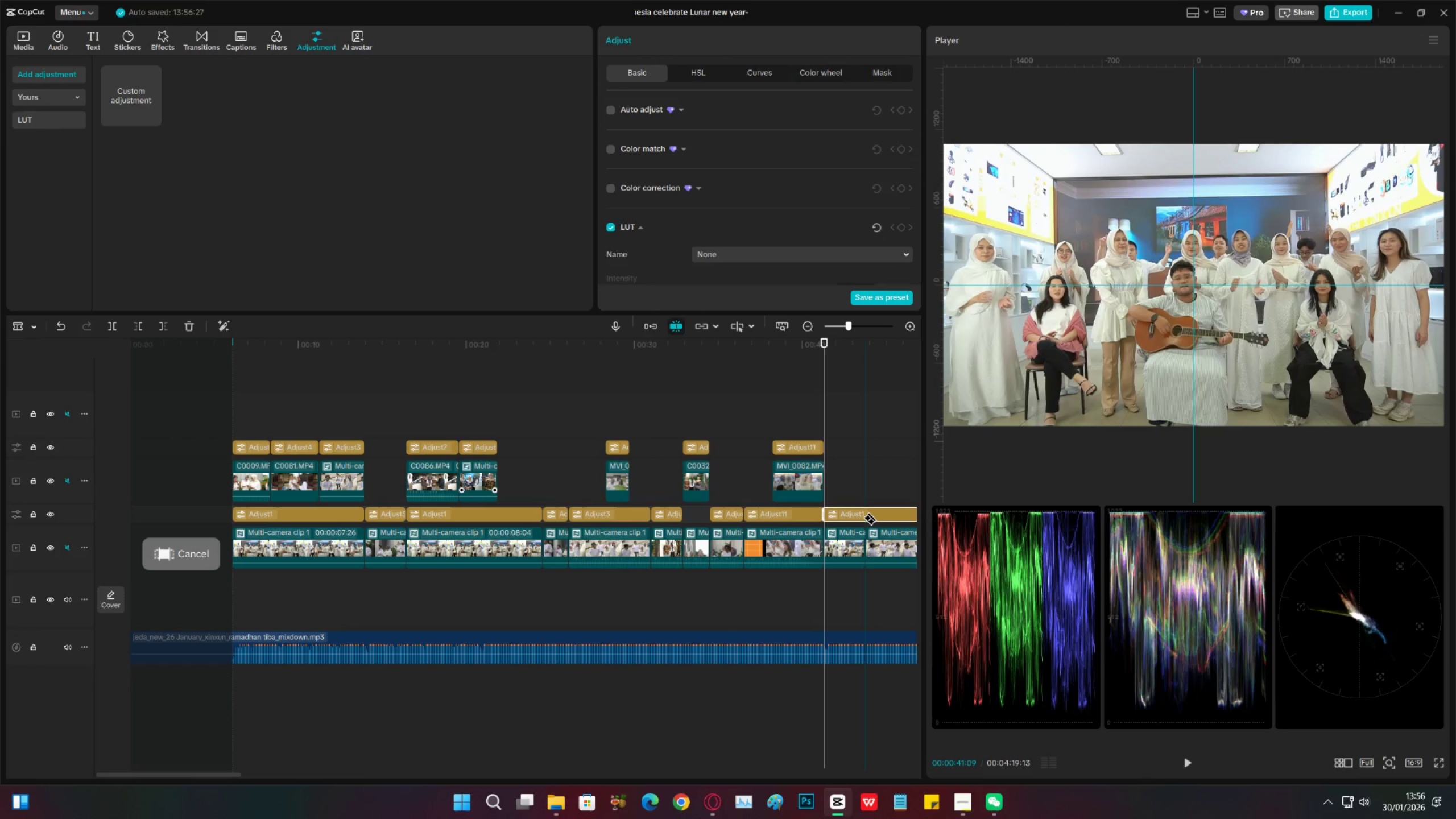 
left_click([863, 518])
 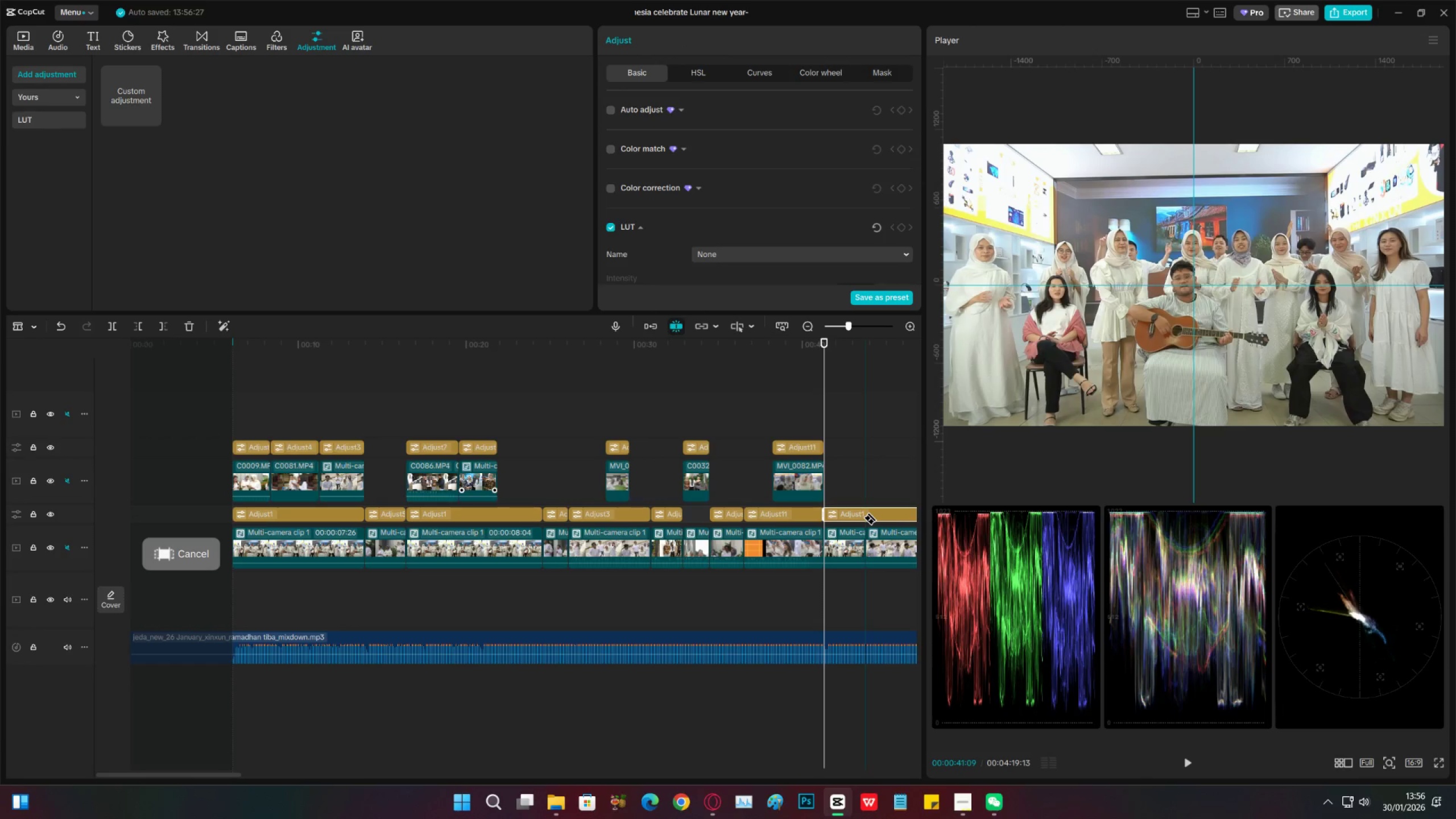 
key(V)
 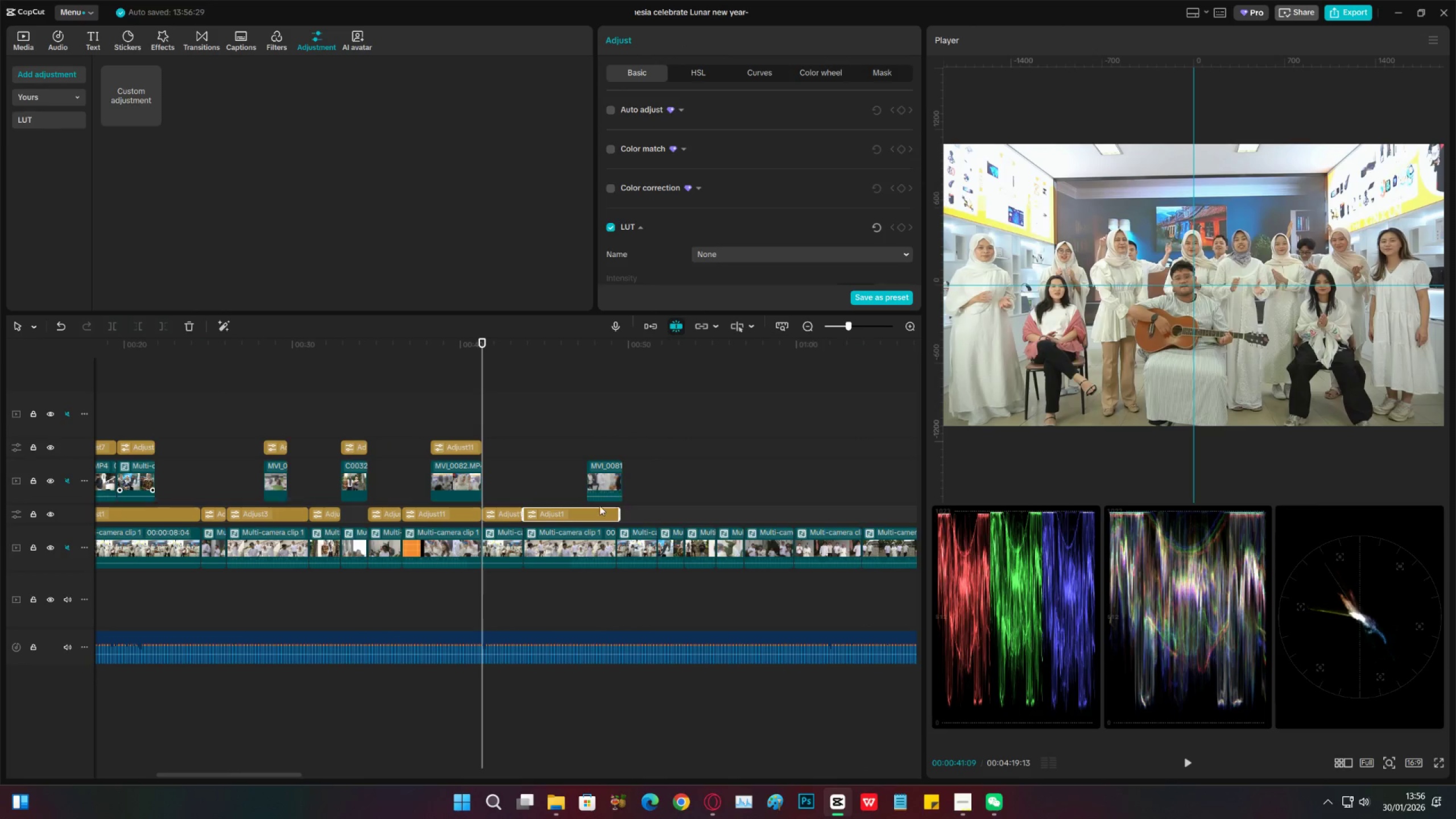 
left_click([587, 513])
 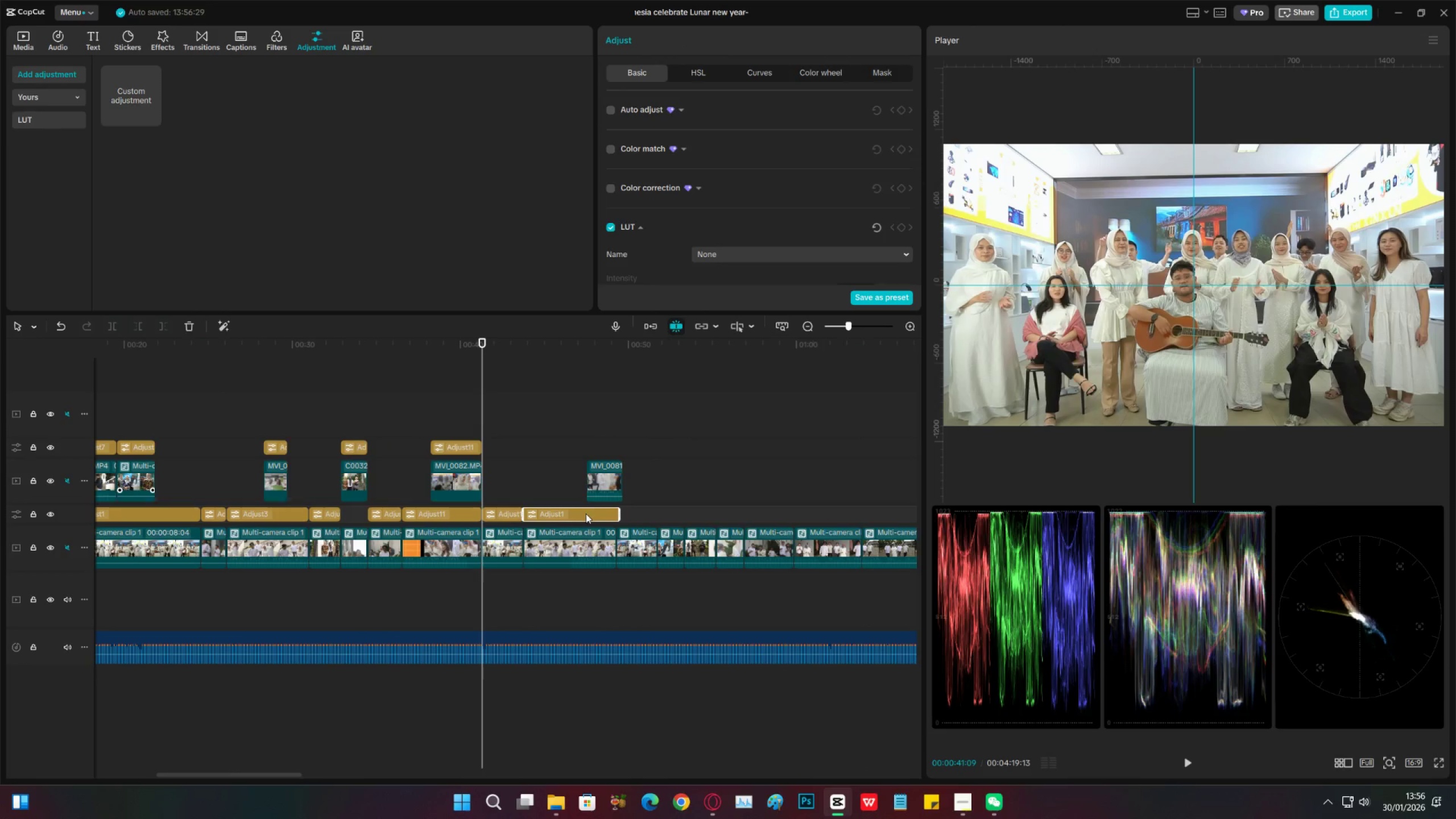 
key(X)
 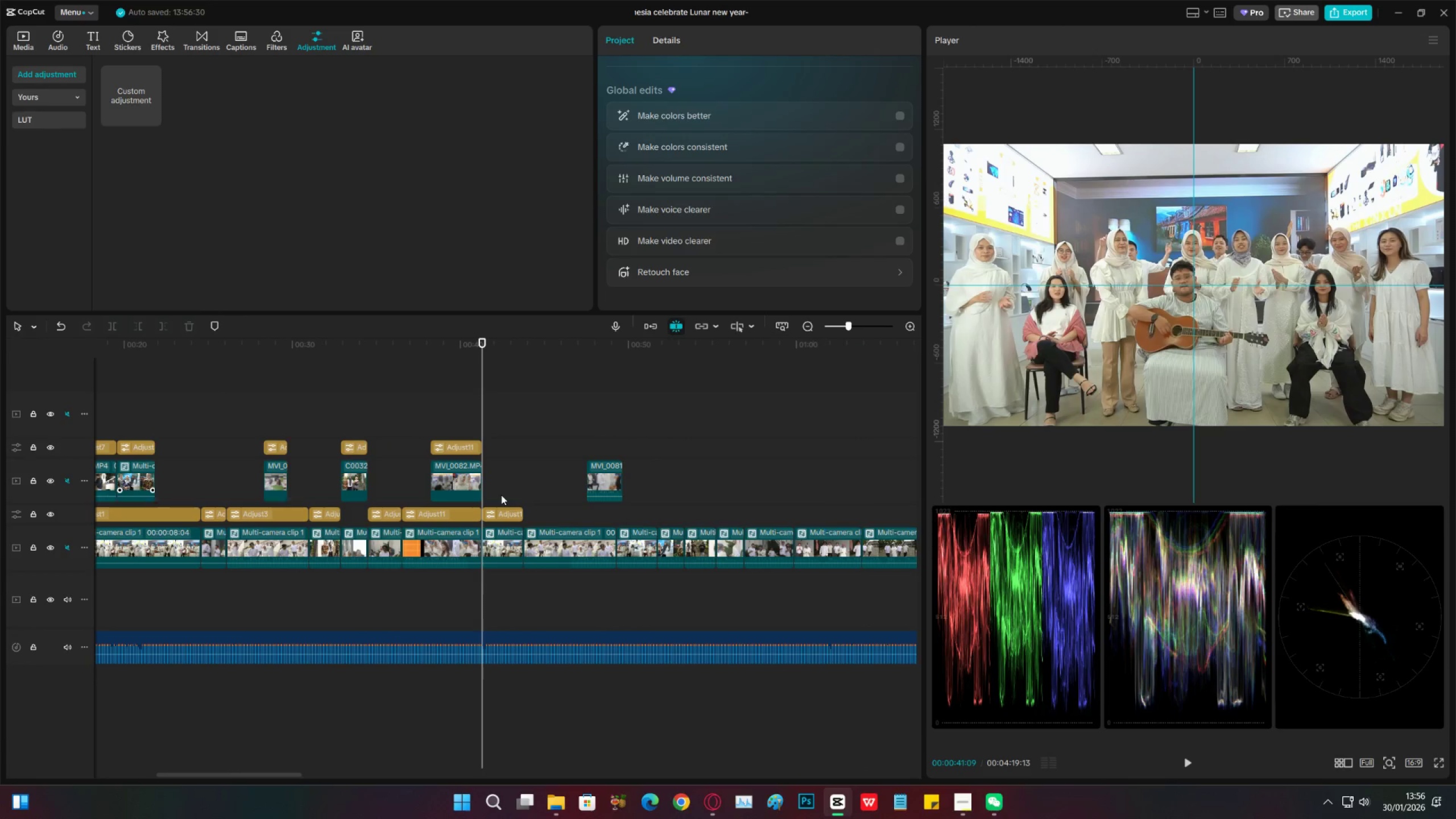 
key(Space)
 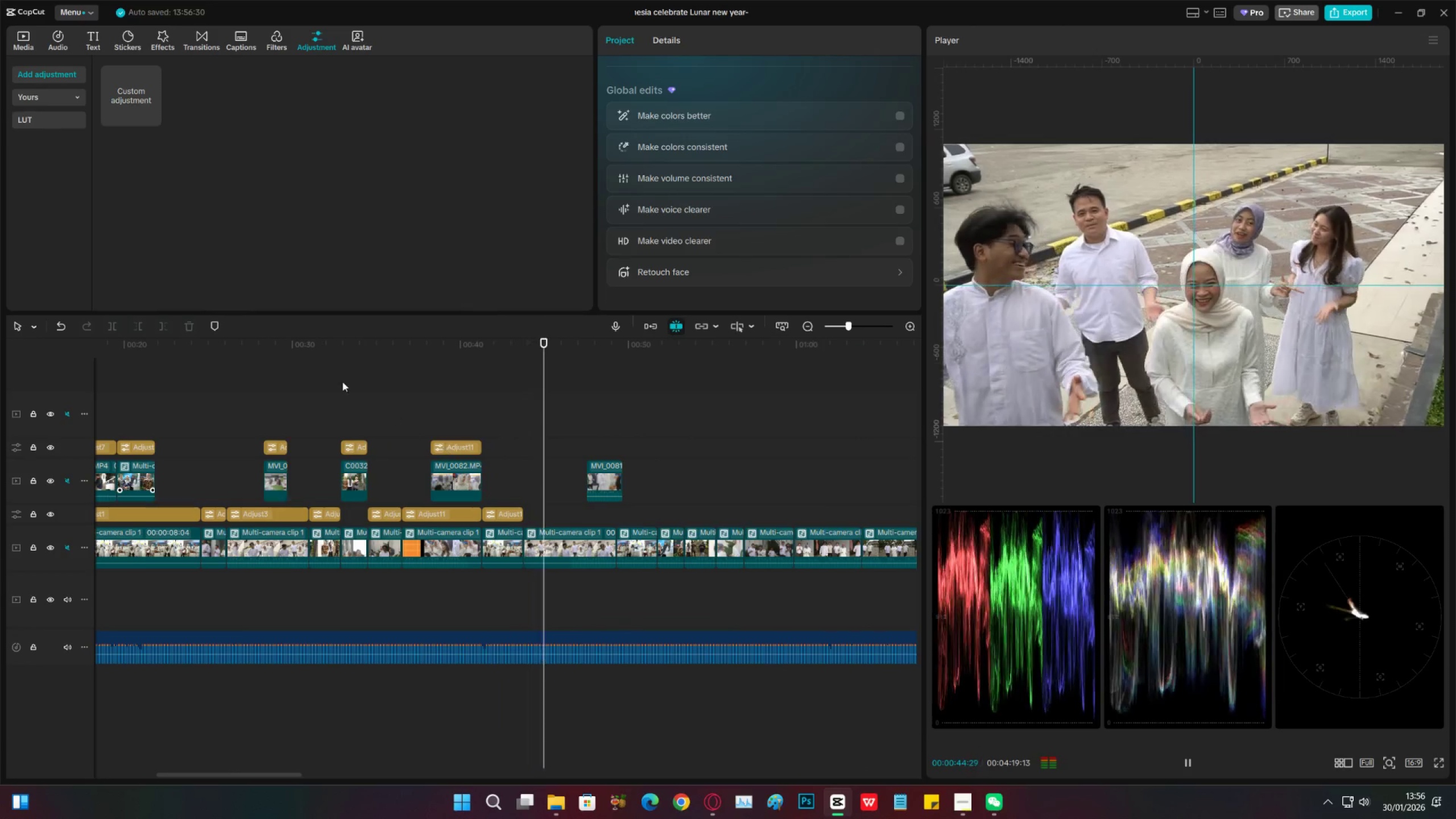 
wait(8.81)
 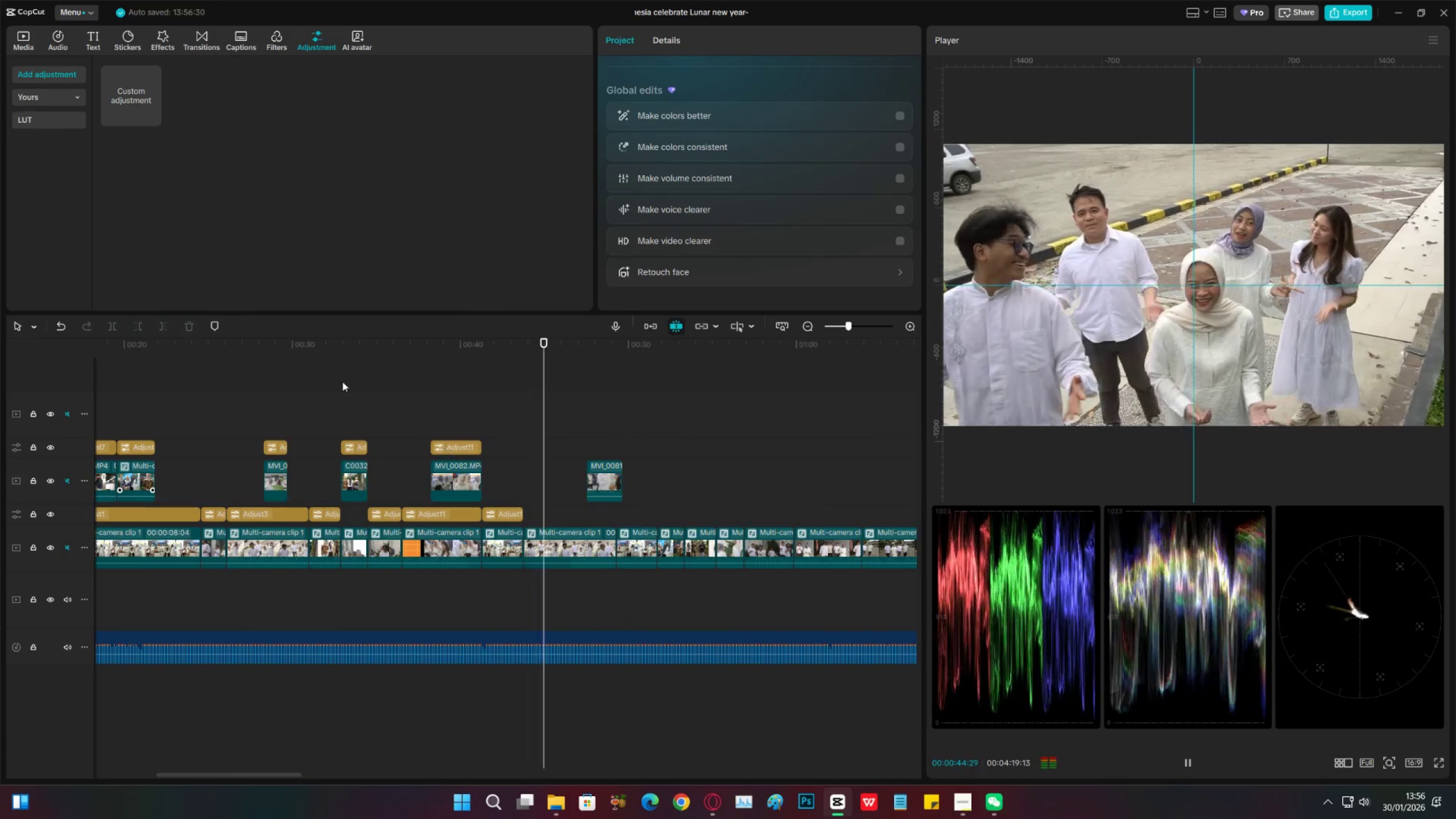 
left_click([613, 477])
 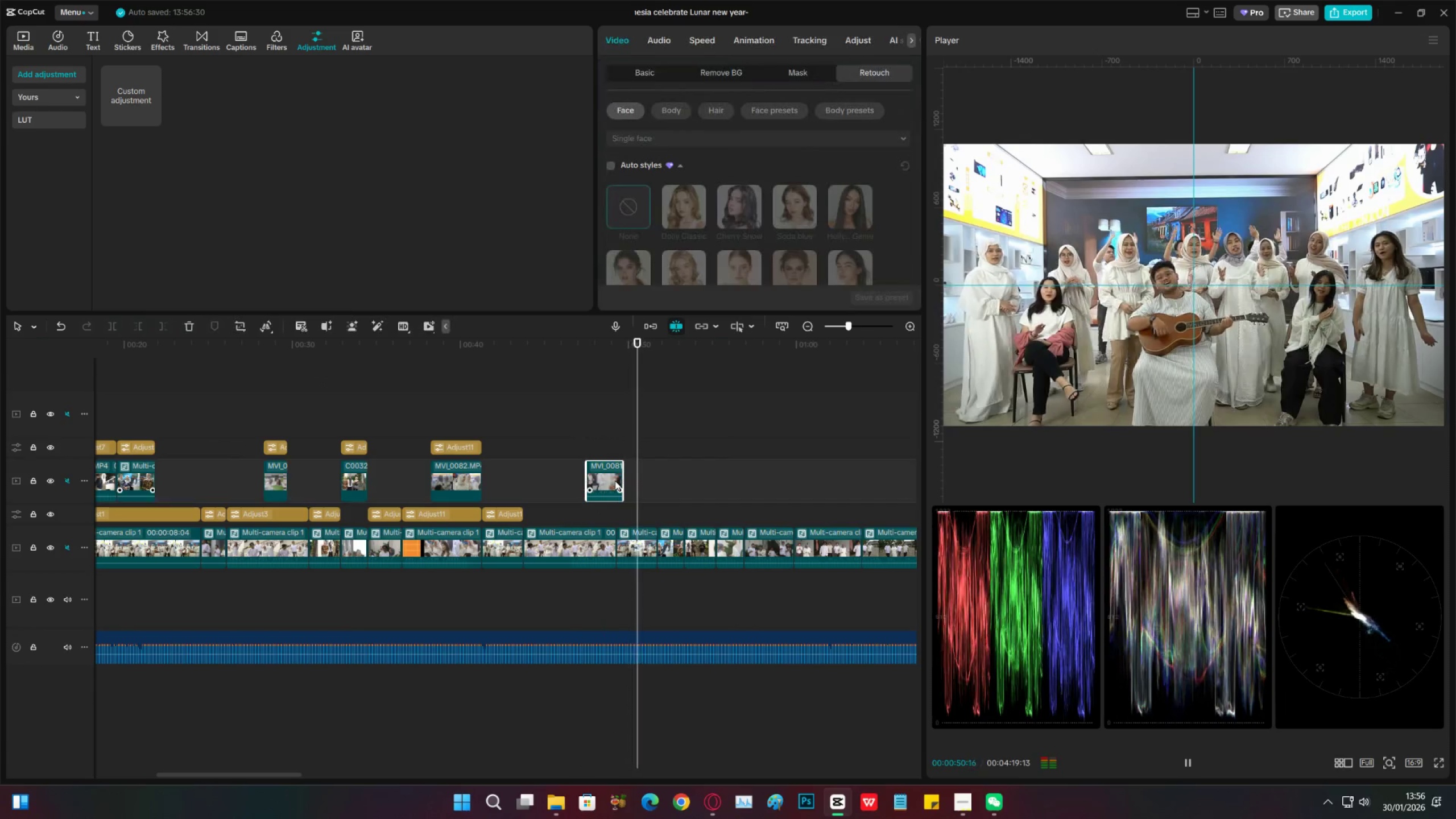 
key(Space)
 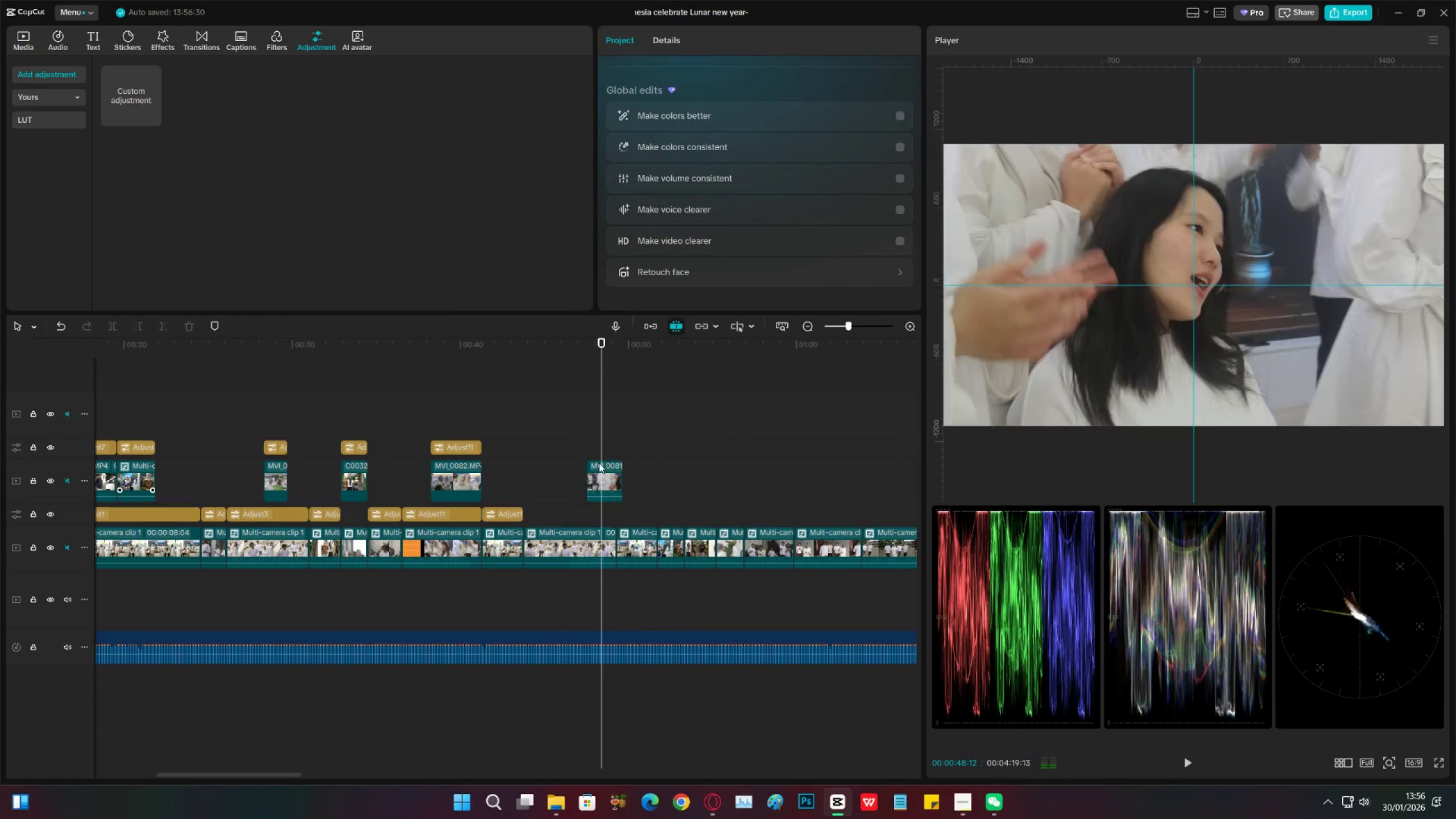 
double_click([599, 465])
 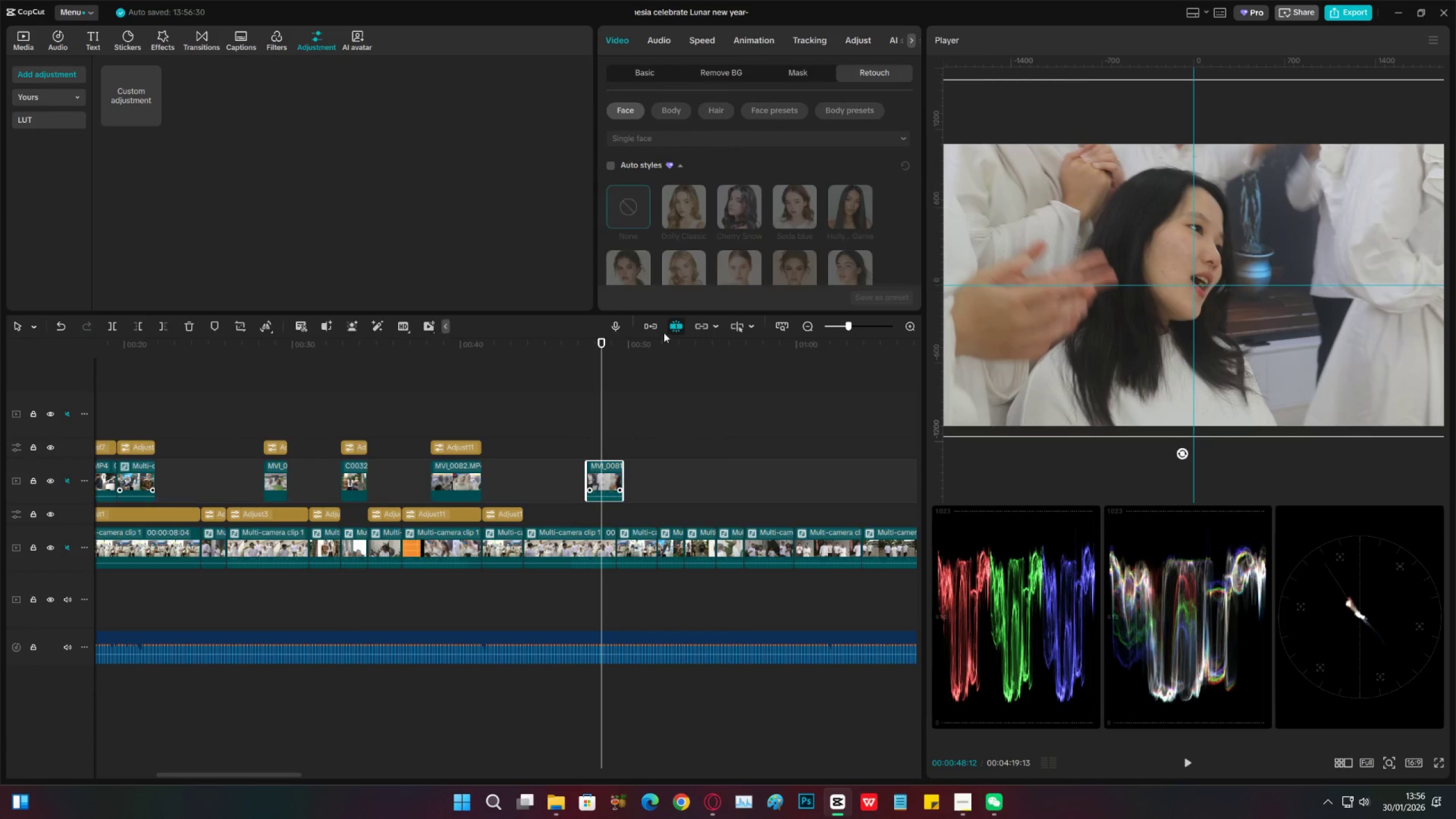 
scroll: coordinate [702, 229], scroll_direction: down, amount: 4.0
 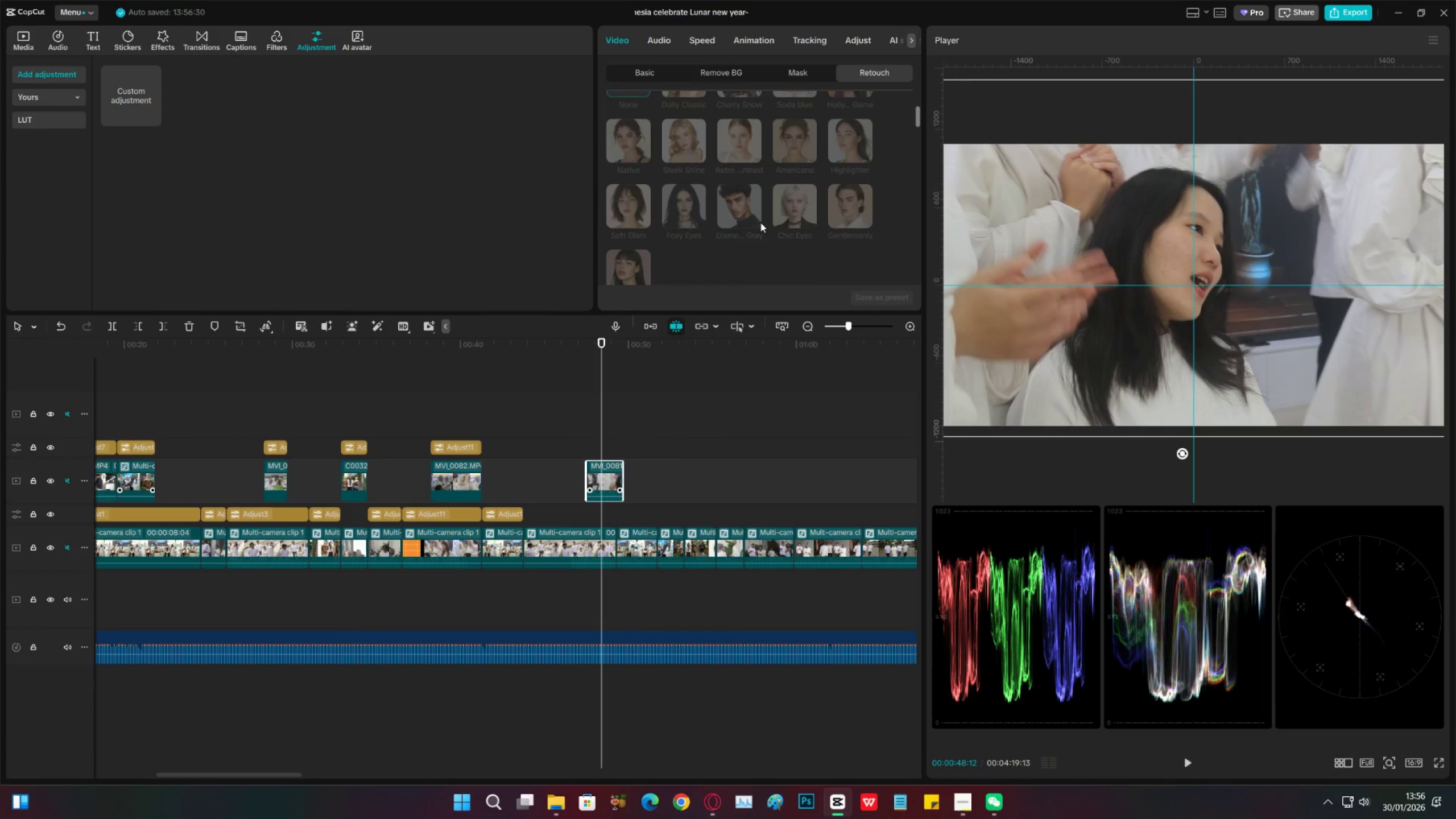 
scroll: coordinate [770, 221], scroll_direction: up, amount: 5.0
 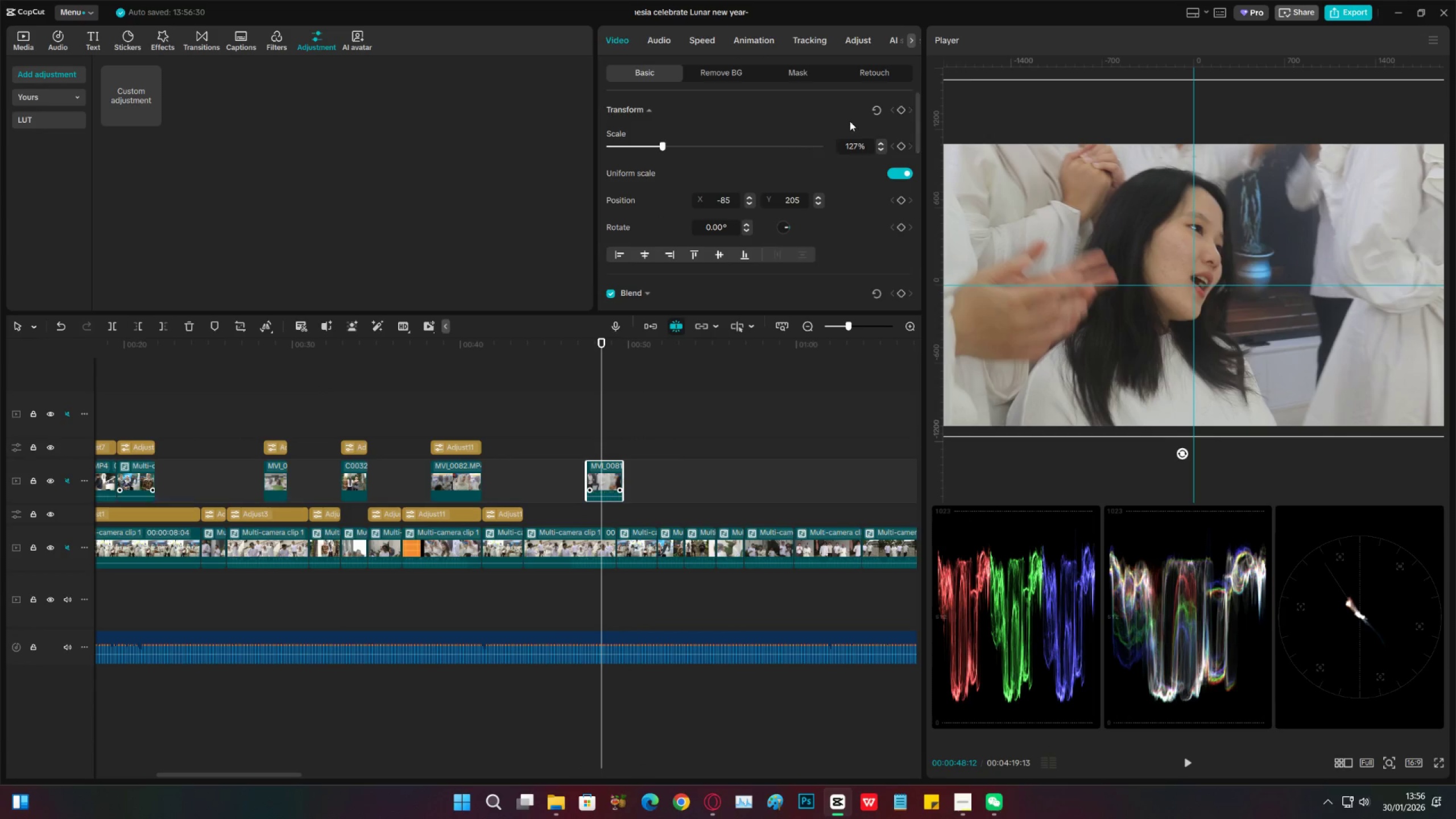 
left_click([876, 106])
 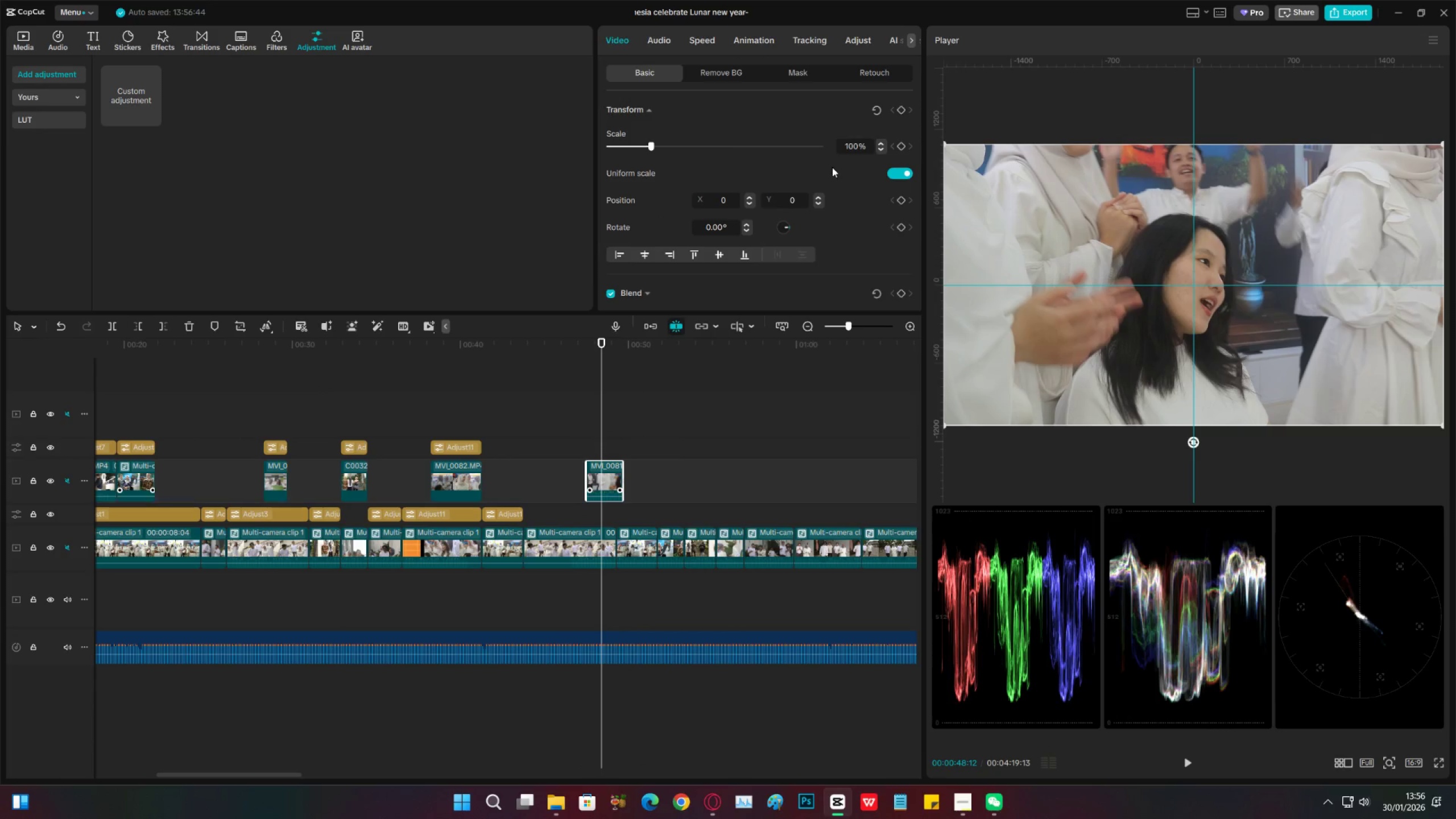 
key(Space)
 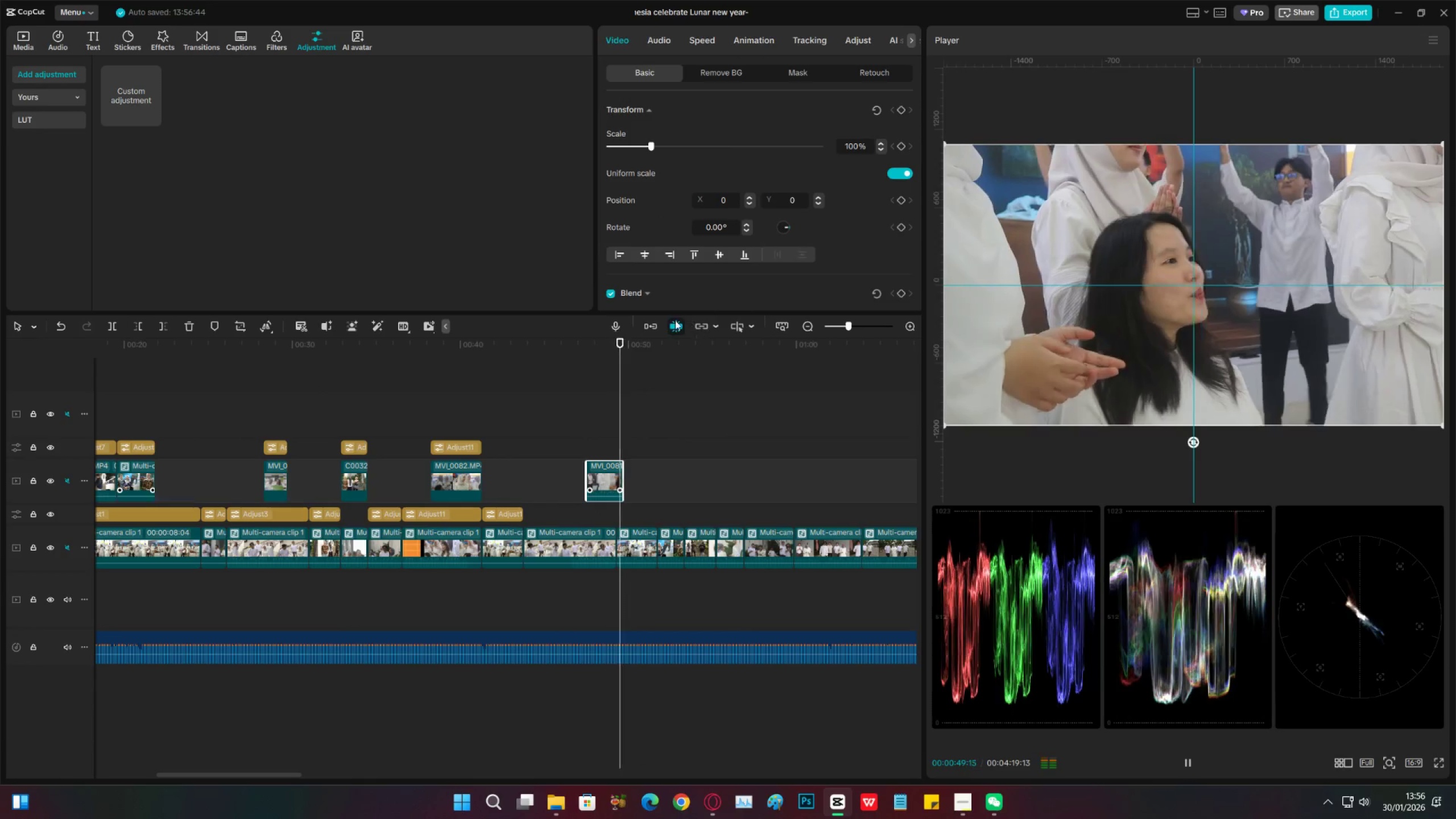 
key(Space)
 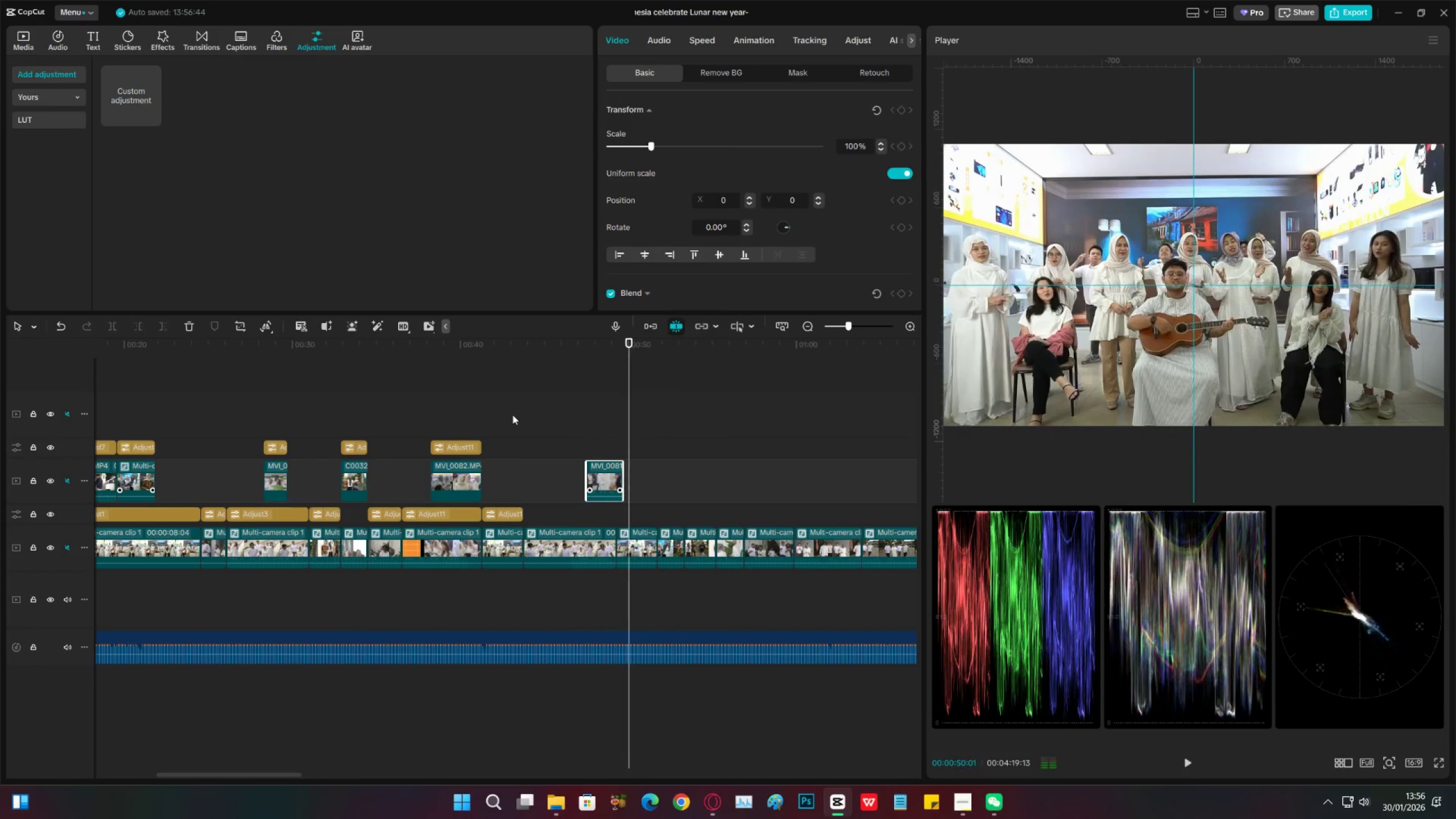 
key(Space)
 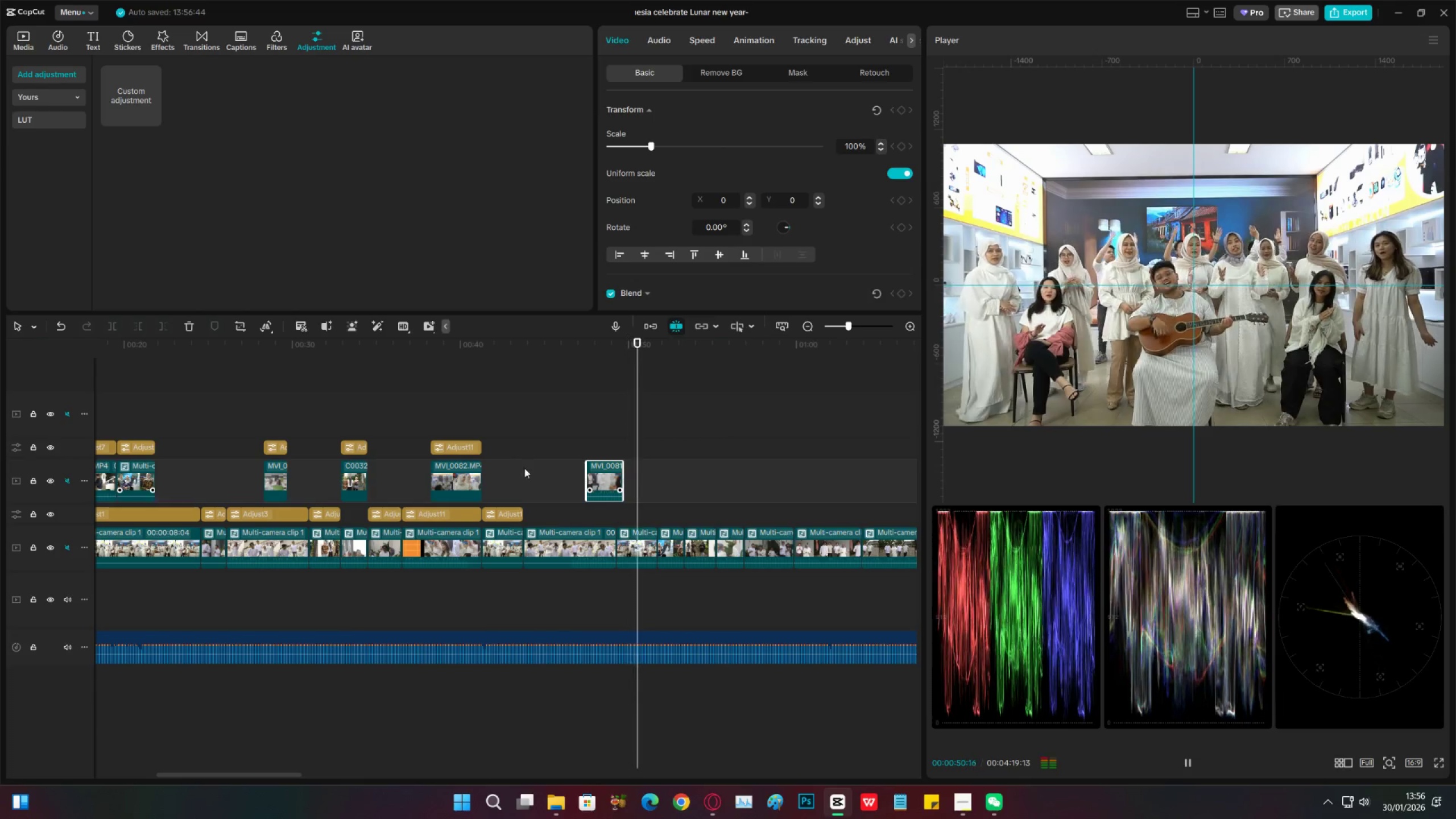 
key(Space)
 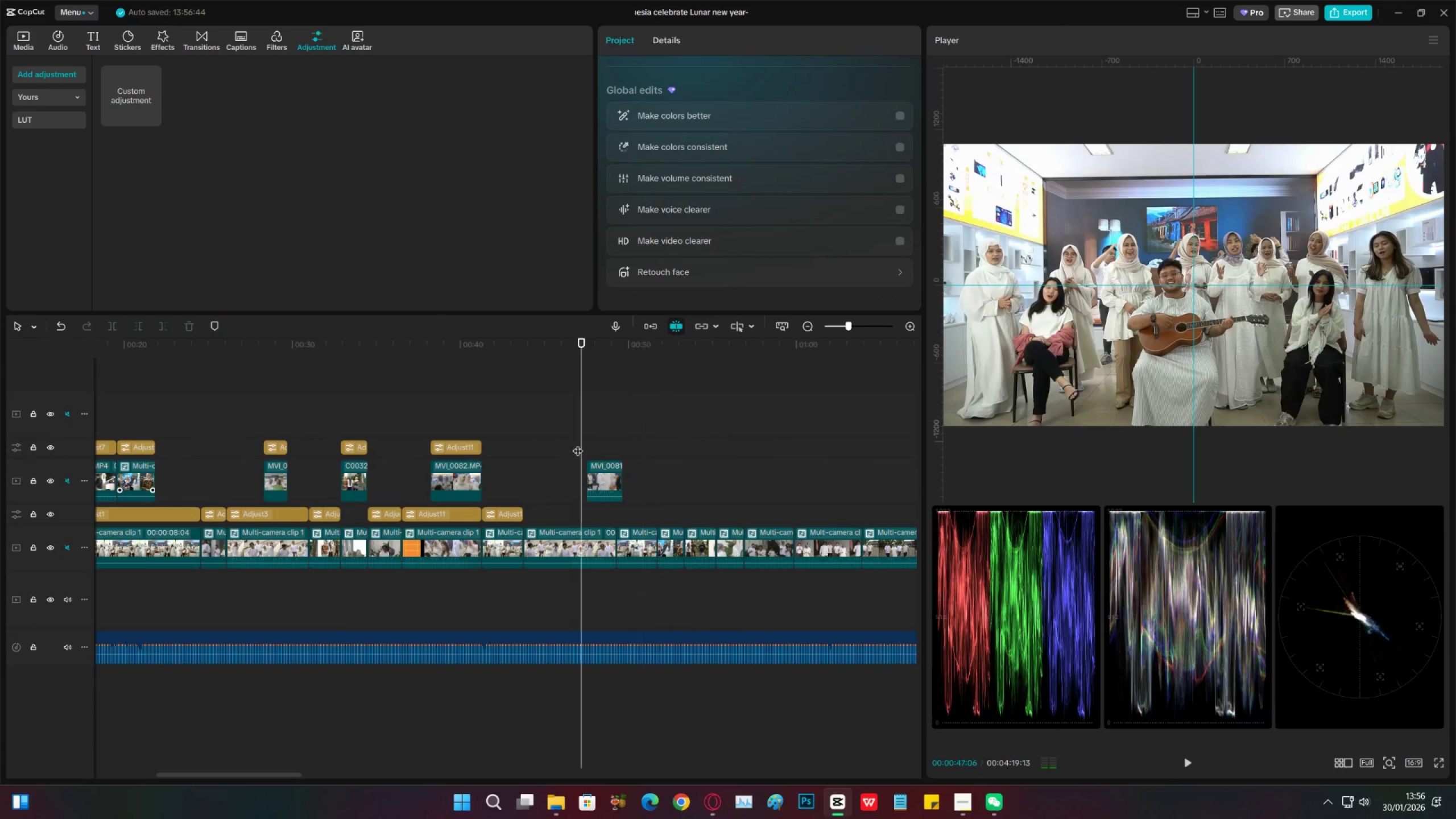 
double_click([535, 453])
 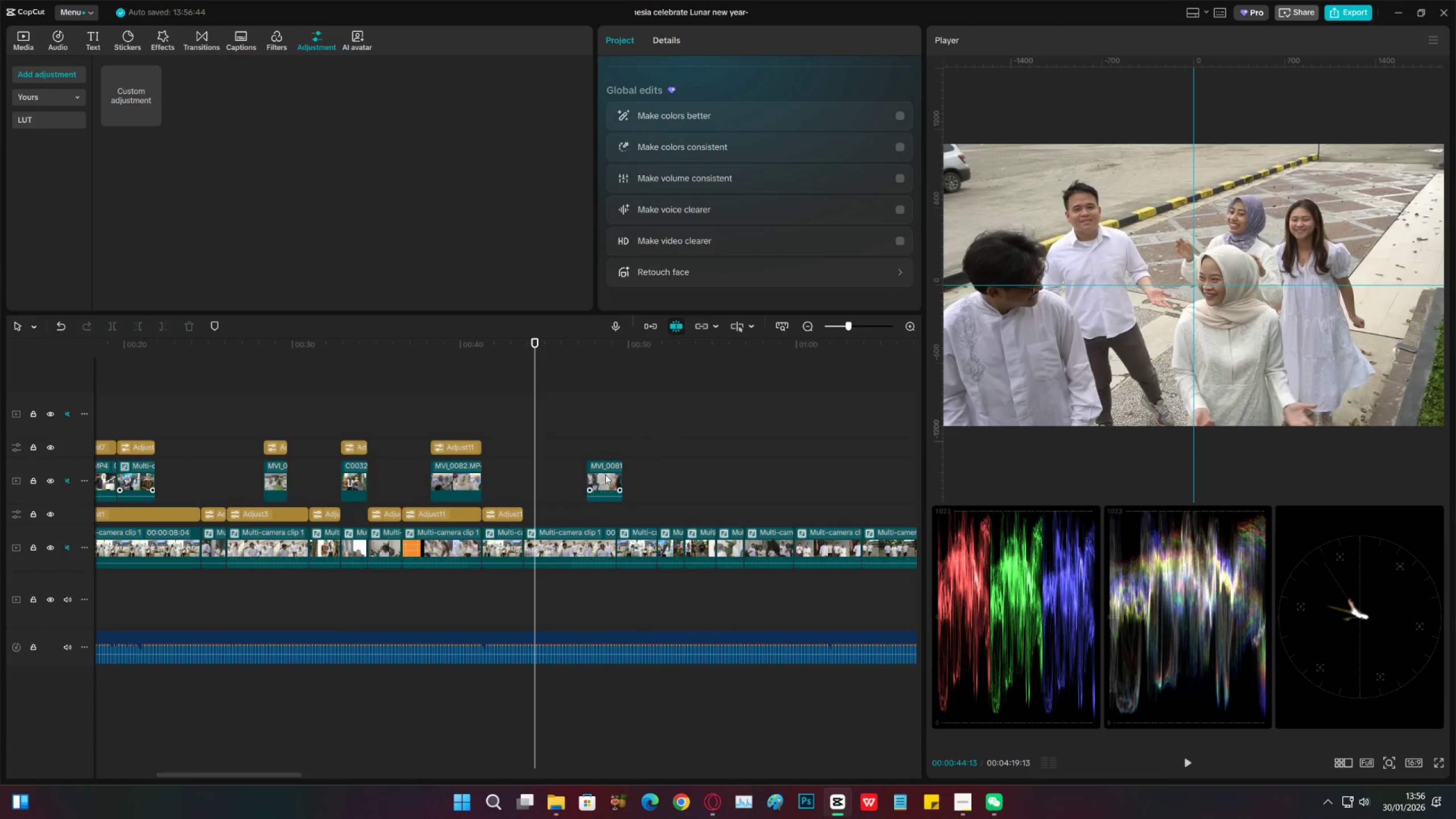 
left_click([599, 450])
 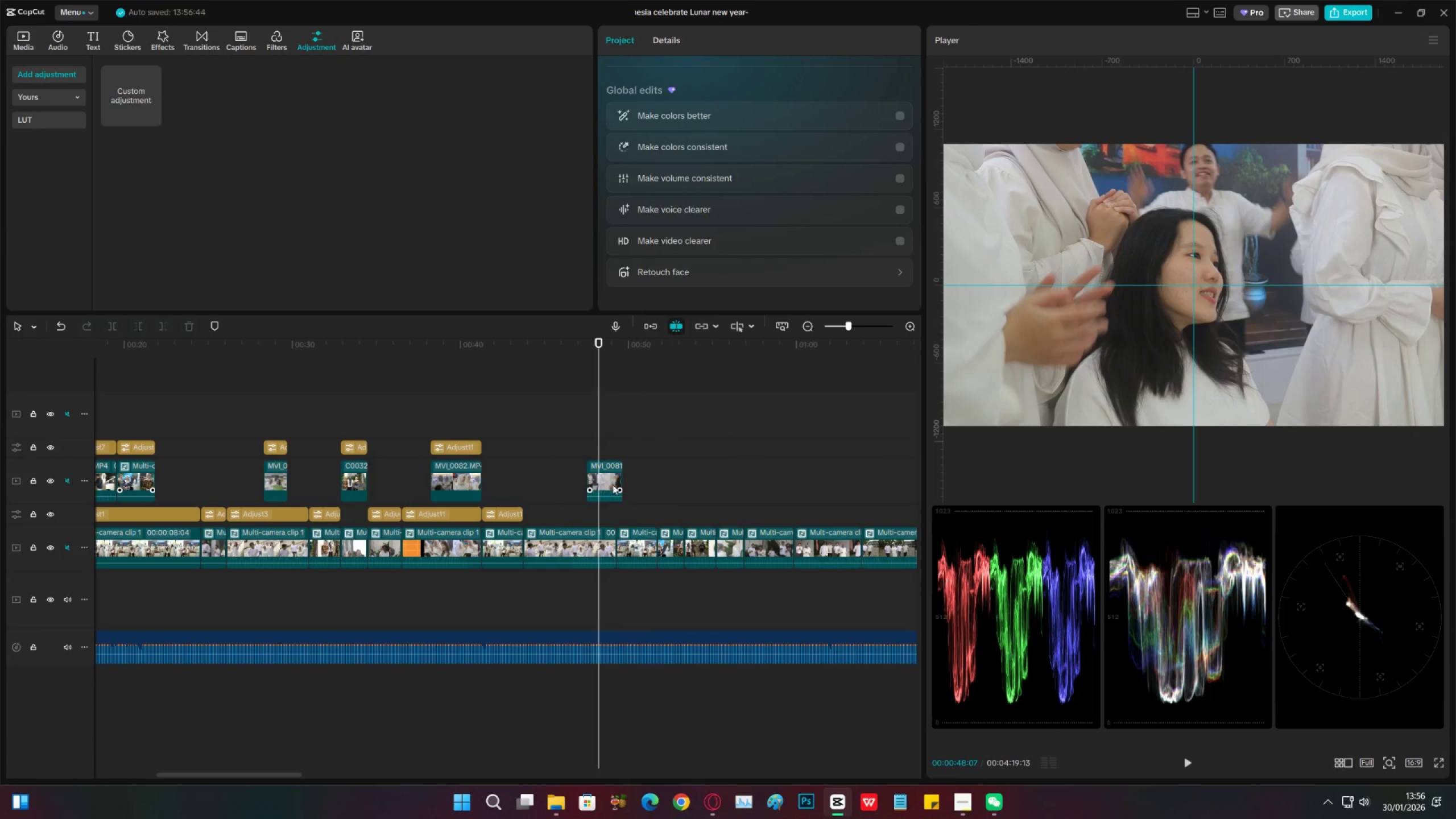 
left_click([613, 485])
 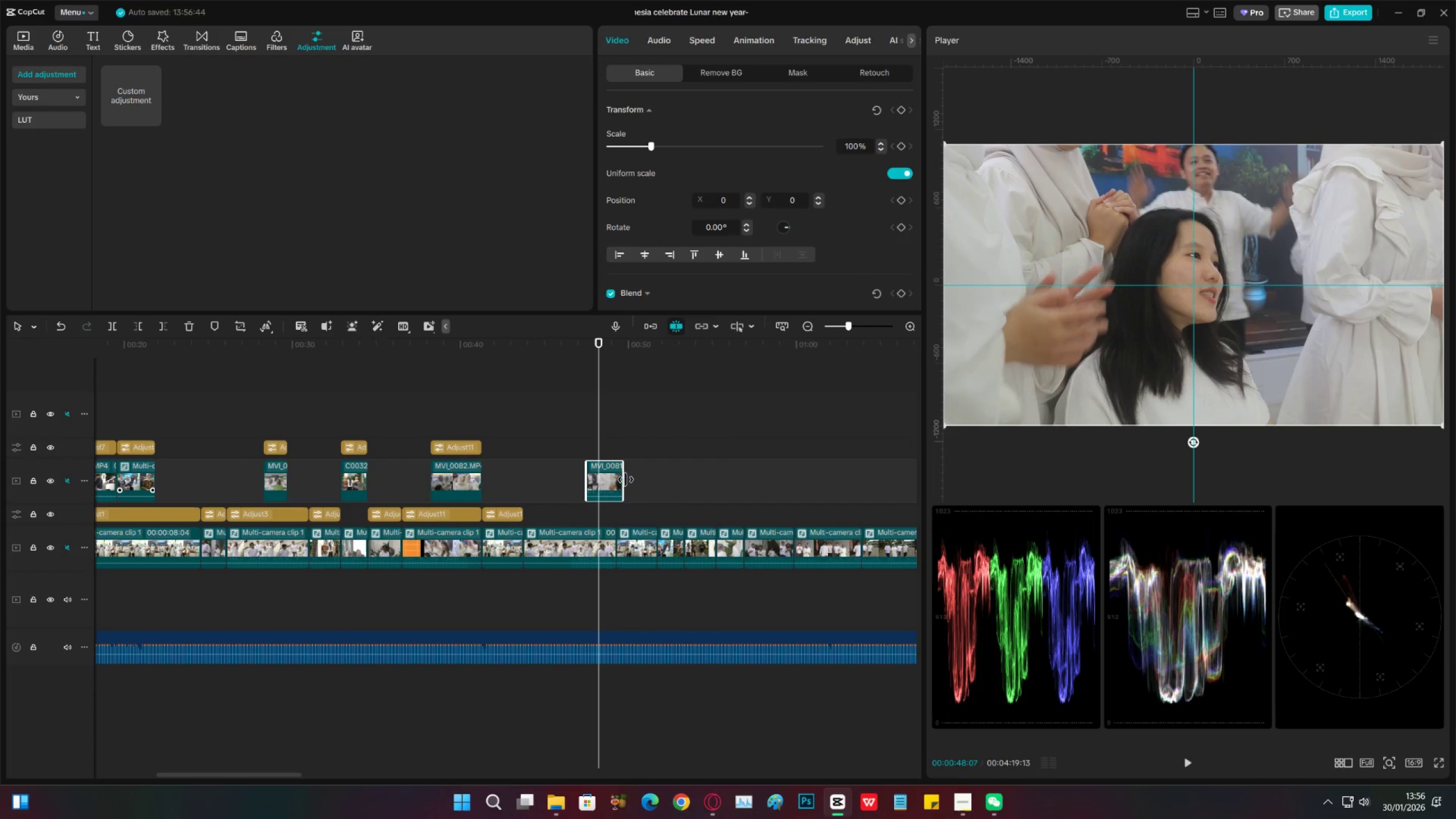 
left_click_drag(start_coordinate=[624, 479], to_coordinate=[705, 483])
 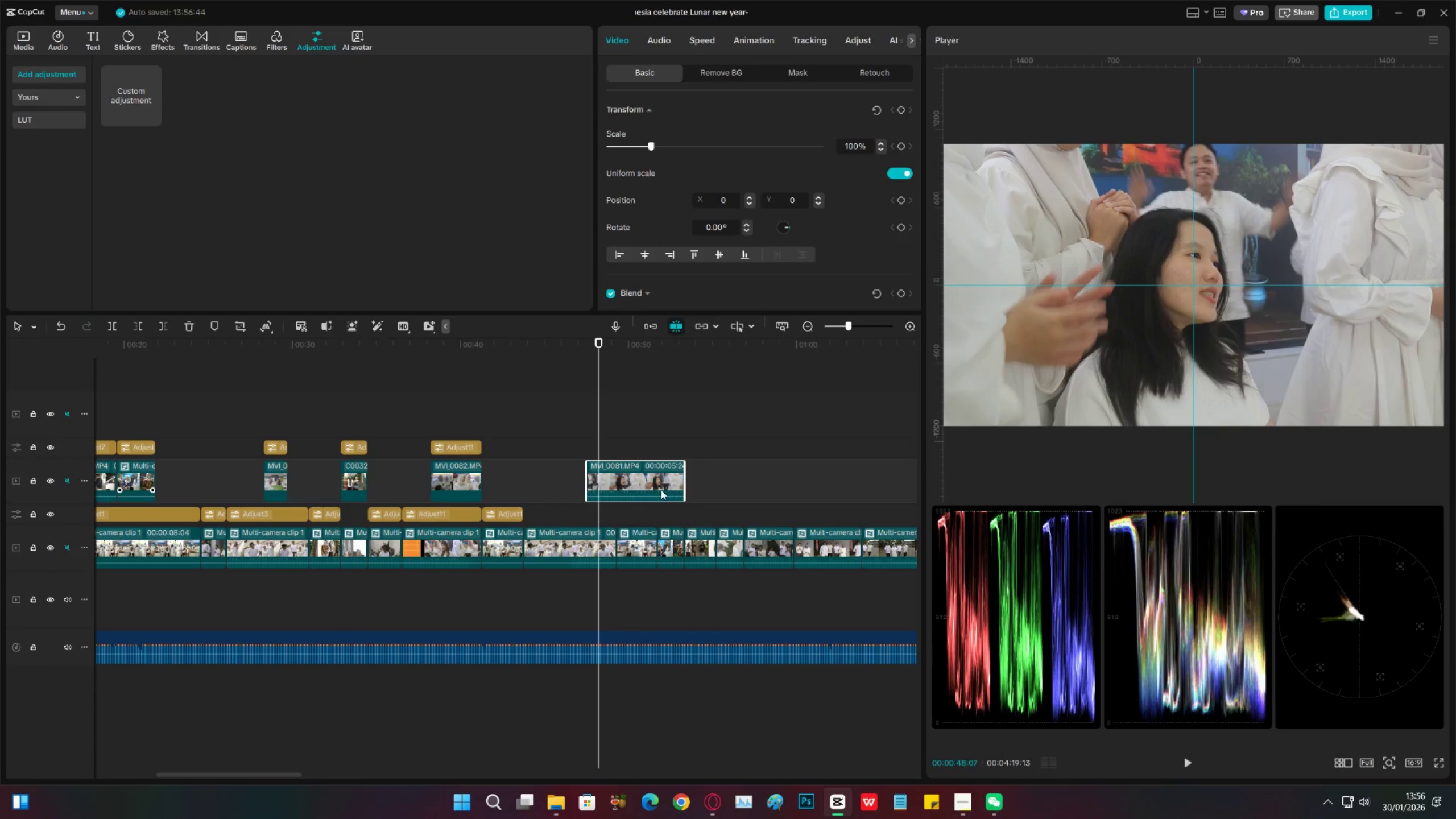 
key(C)
 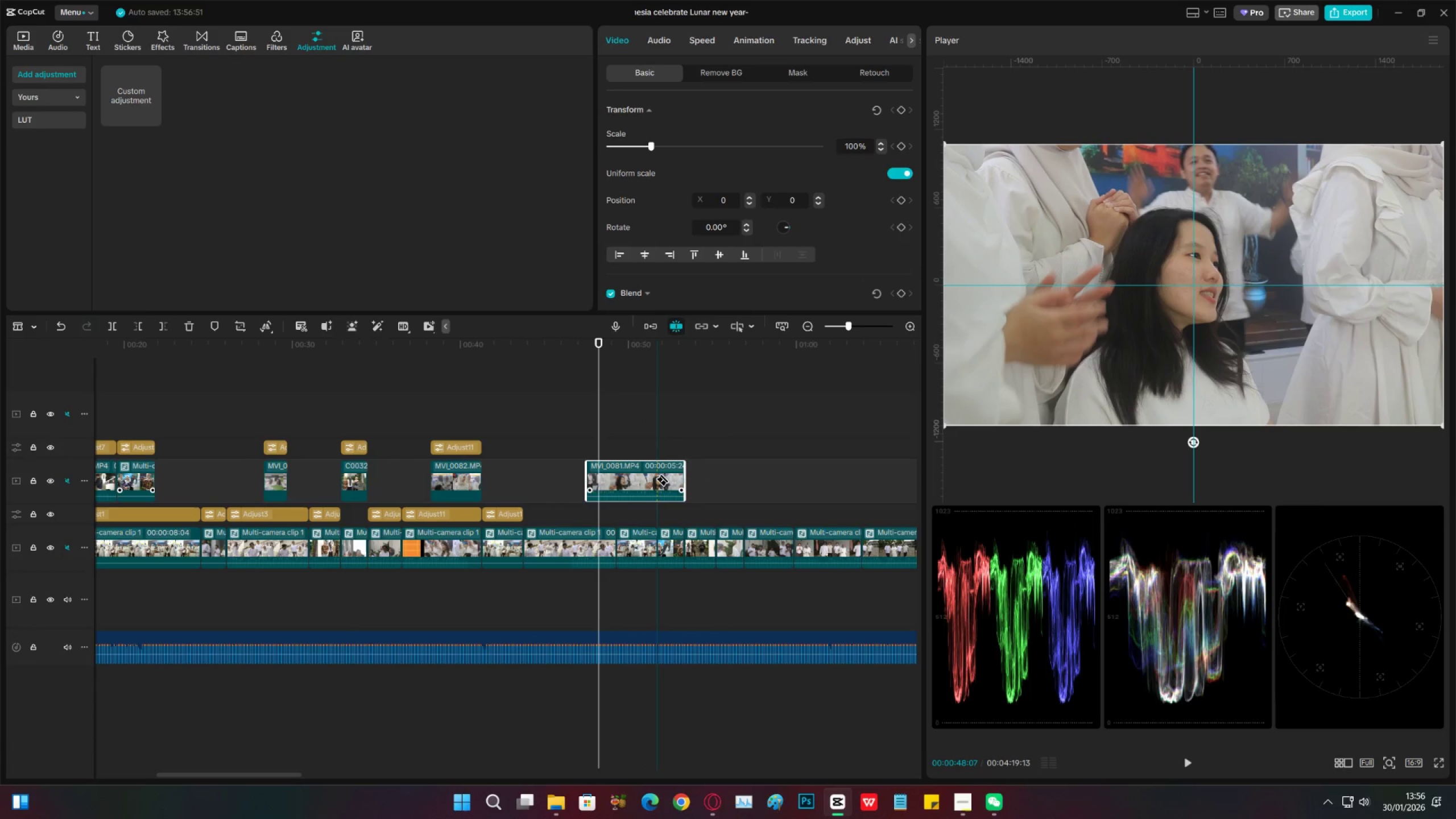 
left_click([655, 479])
 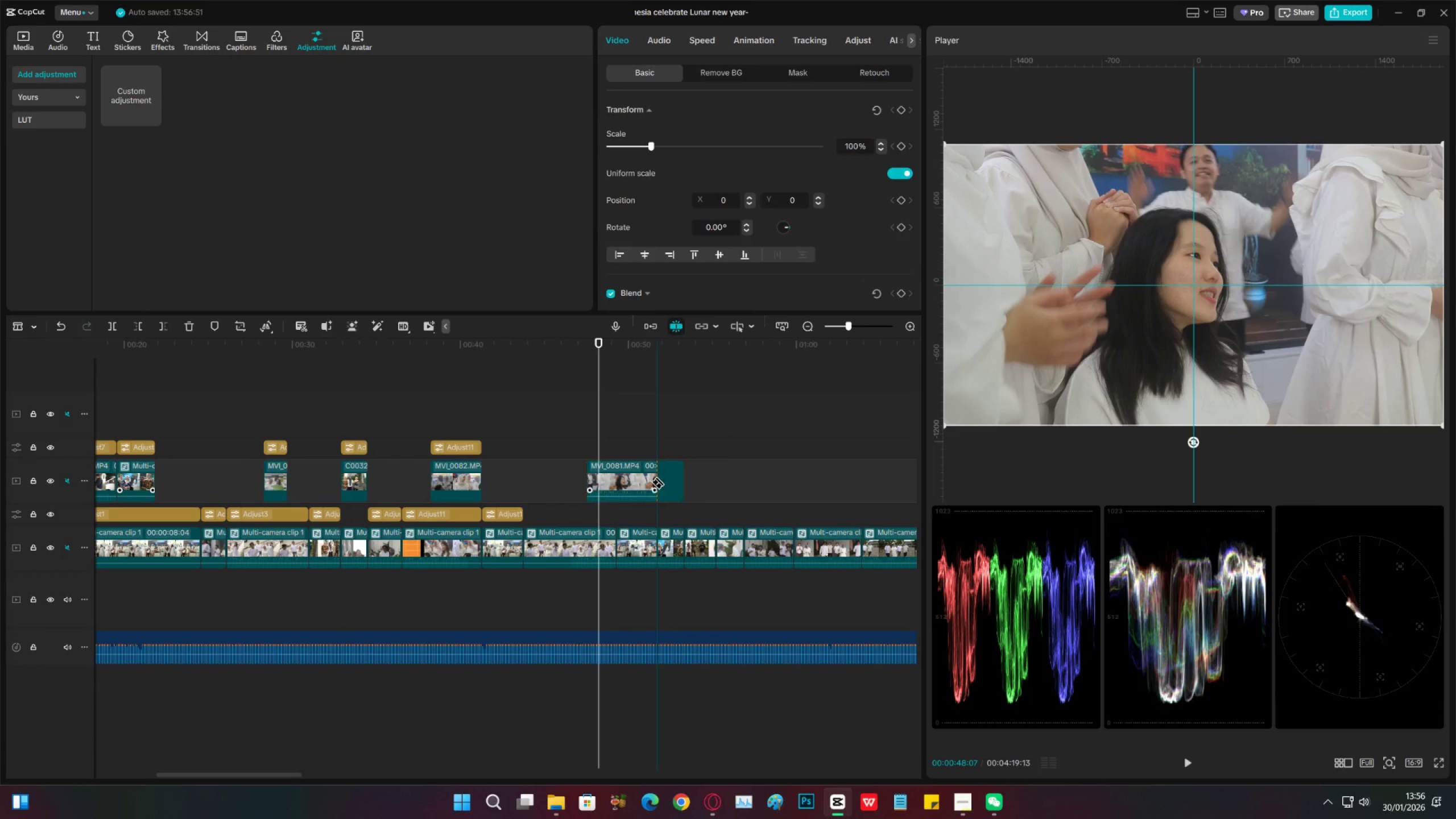 
key(V)
 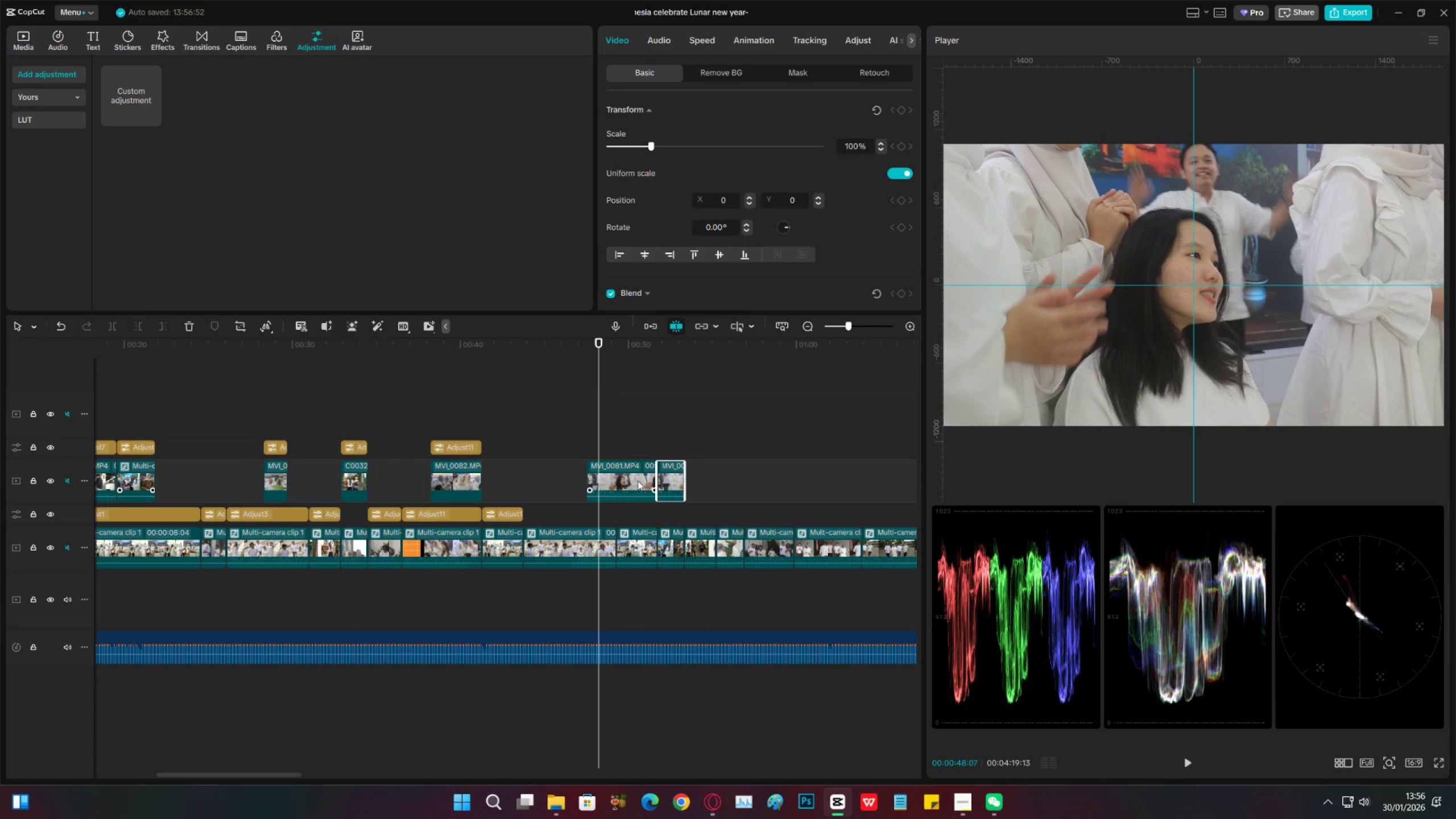 
left_click([638, 481])
 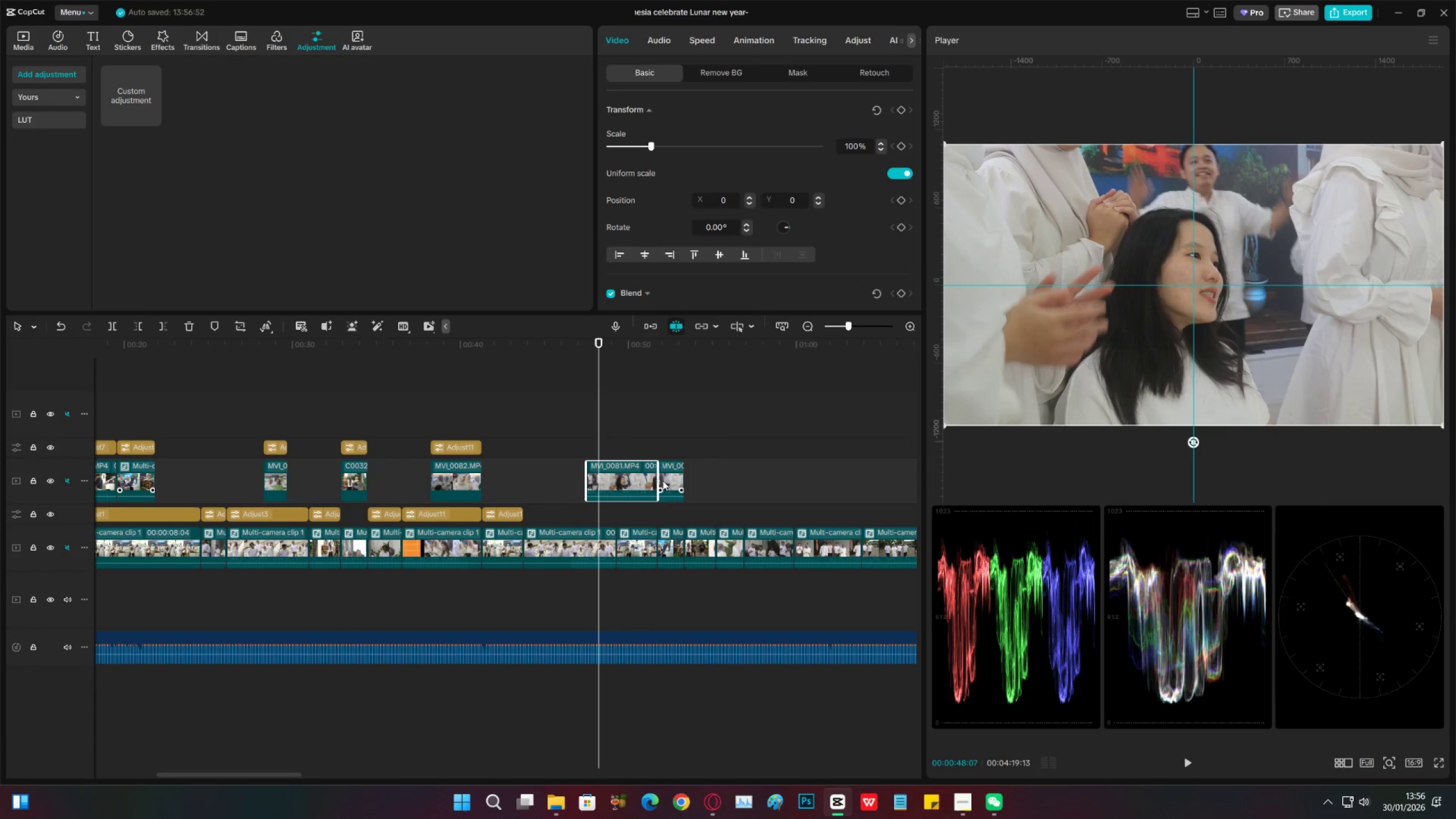 
key(X)
 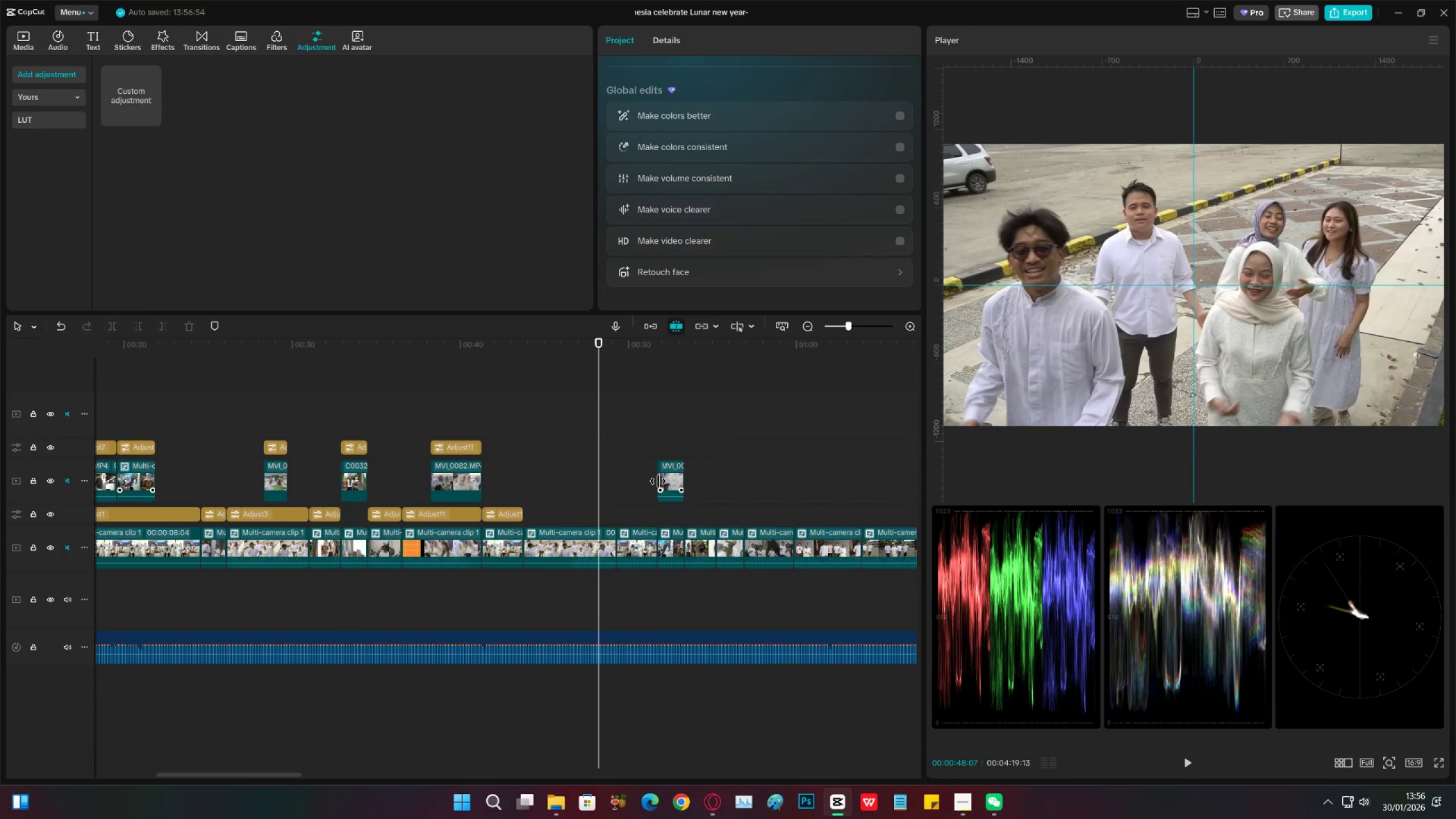 
left_click_drag(start_coordinate=[658, 481], to_coordinate=[642, 479])
 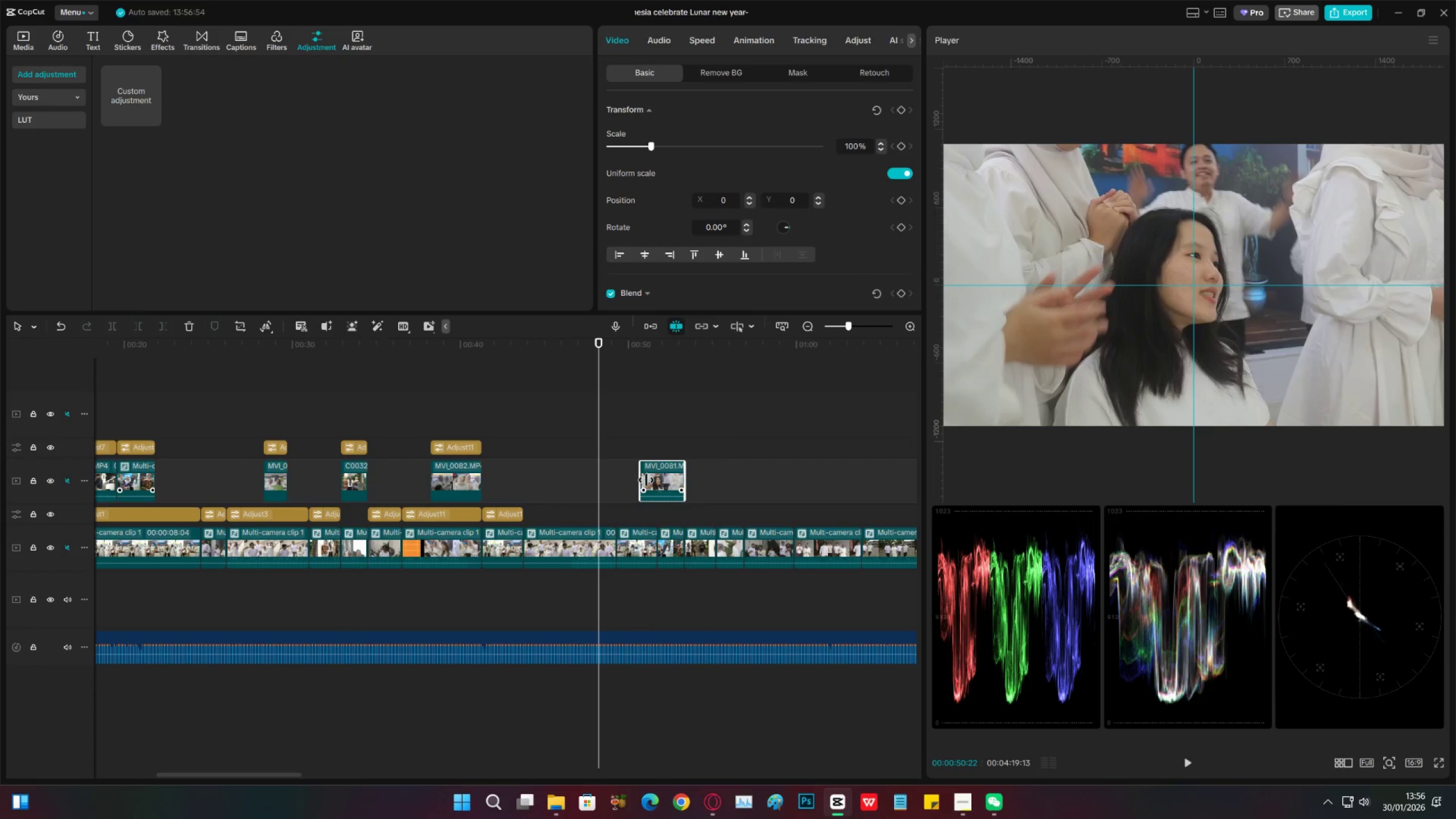 
key(C)
 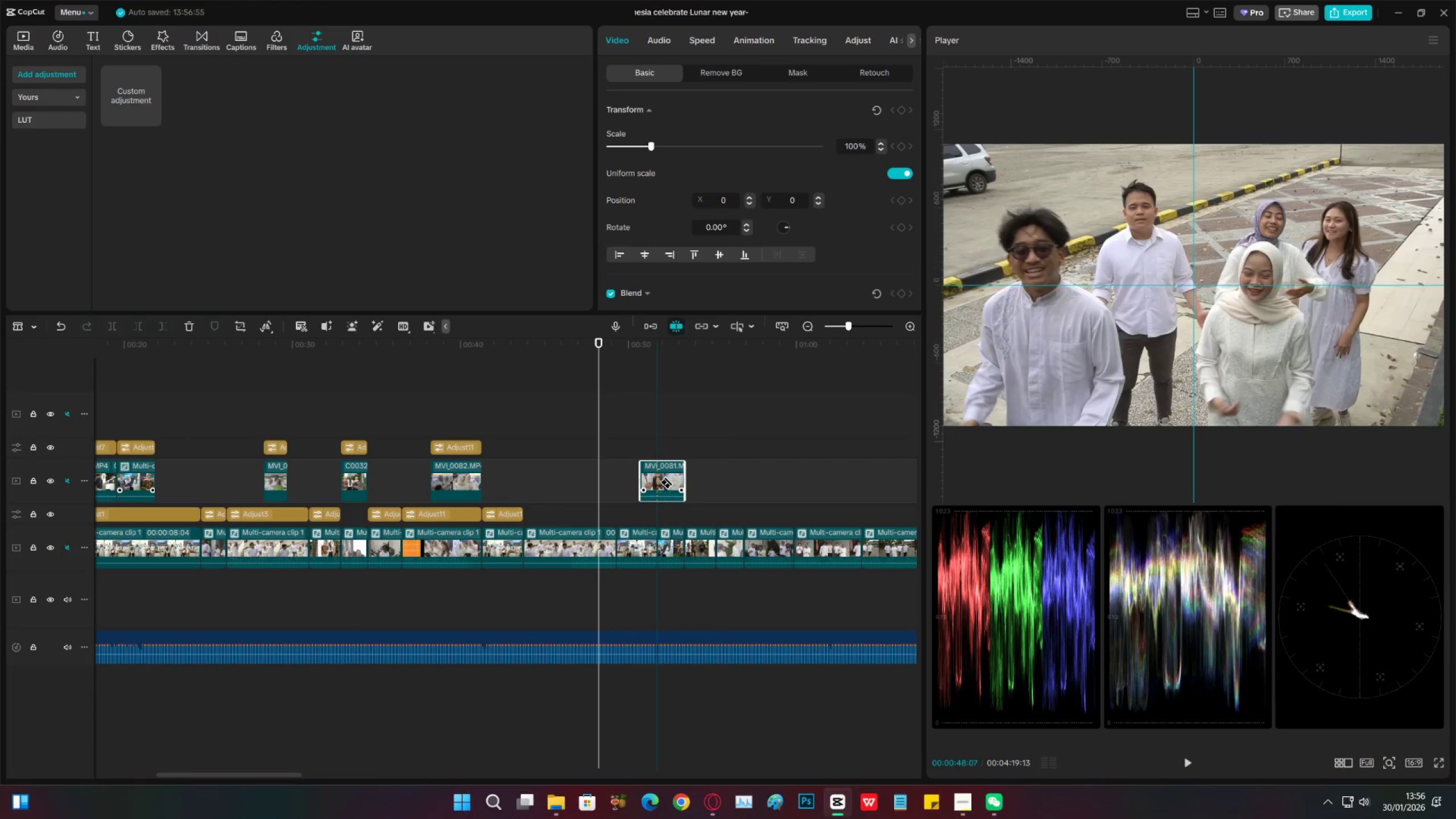 
left_click([659, 482])
 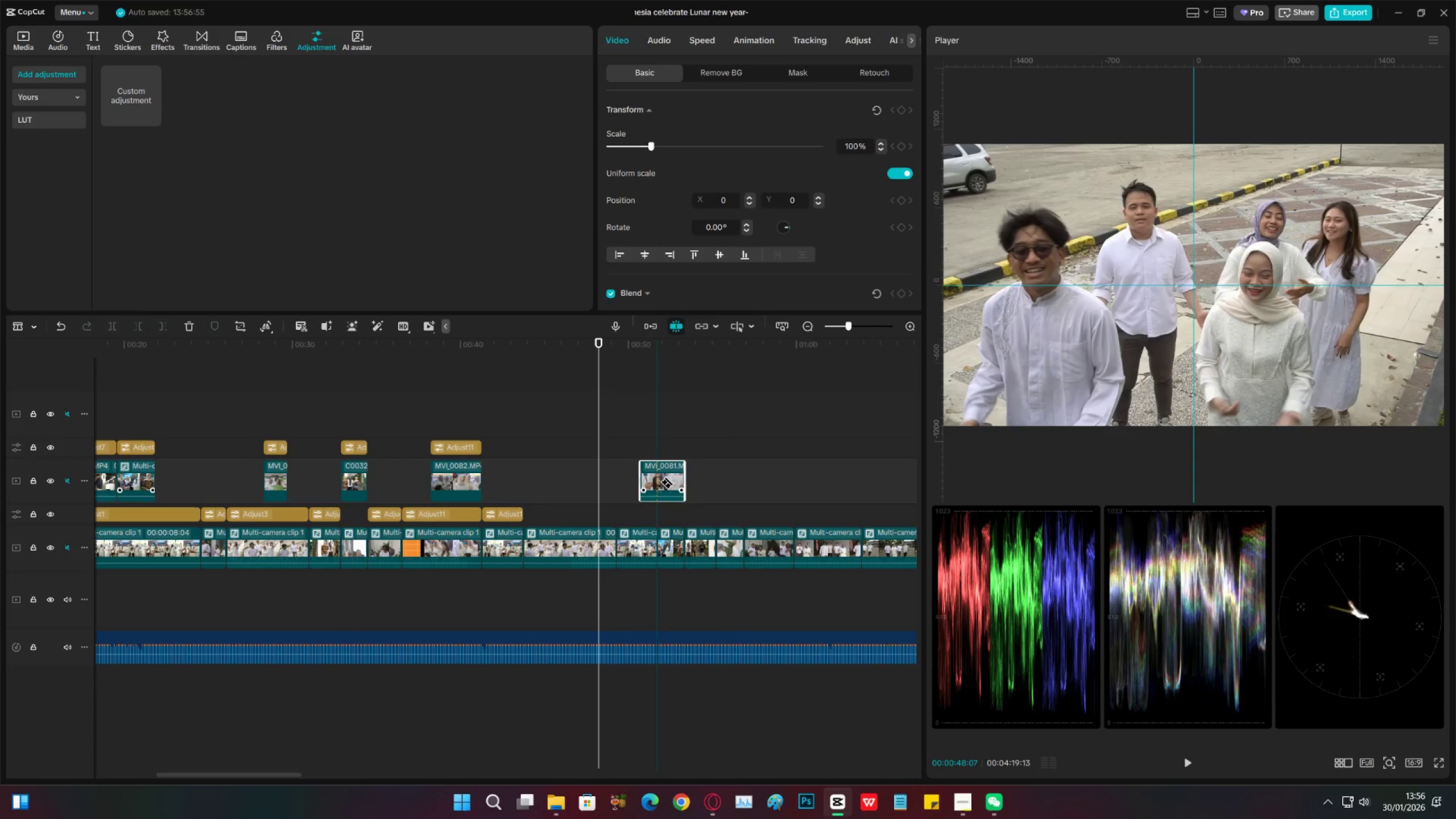 
key(V)
 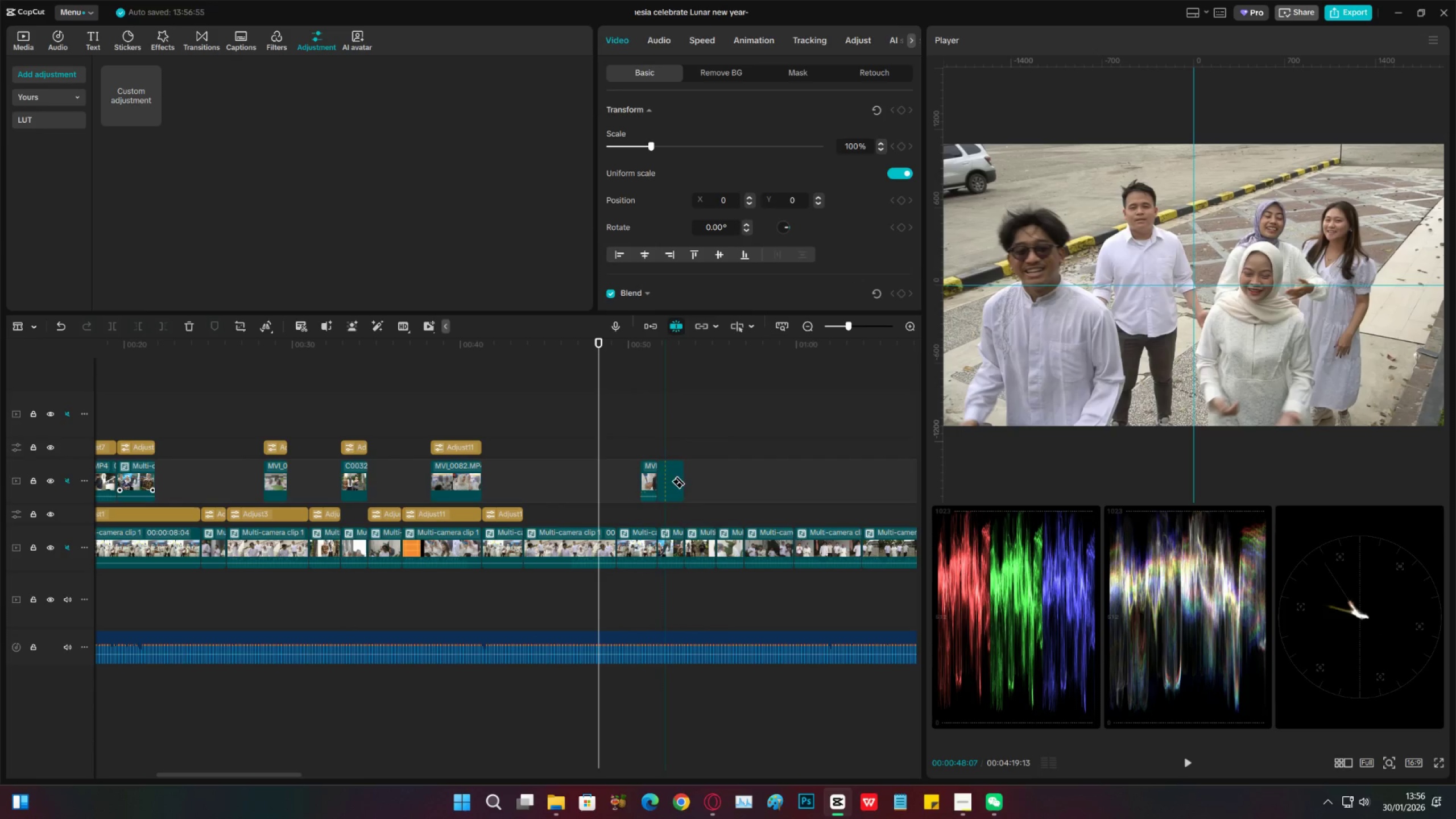 
double_click([671, 481])
 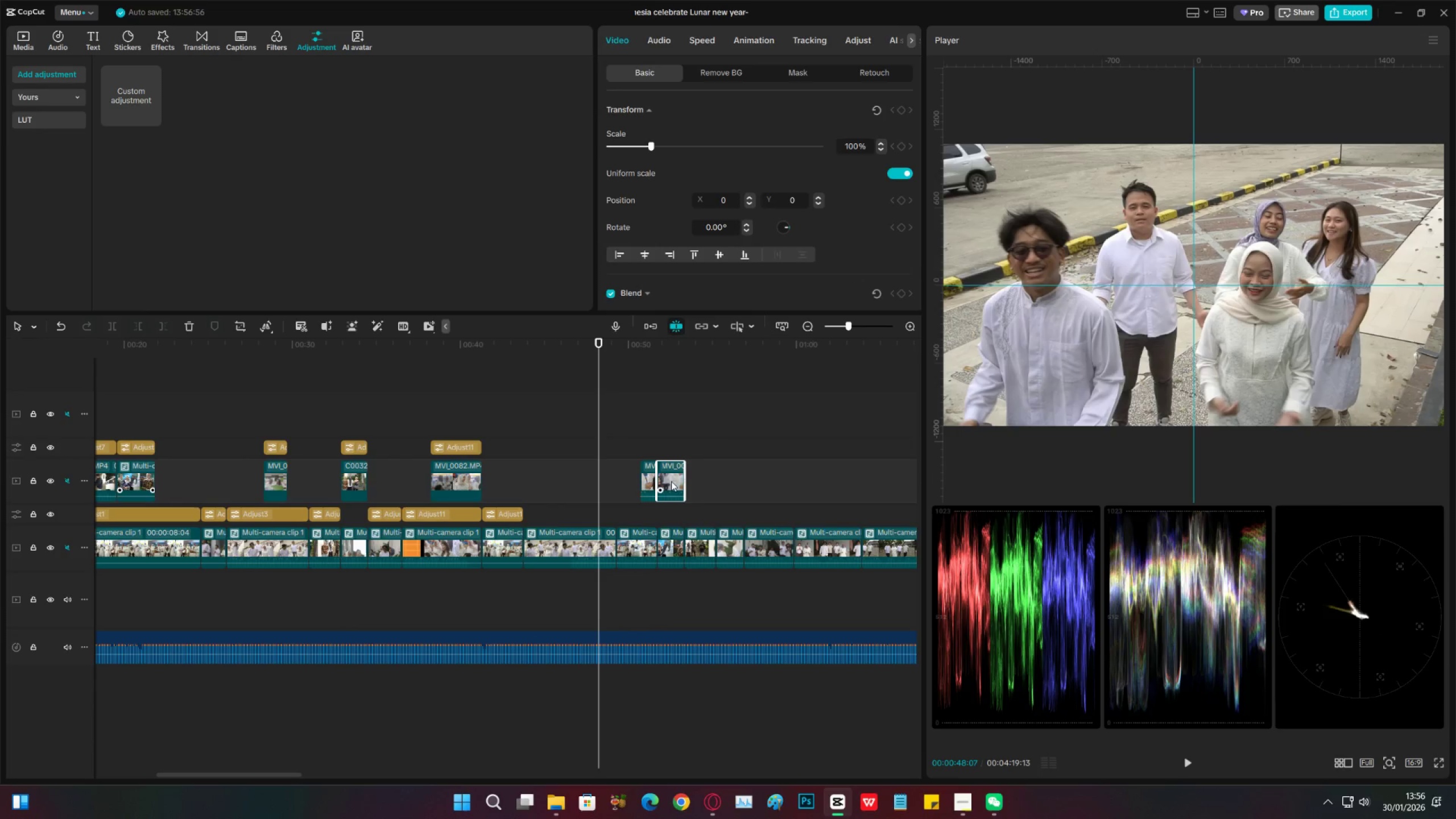 
key(X)
 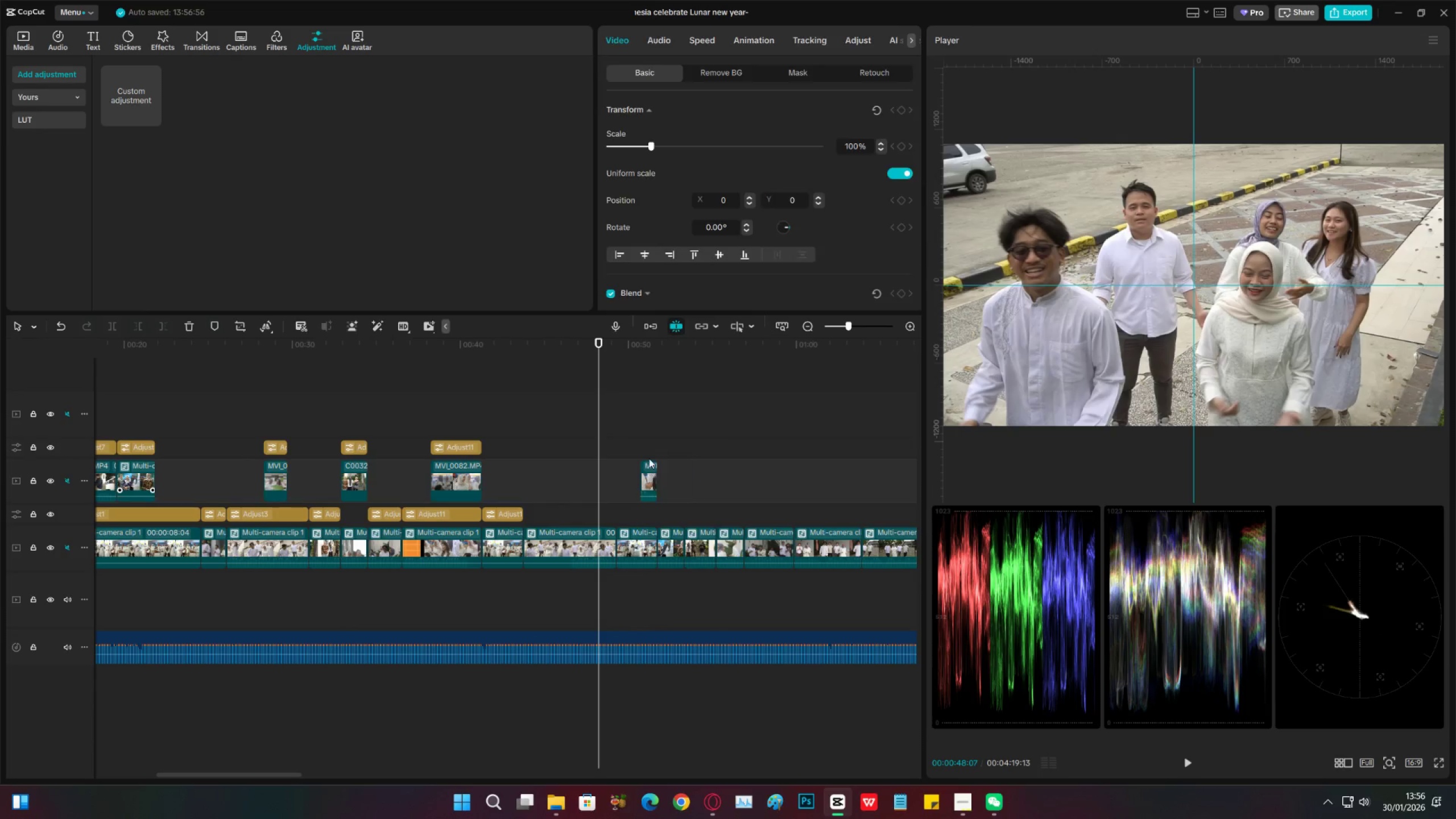 
left_click([648, 457])
 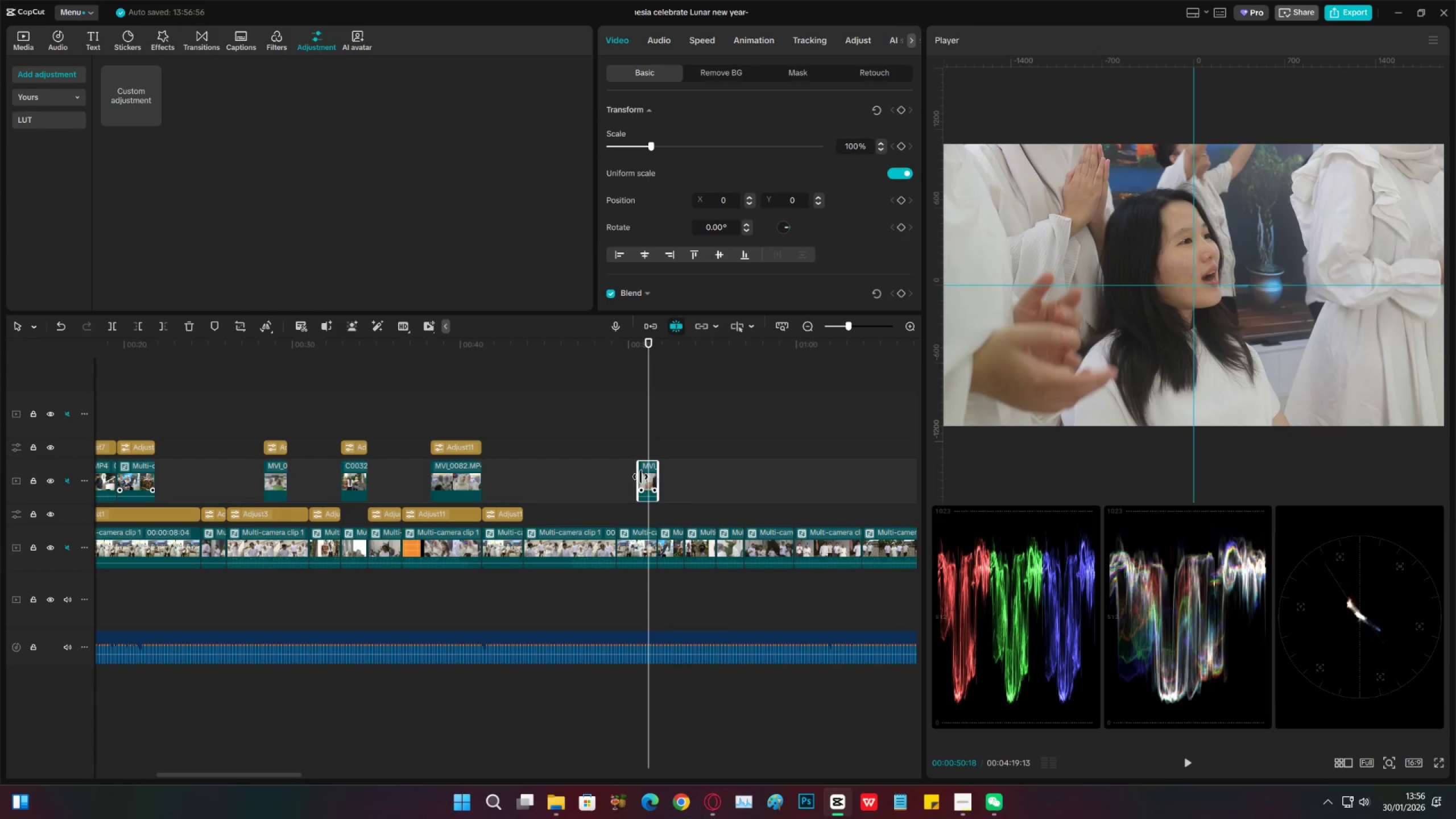 
left_click([628, 456])
 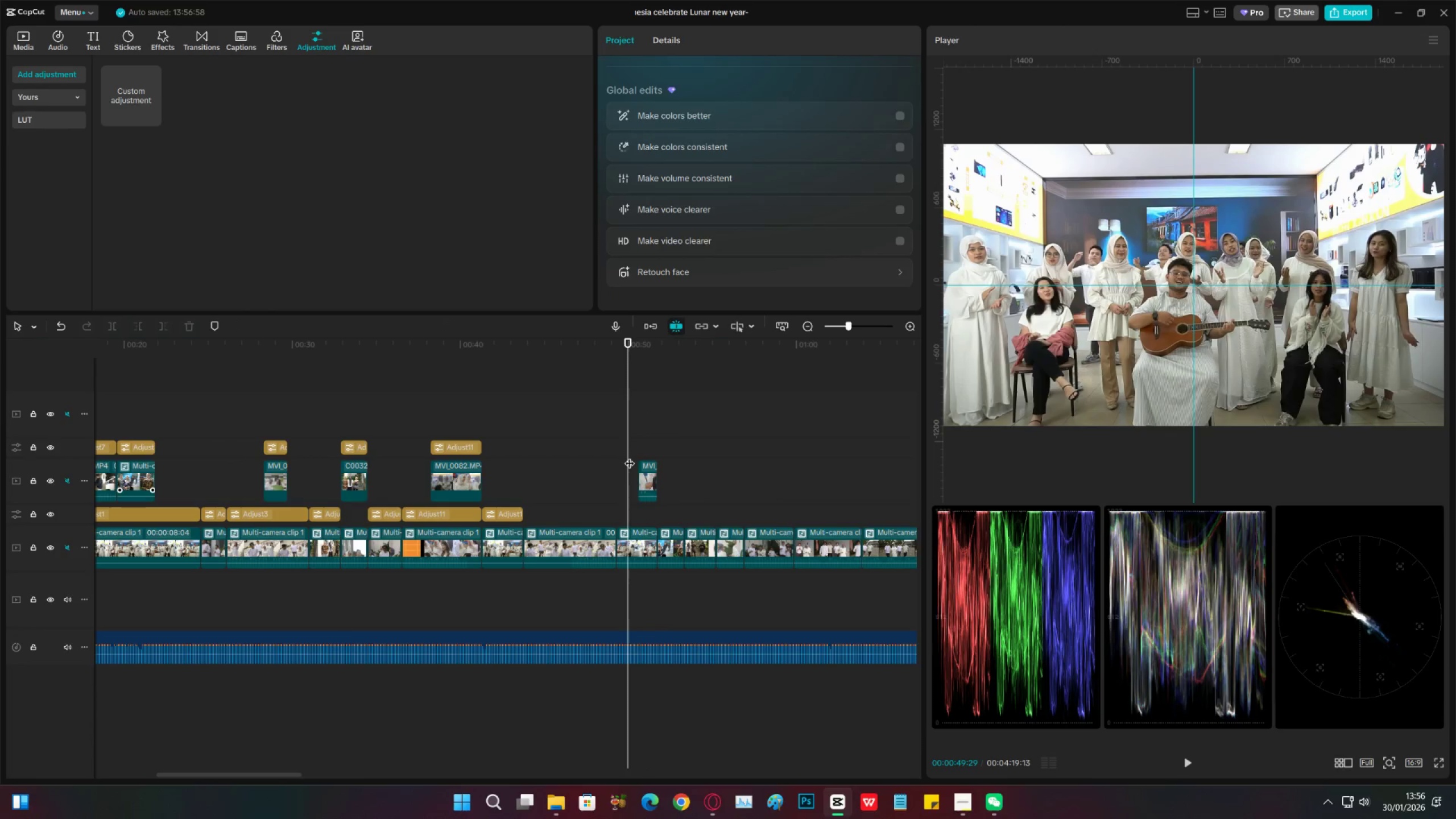 
key(Space)
 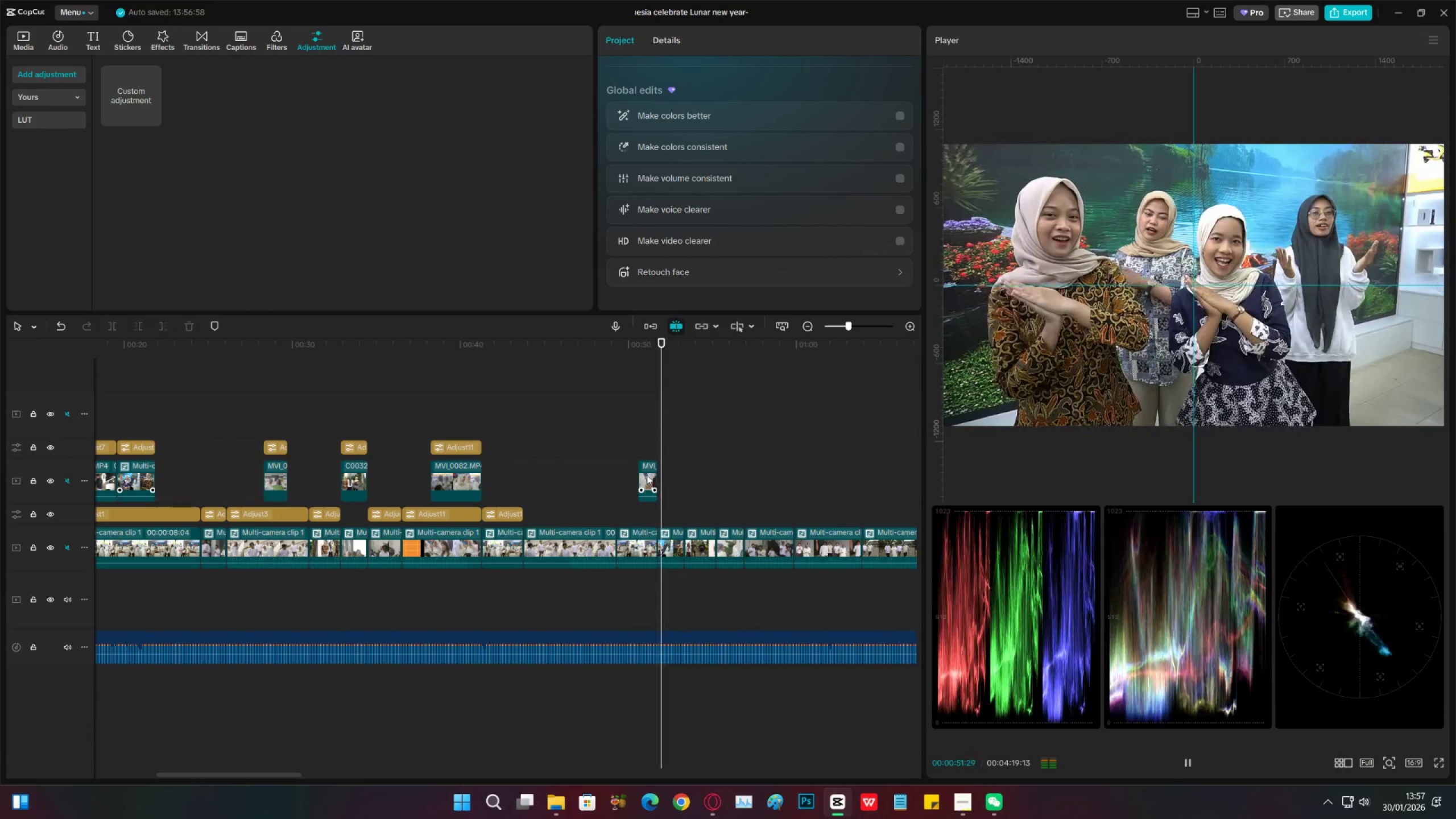 
key(Space)
 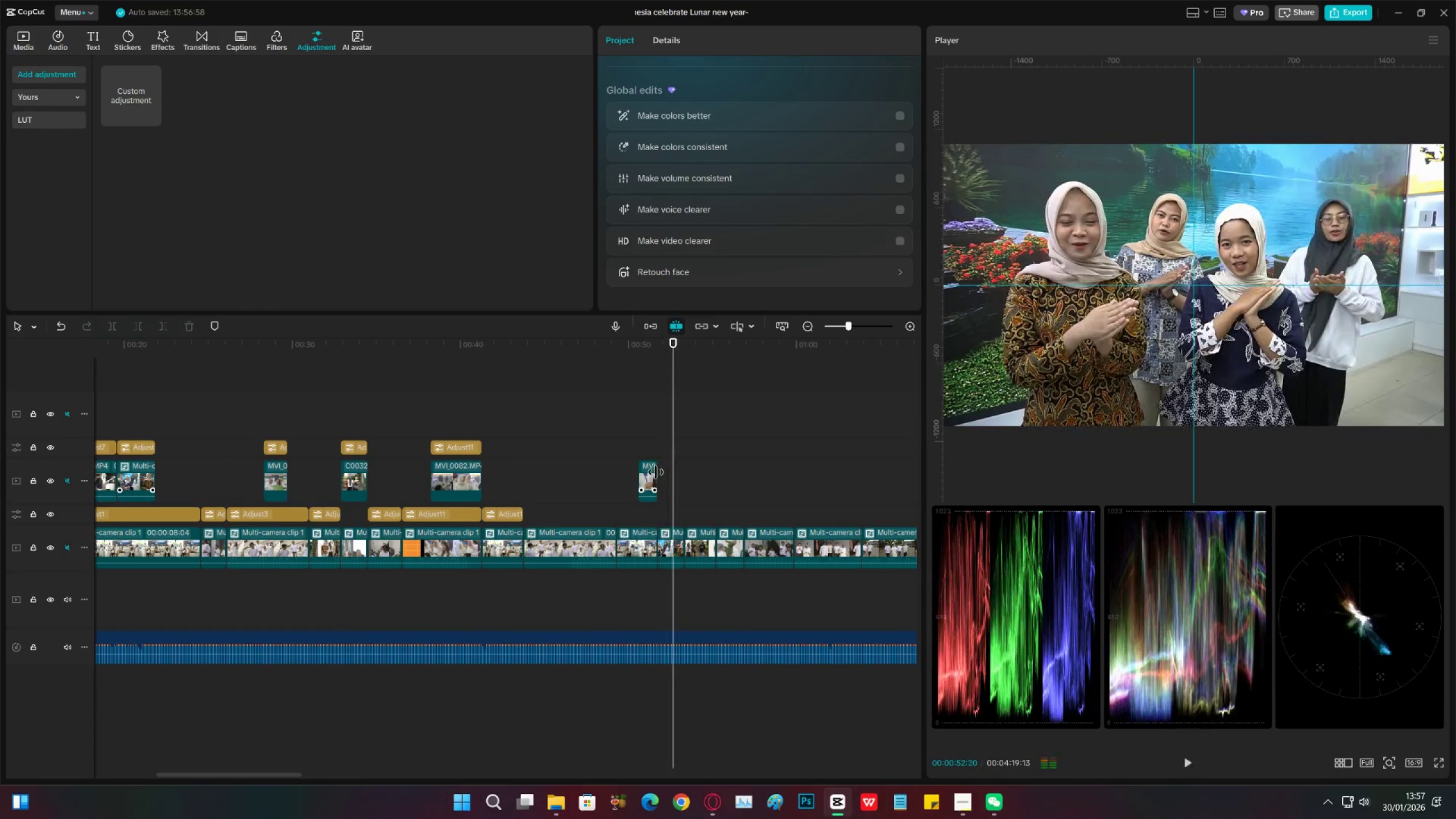 
left_click_drag(start_coordinate=[656, 472], to_coordinate=[663, 472])
 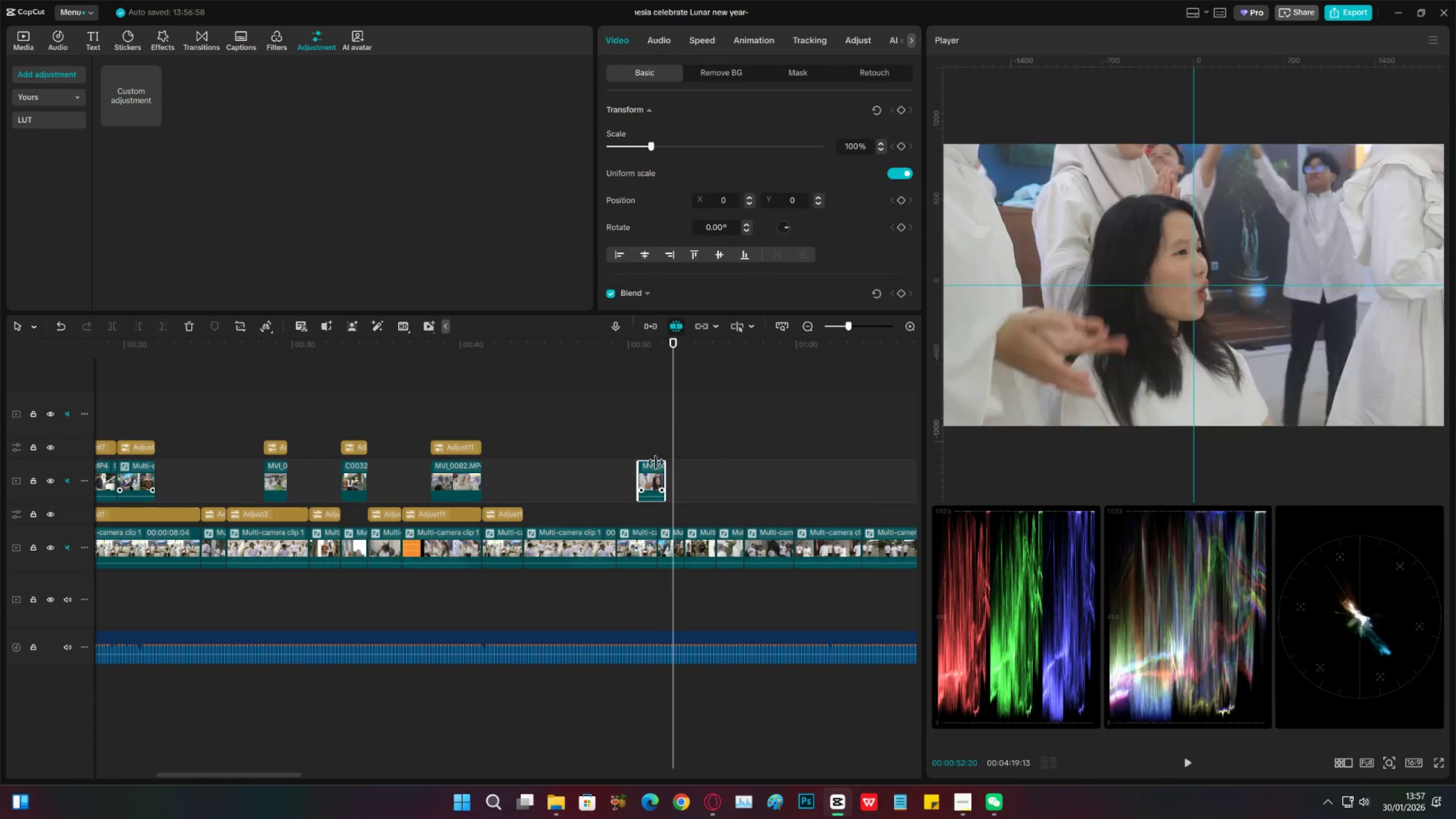 
left_click([653, 454])
 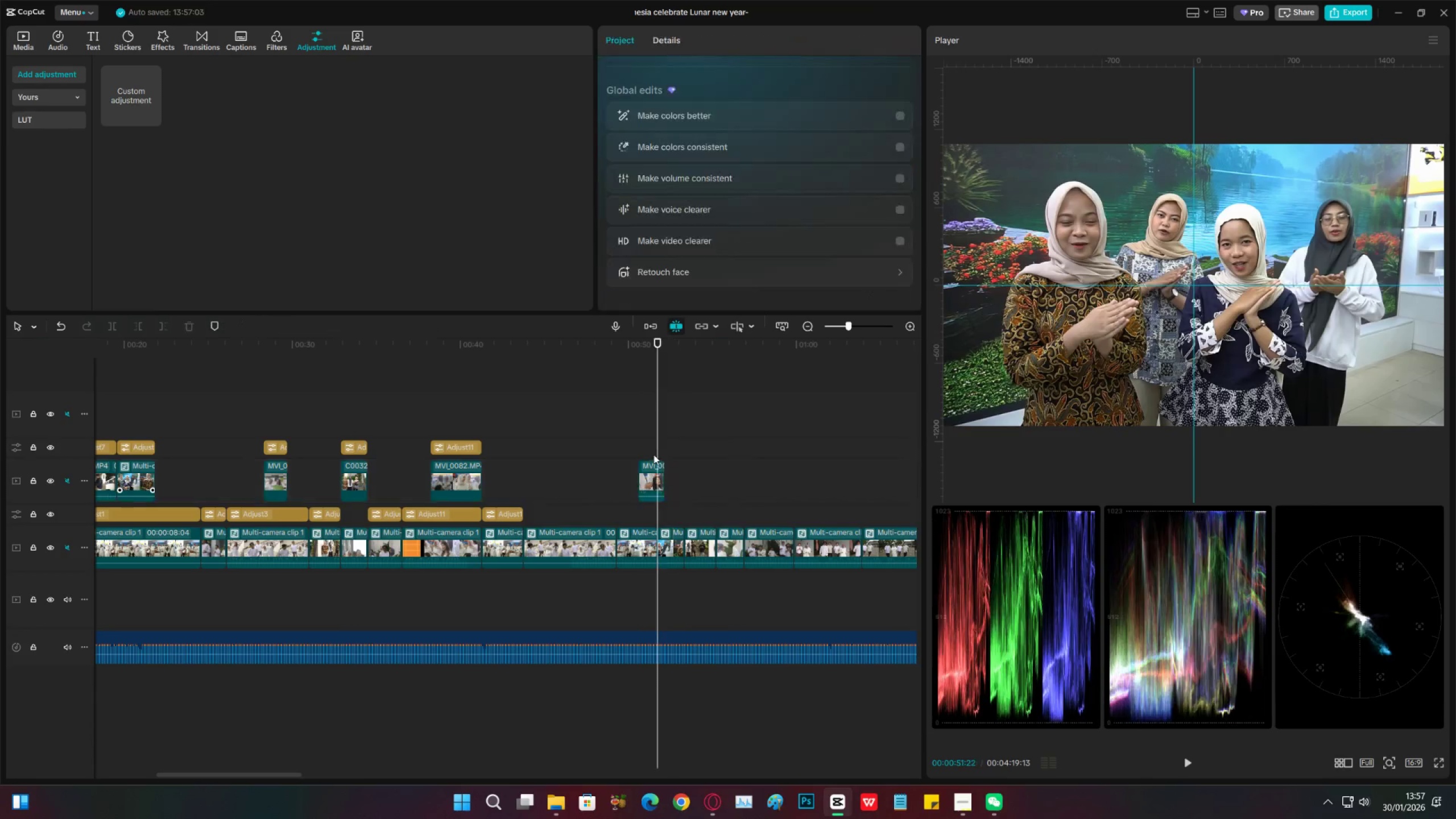 
key(Space)
 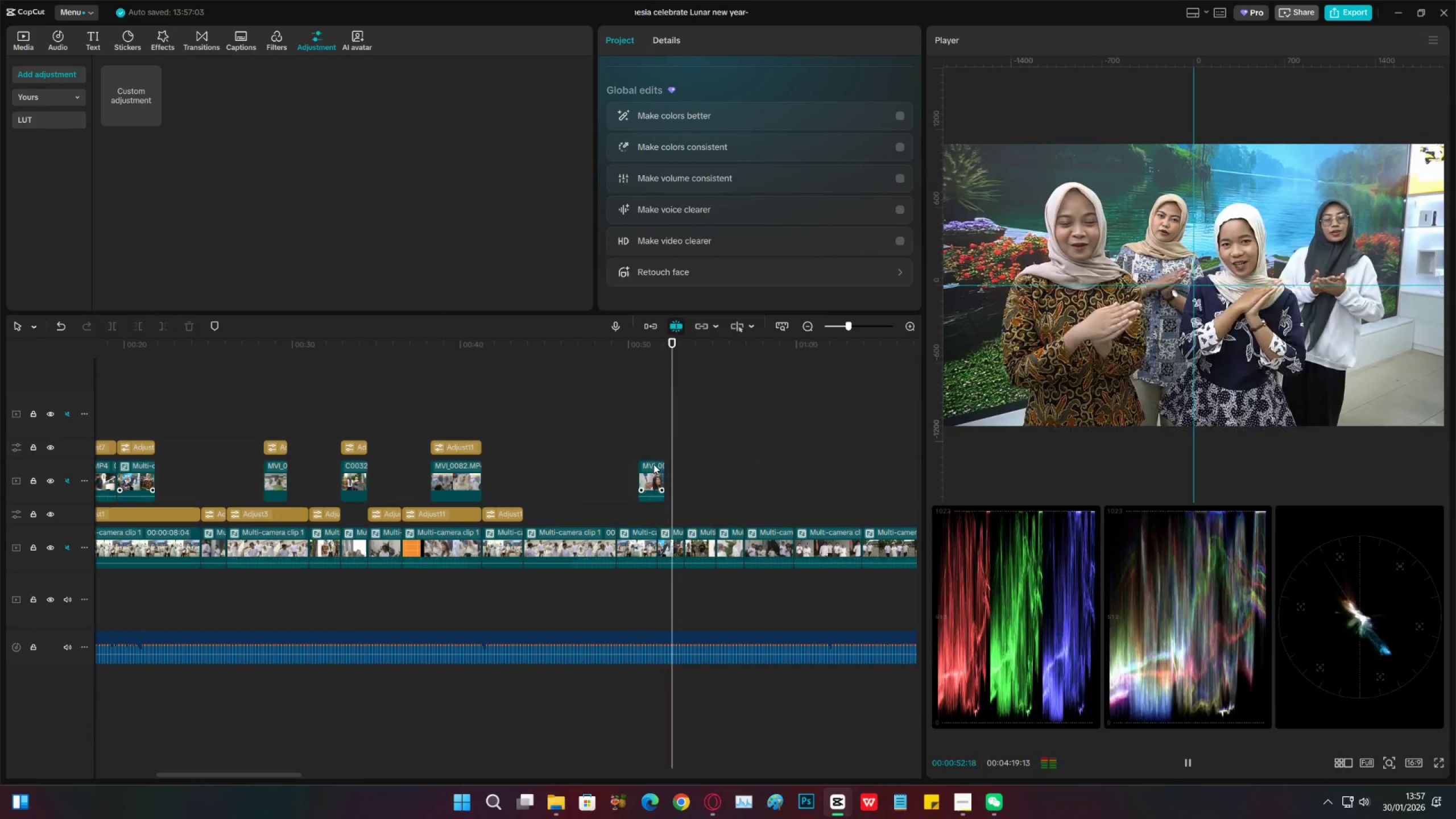 
left_click([640, 454])
 